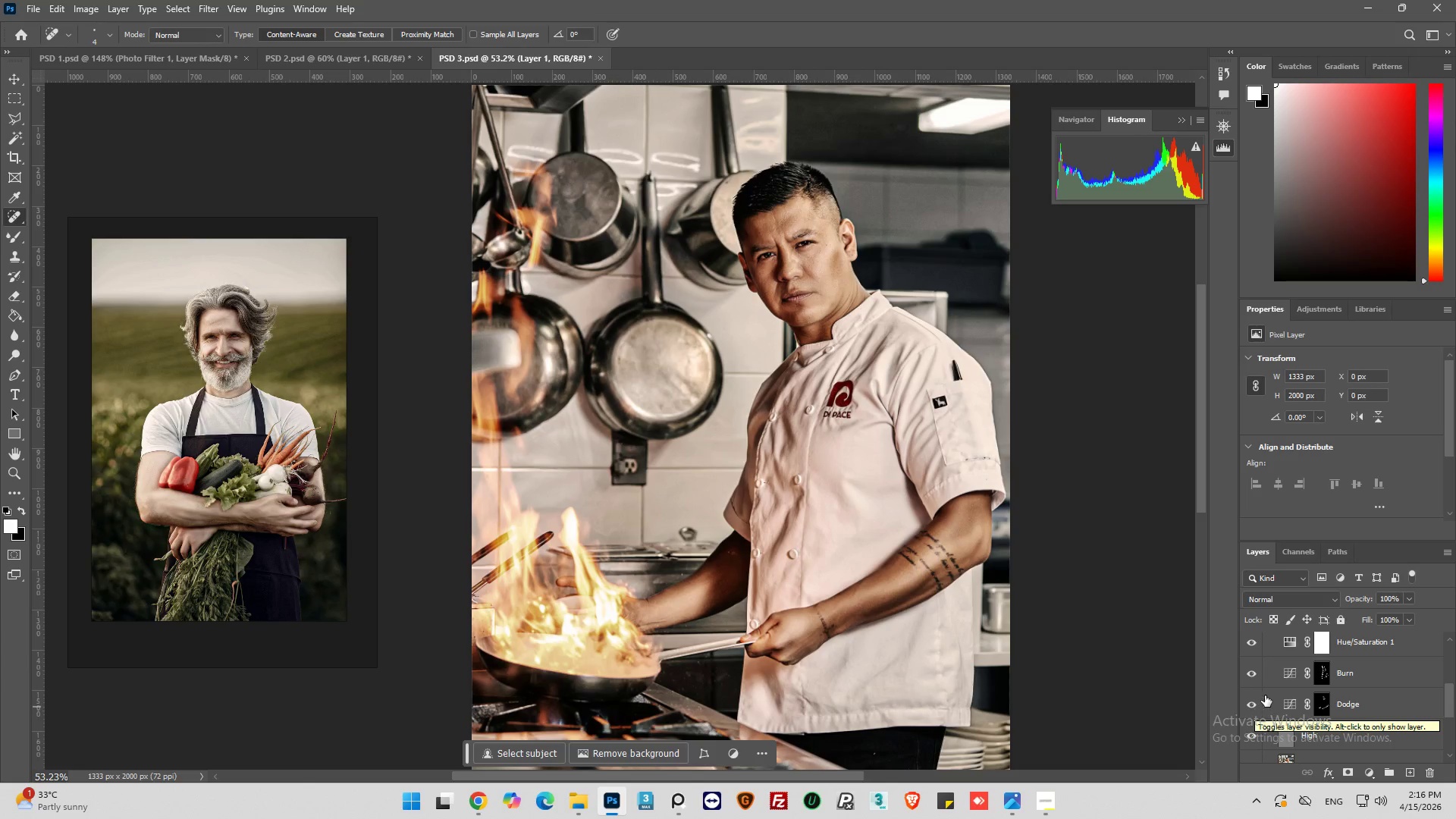 
scroll: coordinate [1279, 665], scroll_direction: up, amount: 2.0
 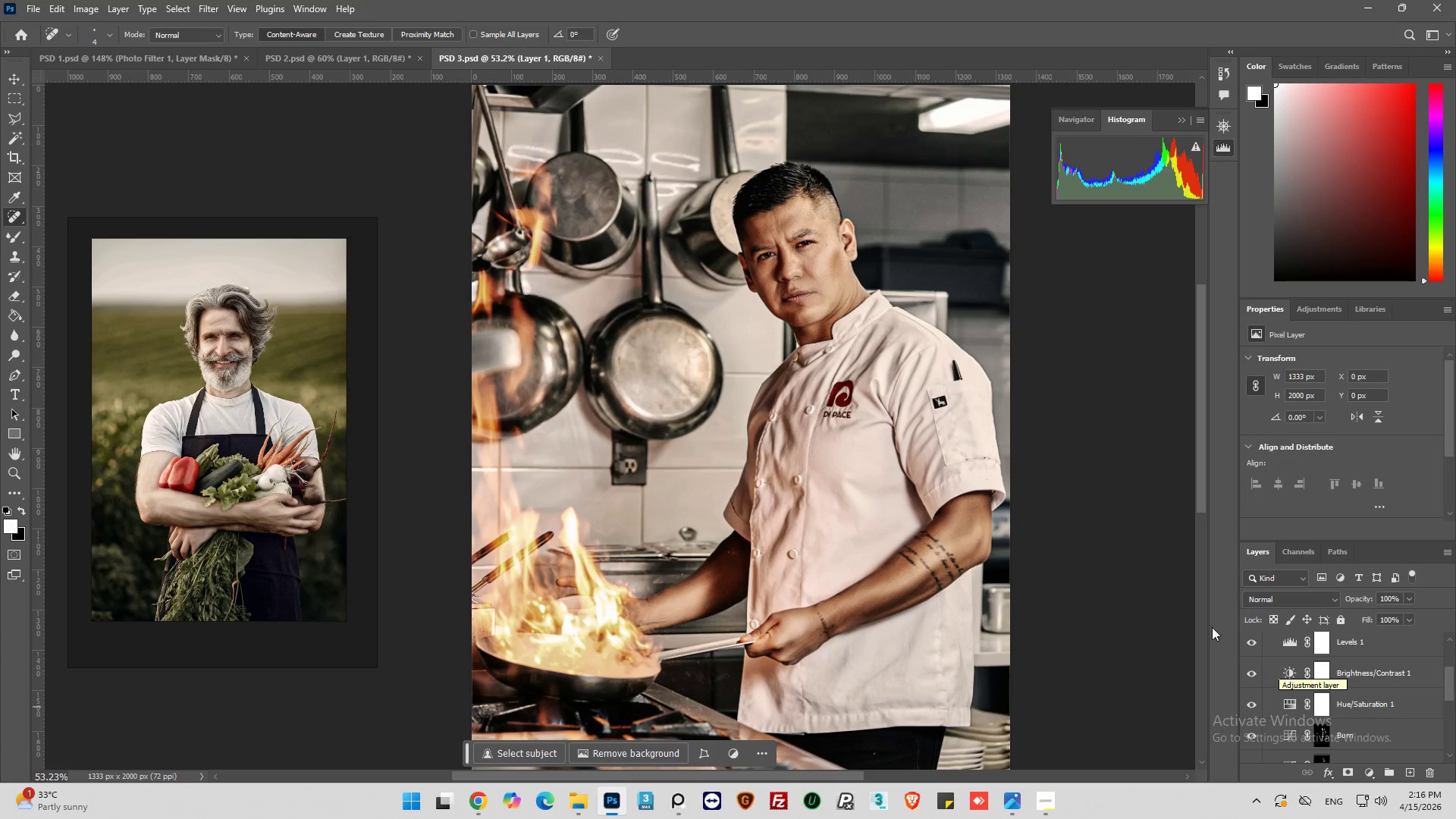 
hold_key(key=AltLeft, duration=0.34)
 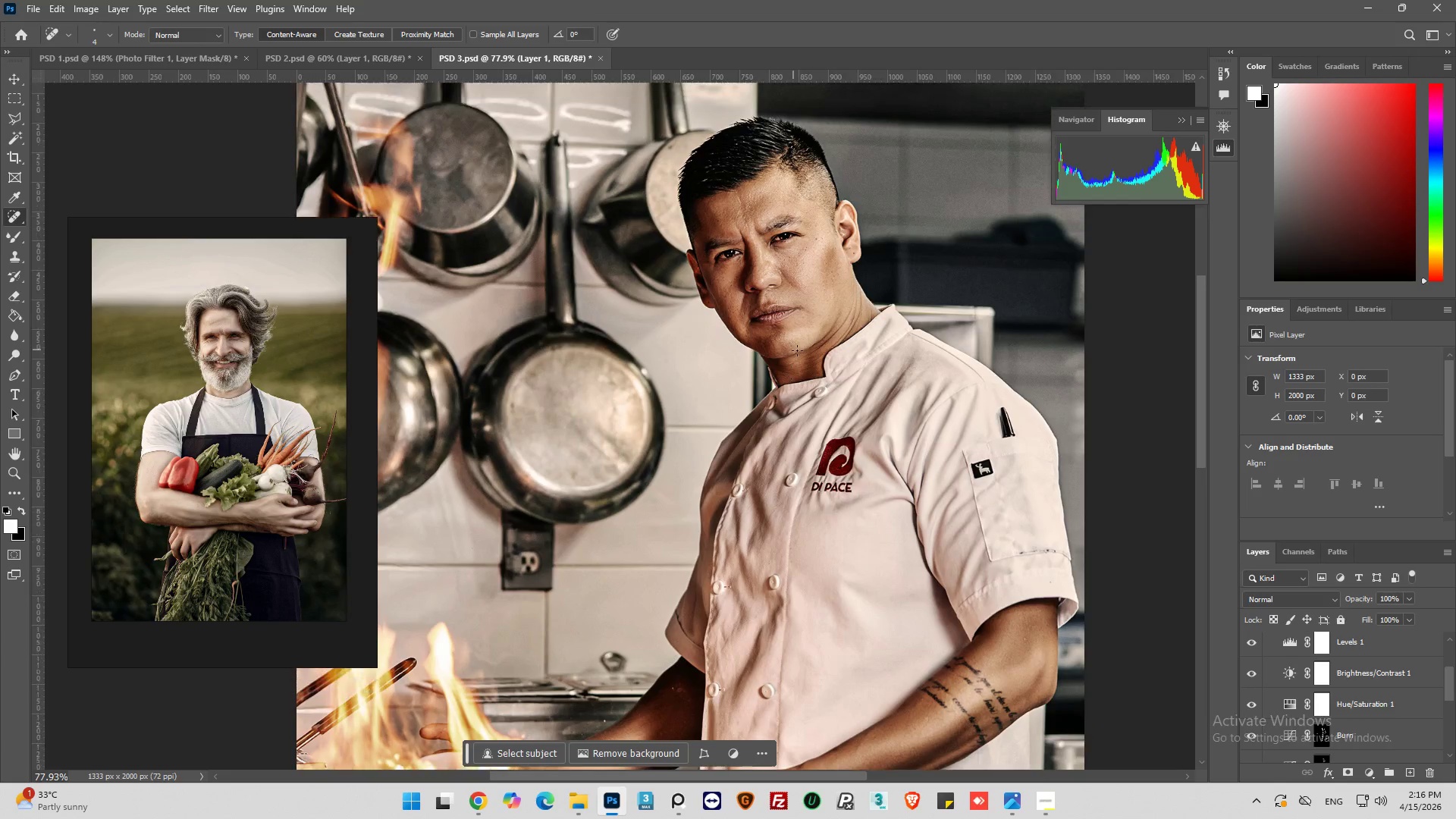 
key(Alt+AltLeft)
 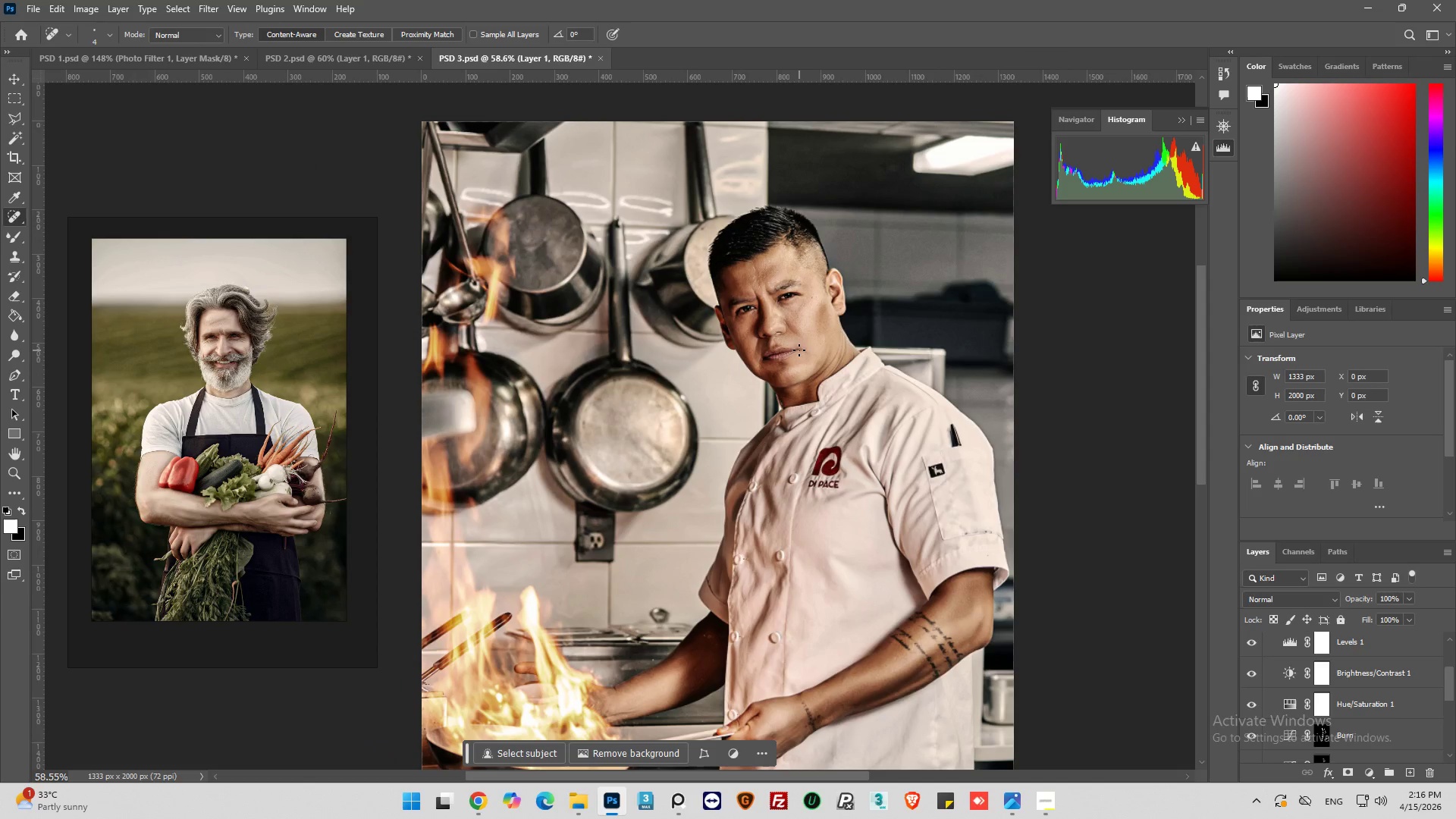 
scroll: coordinate [799, 350], scroll_direction: up, amount: 10.0
 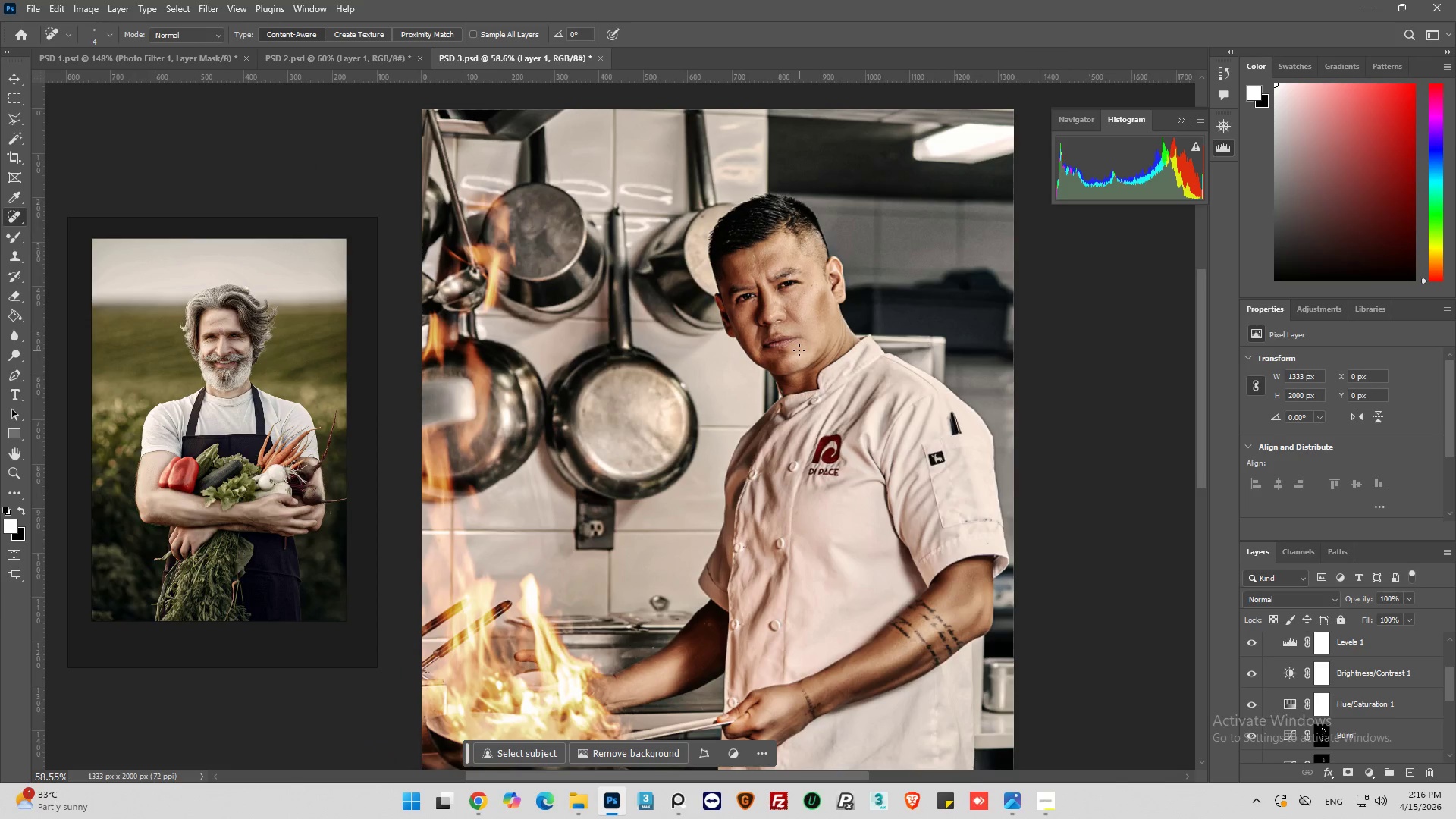 
scroll: coordinate [817, 399], scroll_direction: down, amount: 19.0
 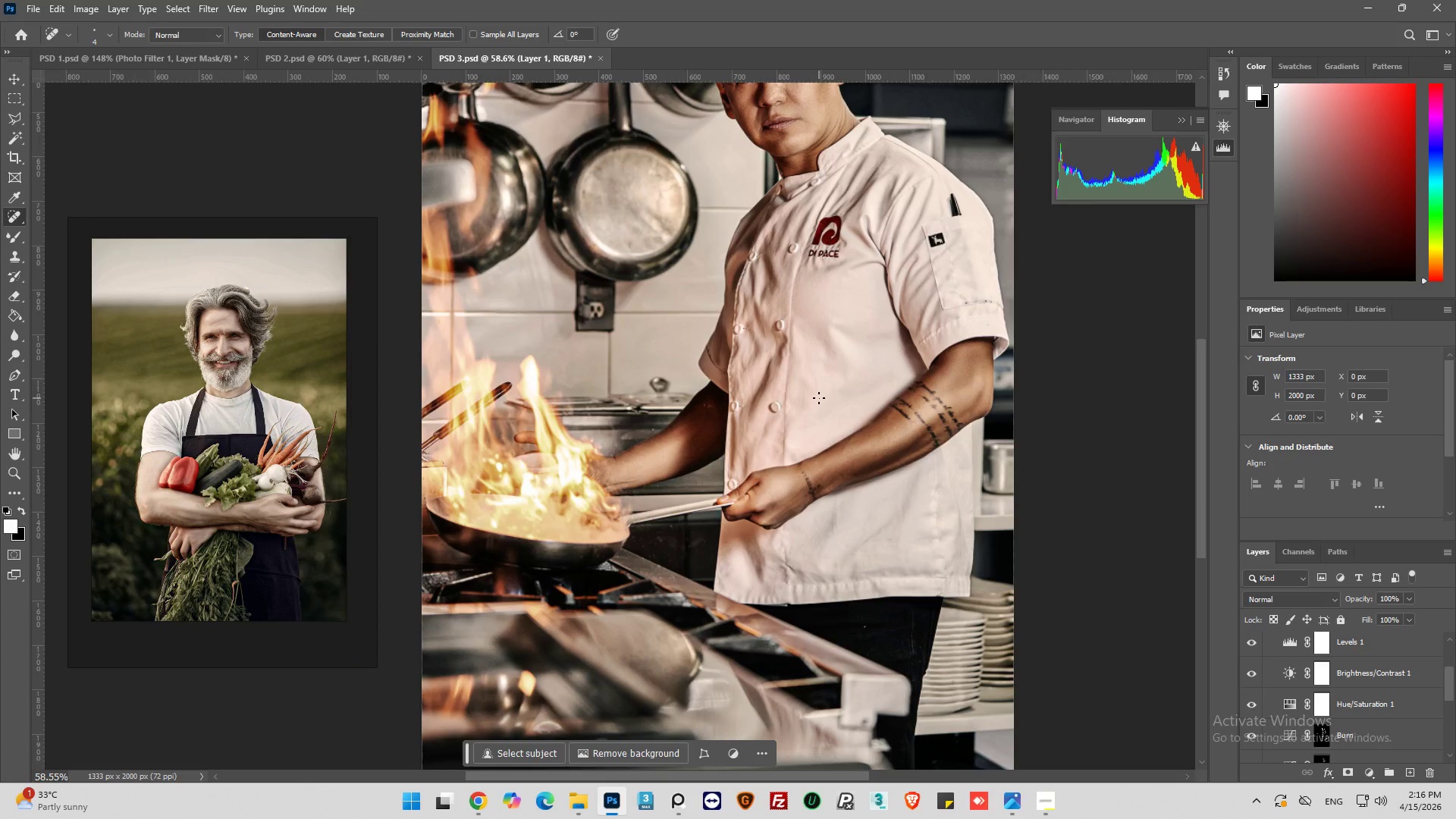 
key(Alt+AltLeft)
 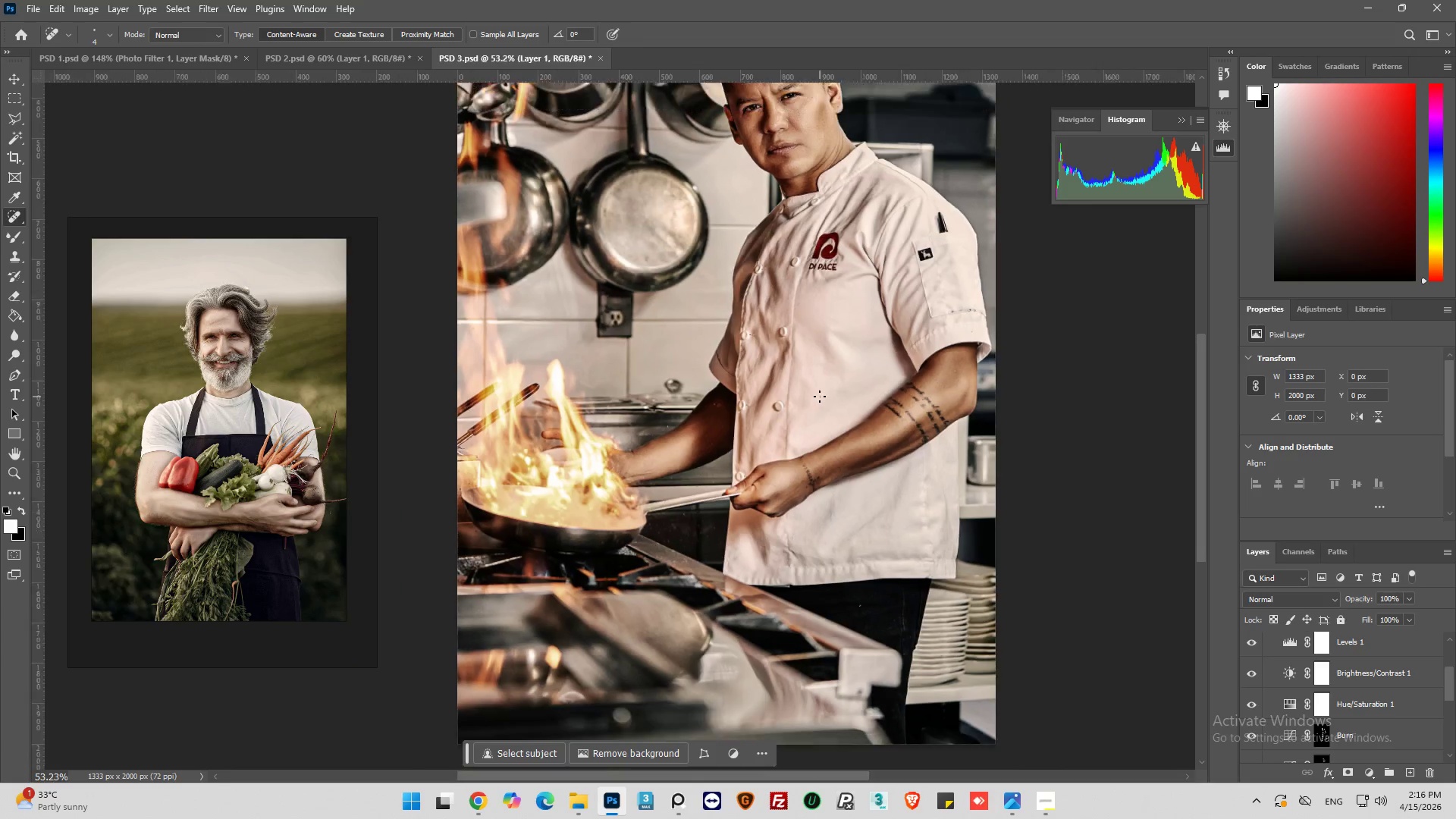 
scroll: coordinate [774, 344], scroll_direction: up, amount: 5.0
 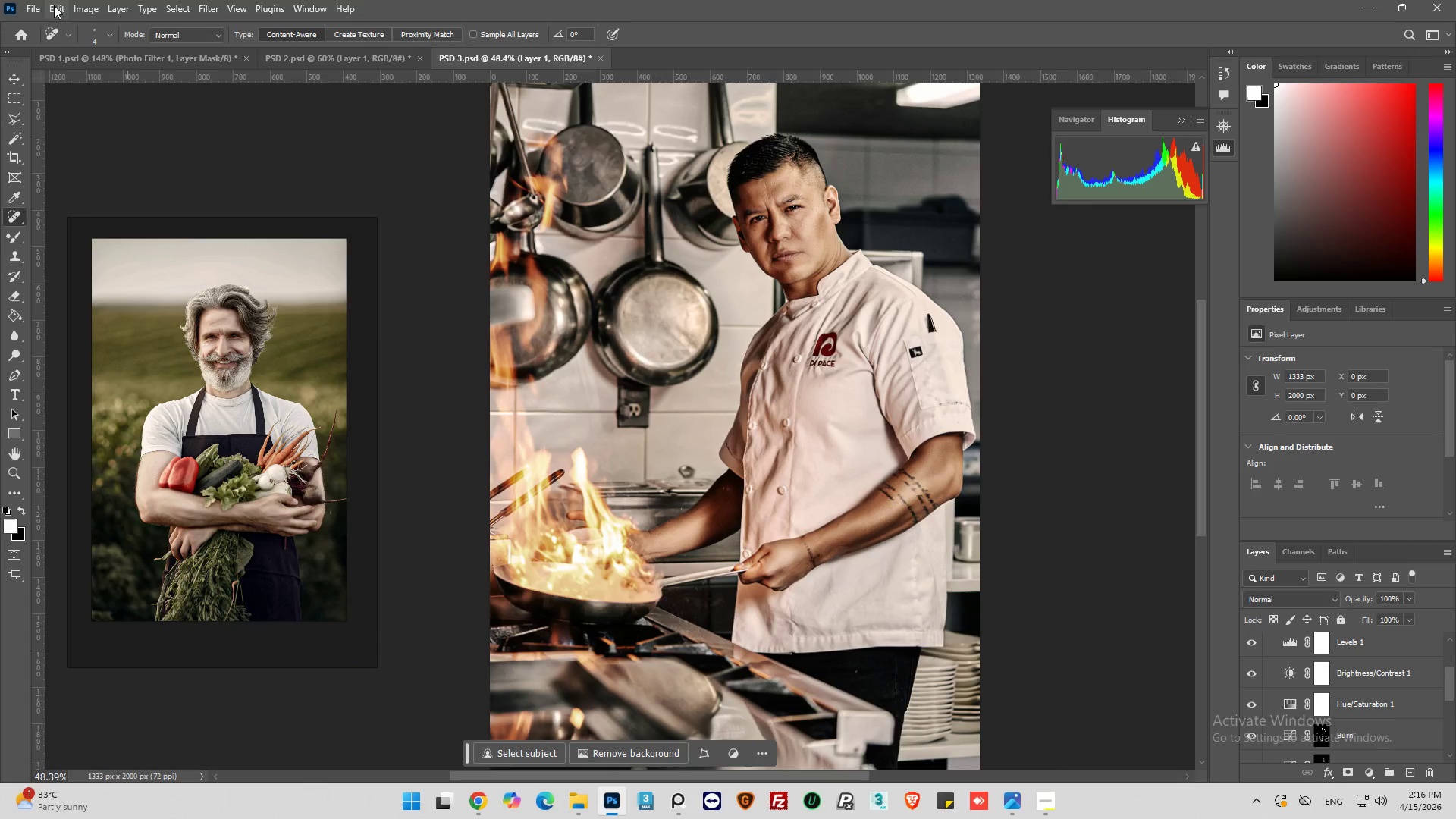 
left_click([34, 2])
 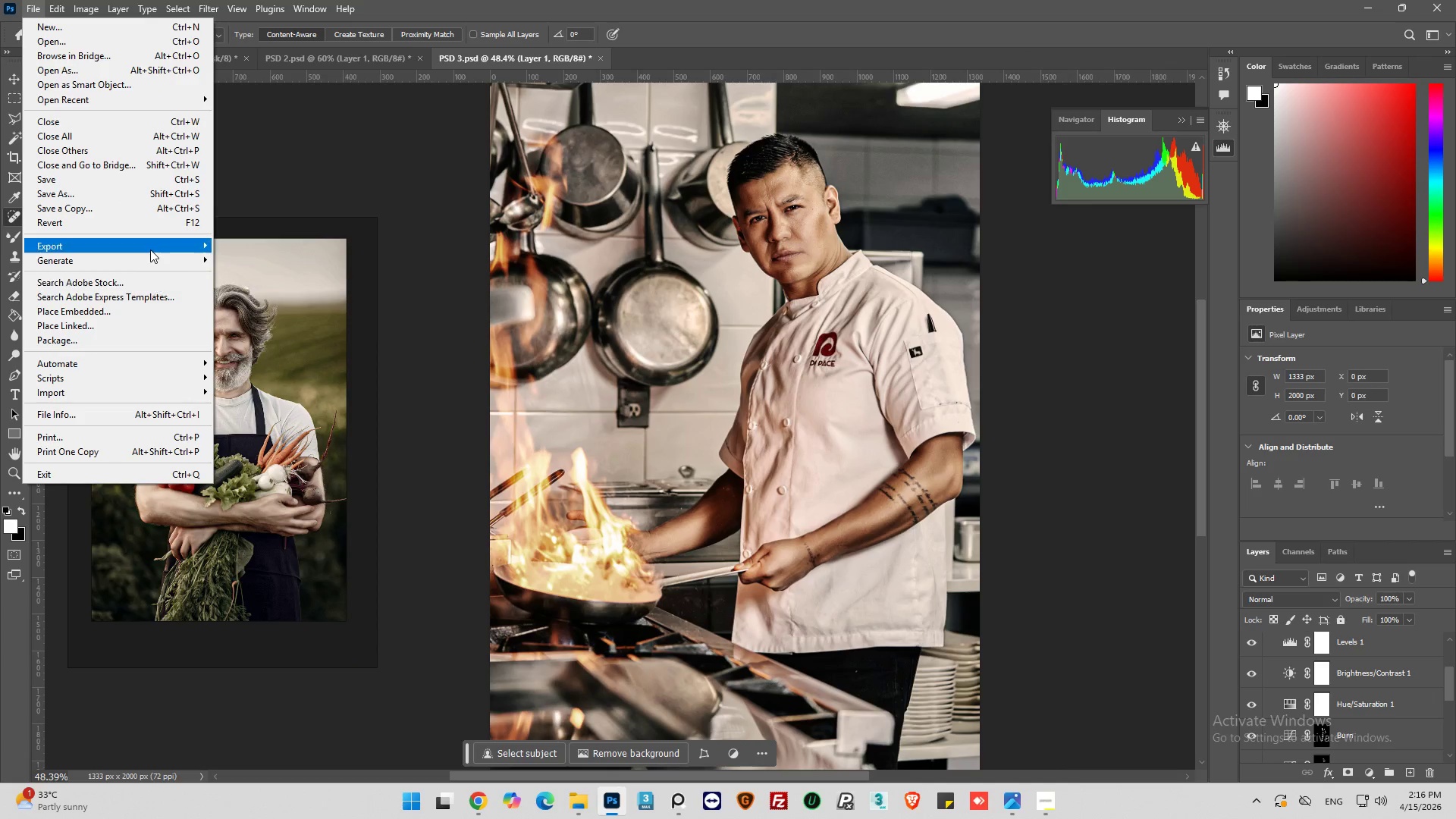 
left_click([149, 245])
 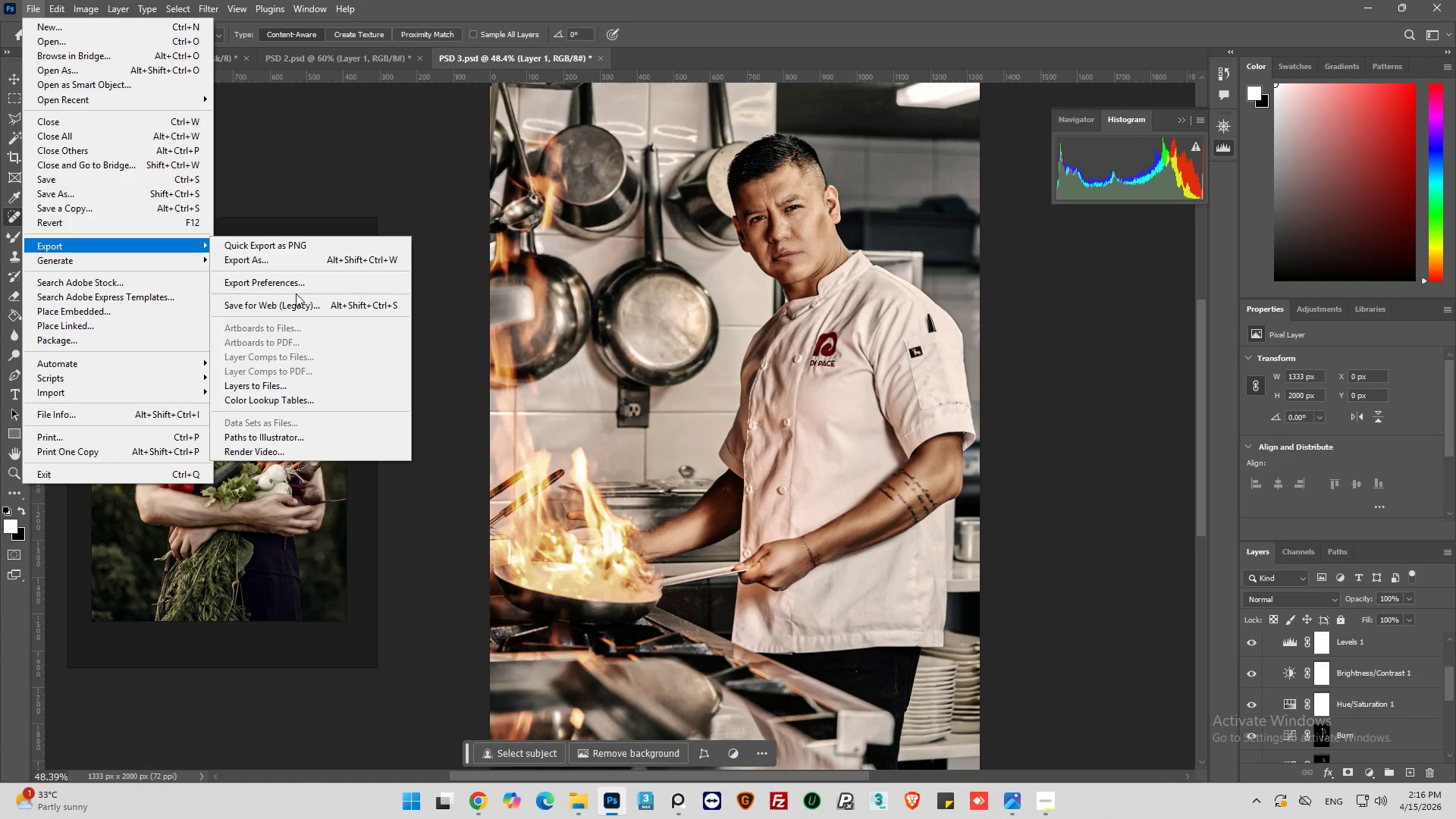 
left_click([298, 260])
 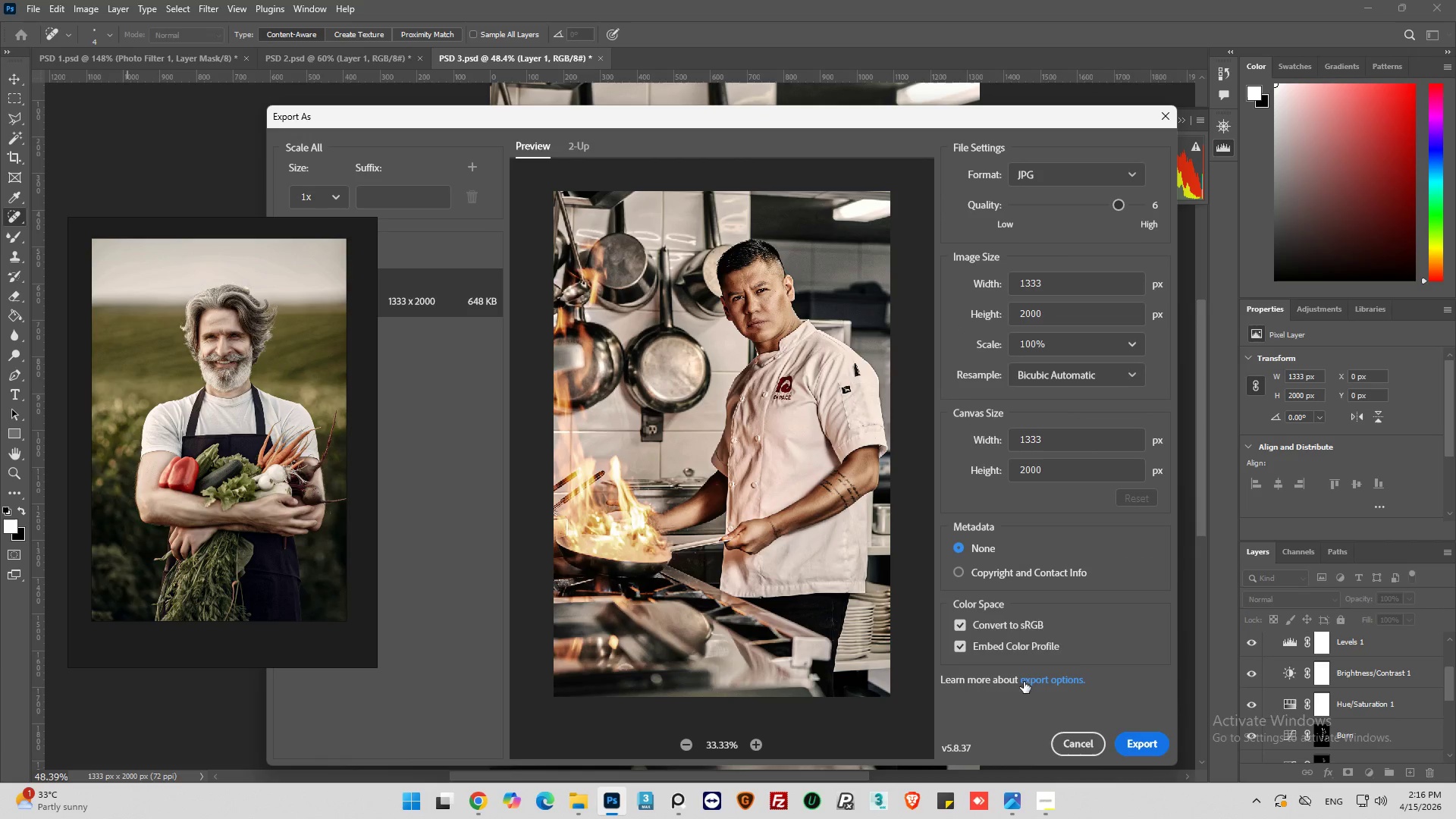 
left_click([1159, 744])
 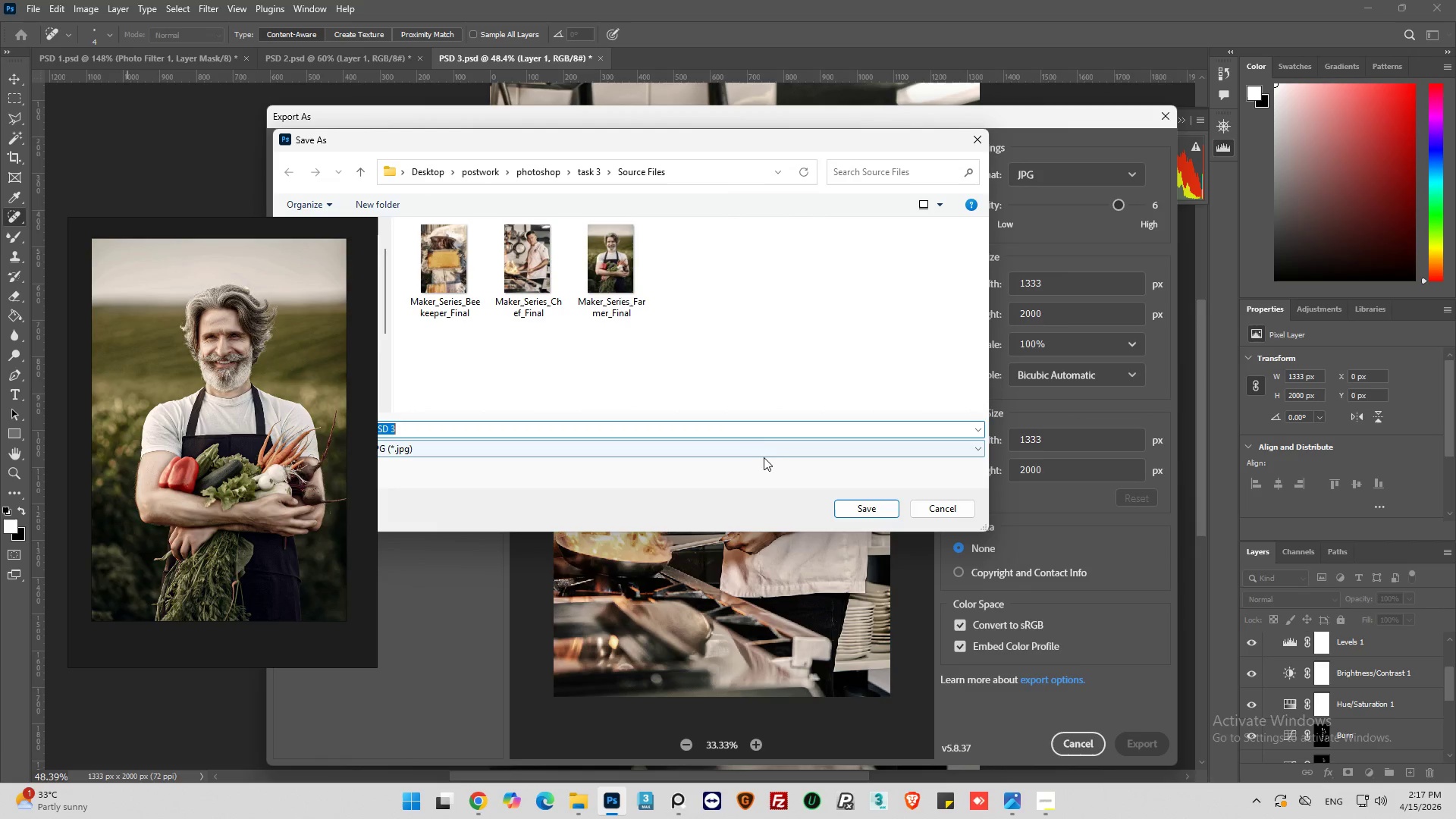 
left_click([552, 264])
 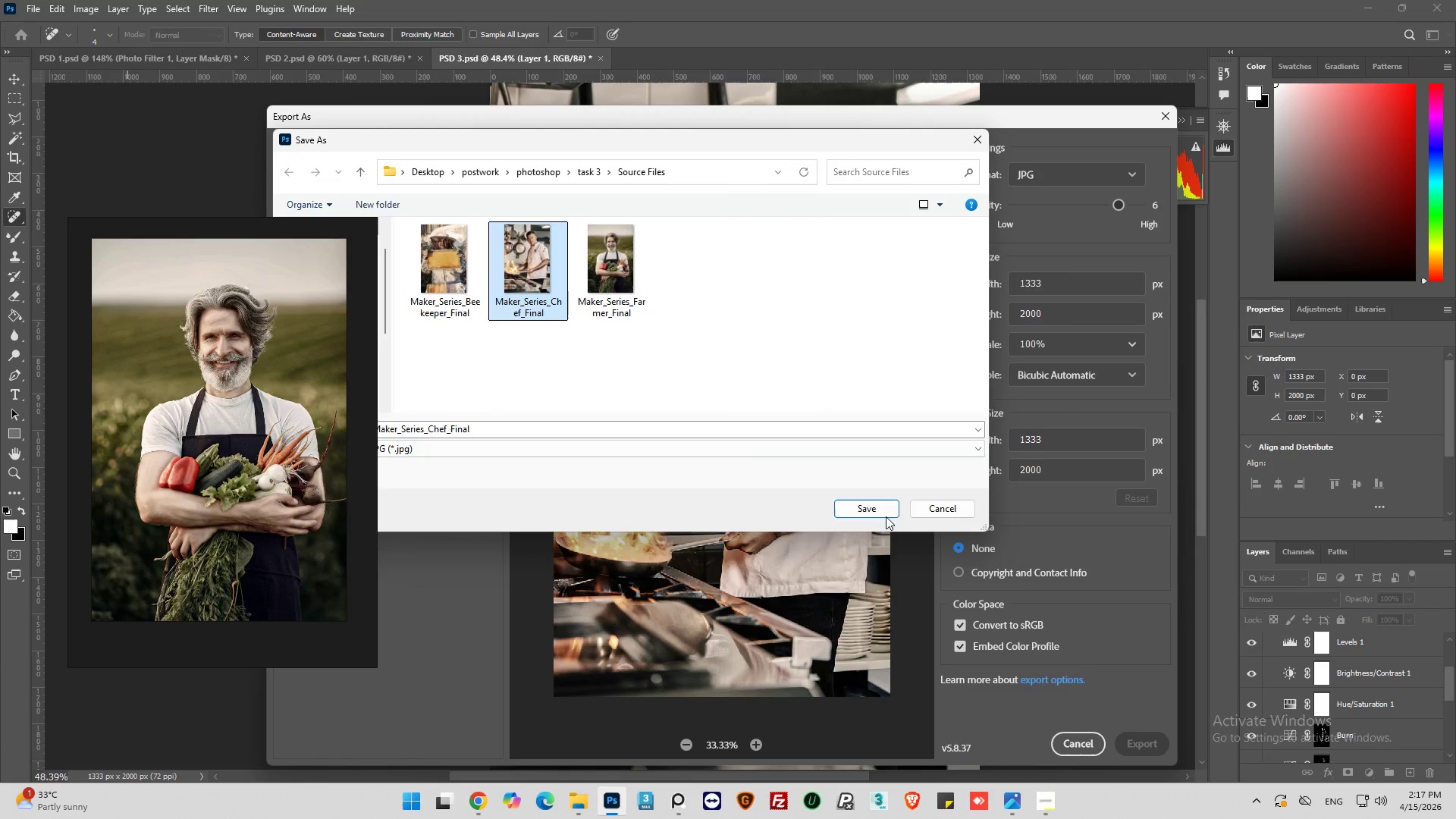 
left_click([883, 510])
 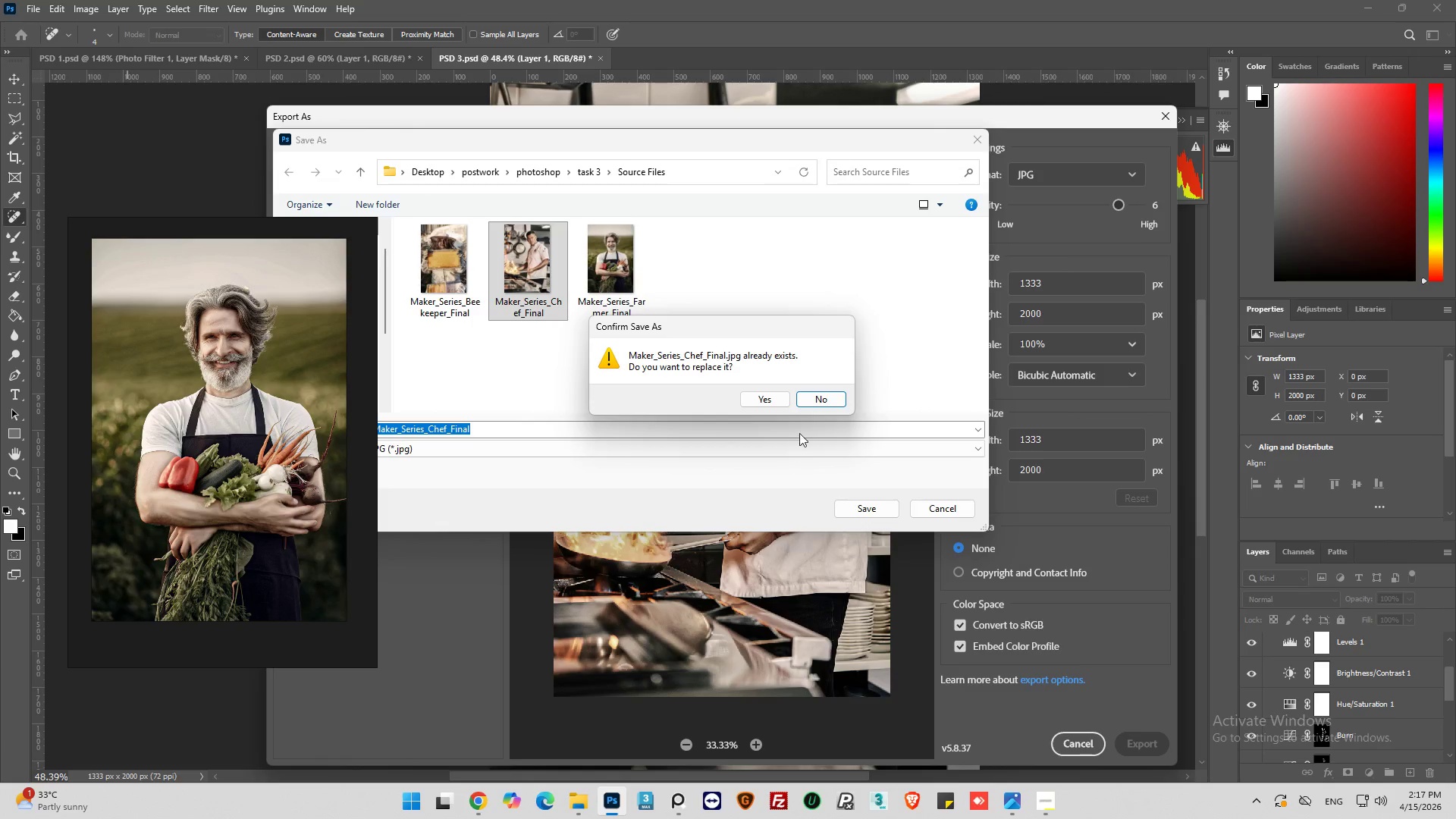 
left_click([764, 391])
 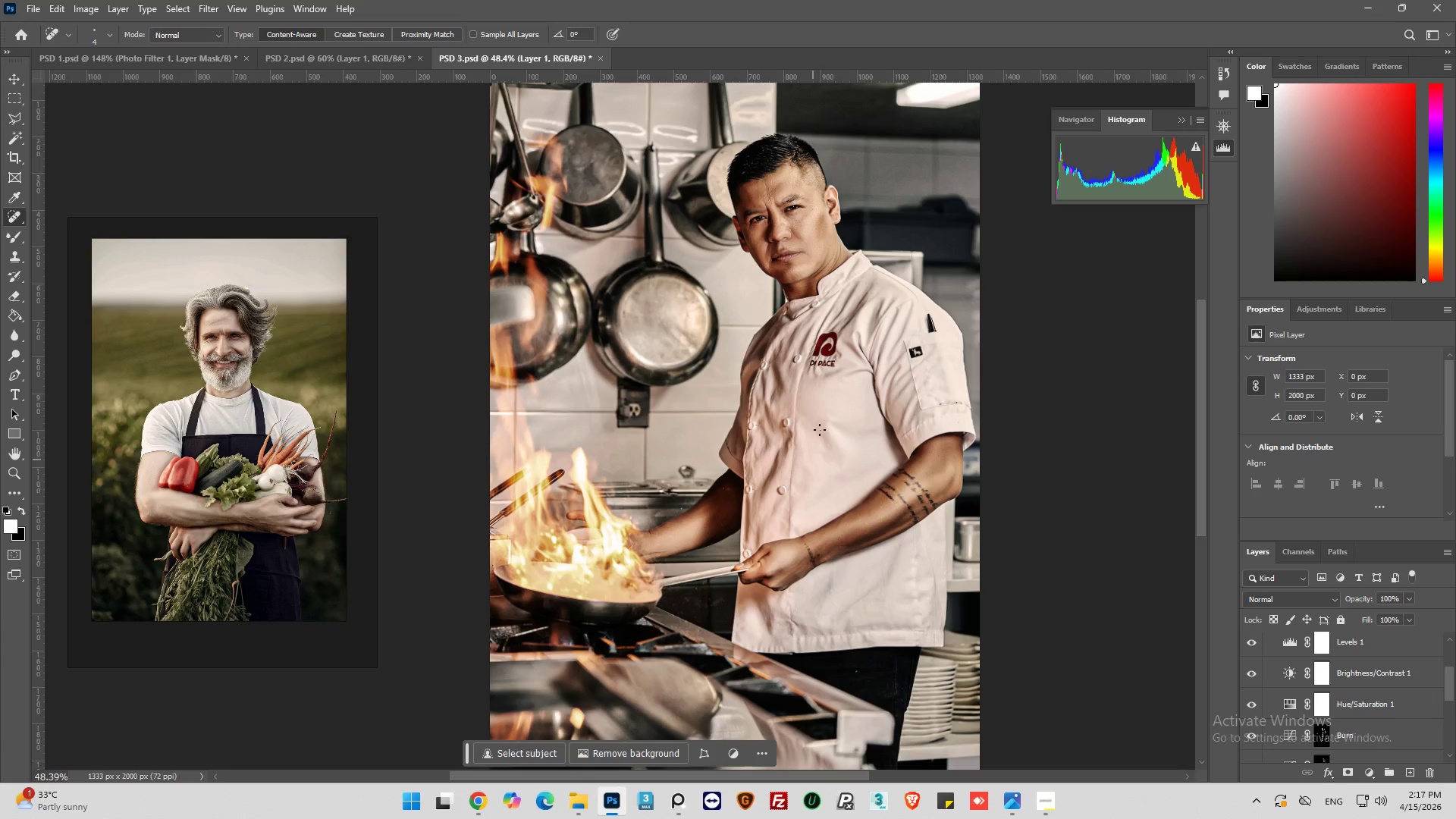 
hold_key(key=AltLeft, duration=0.45)
hold_key(key=AltLeft, duration=0.41)
scroll: coordinate [1370, 710], scroll_direction: down, amount: 16.0
 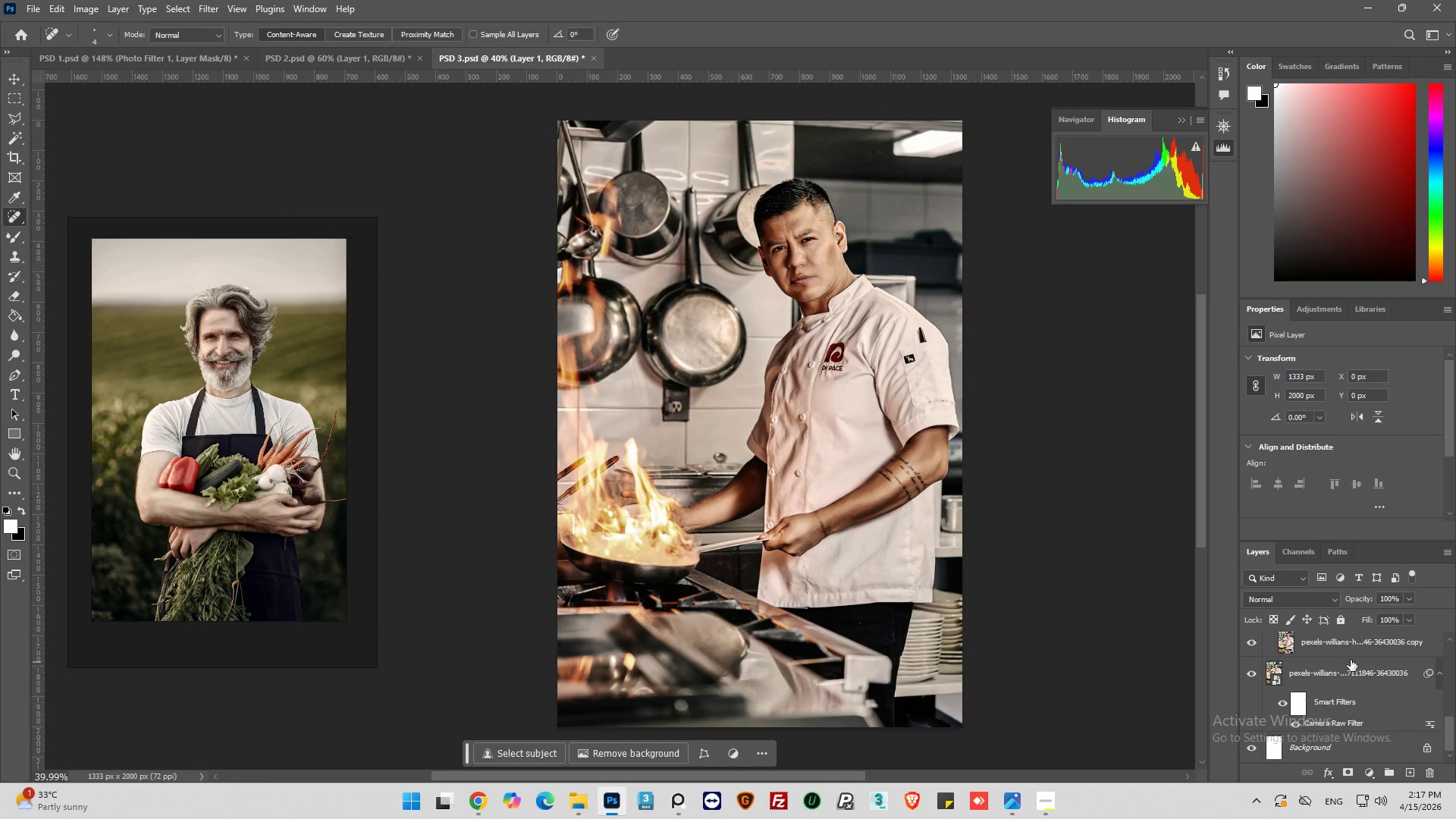 
scroll: coordinate [1339, 677], scroll_direction: up, amount: 4.0
 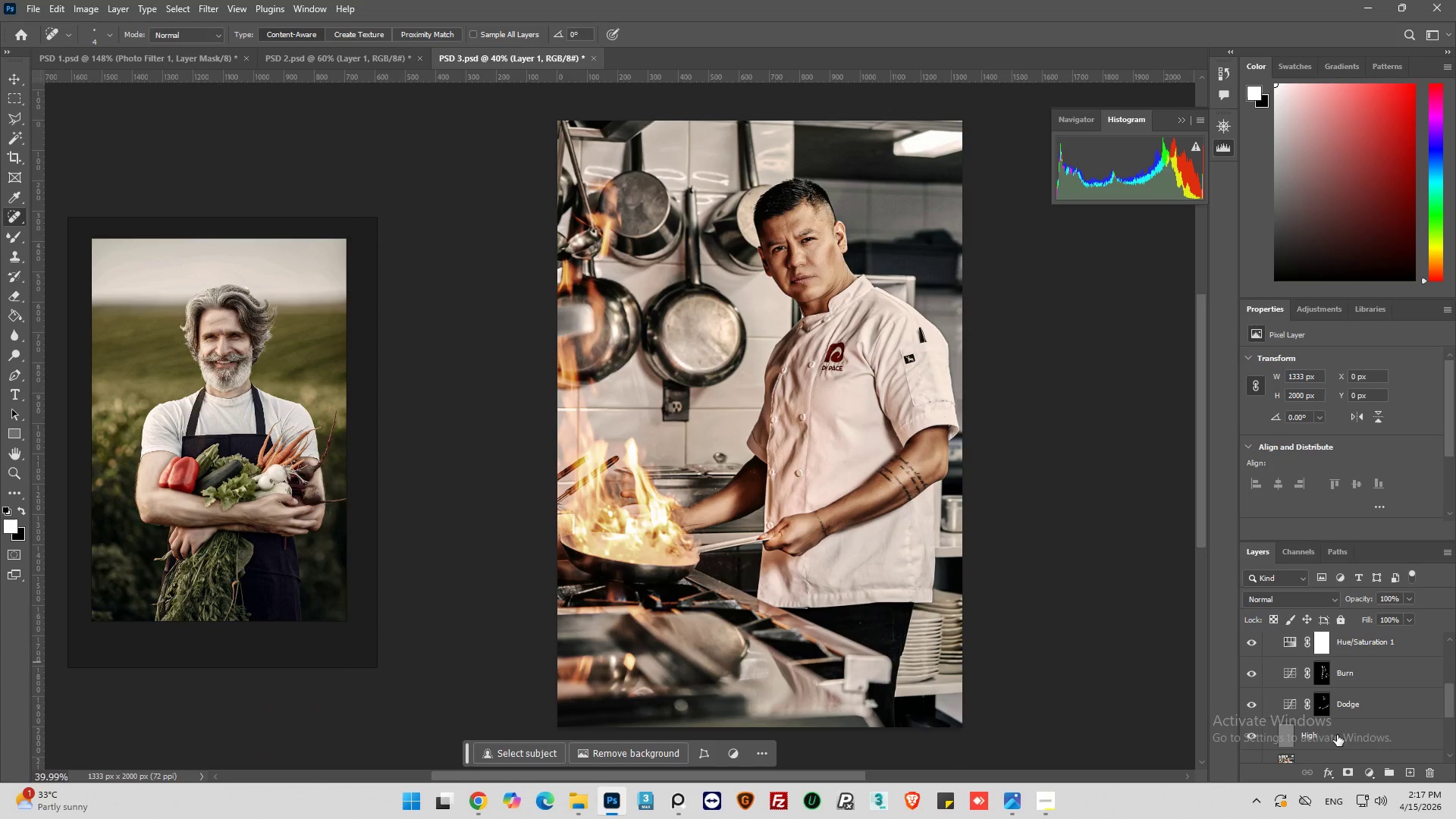 
scroll: coordinate [1332, 729], scroll_direction: down, amount: 5.0
 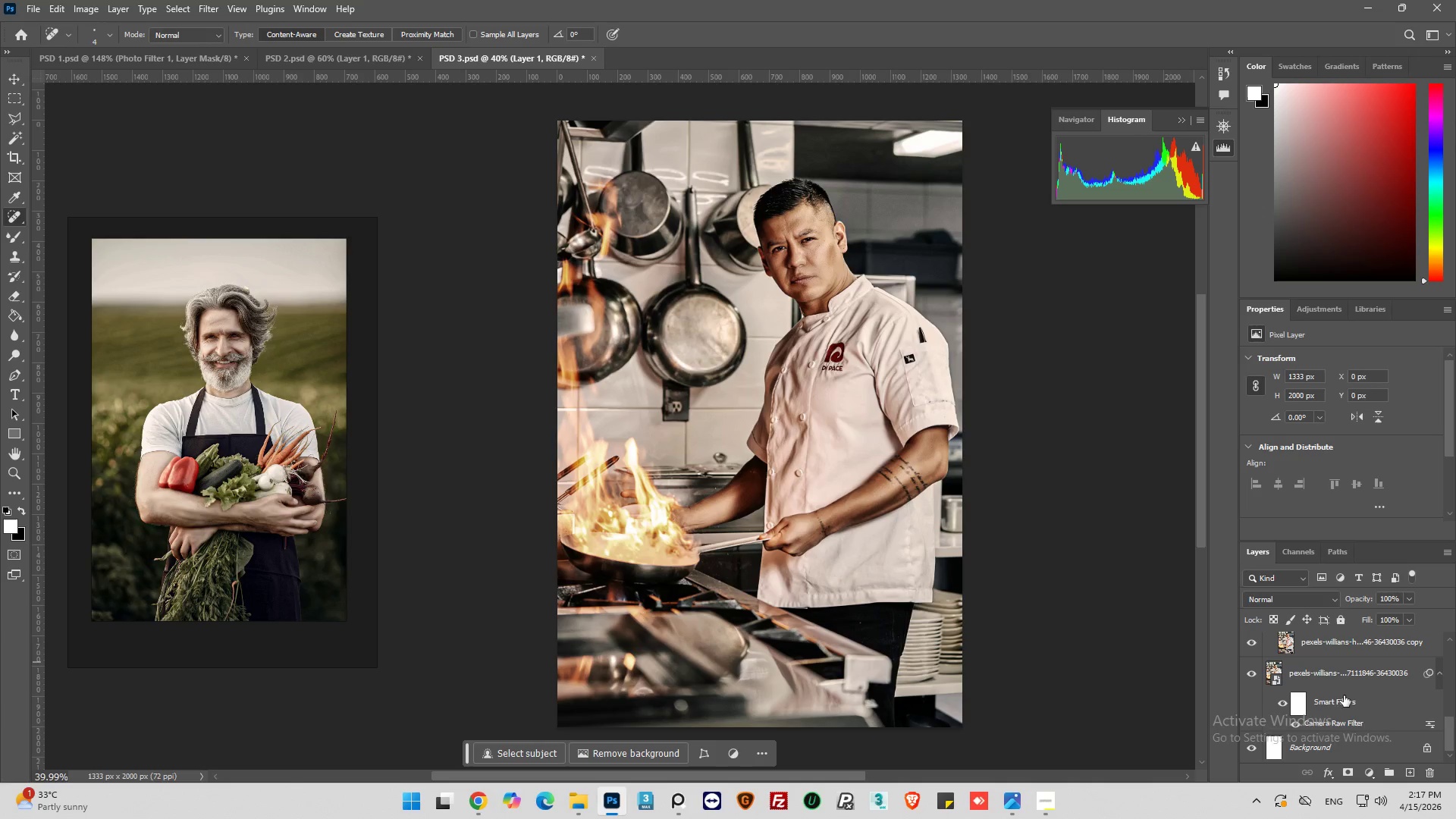 
scroll: coordinate [1310, 695], scroll_direction: up, amount: 1.0
 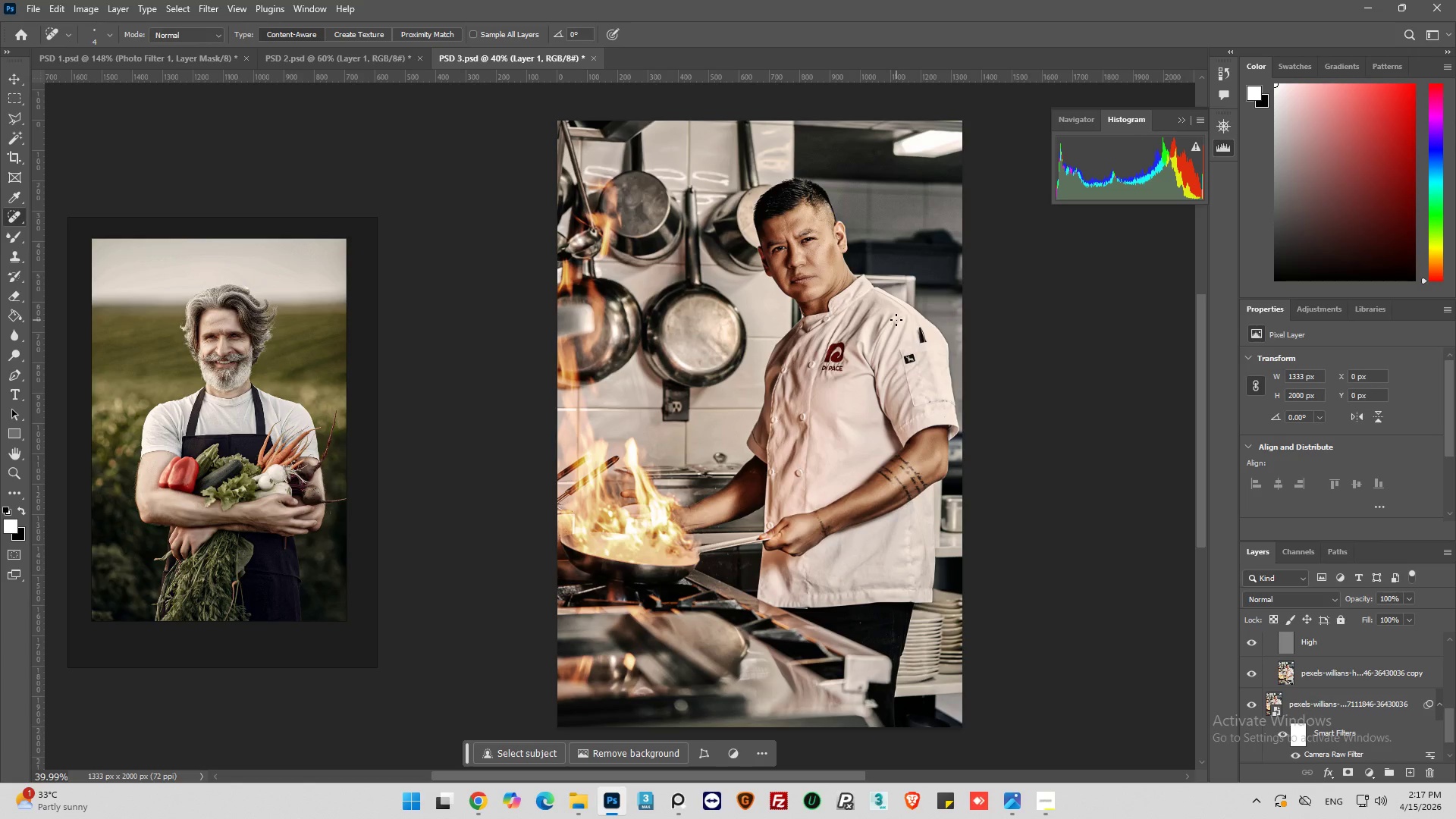 
wait(13.97)
 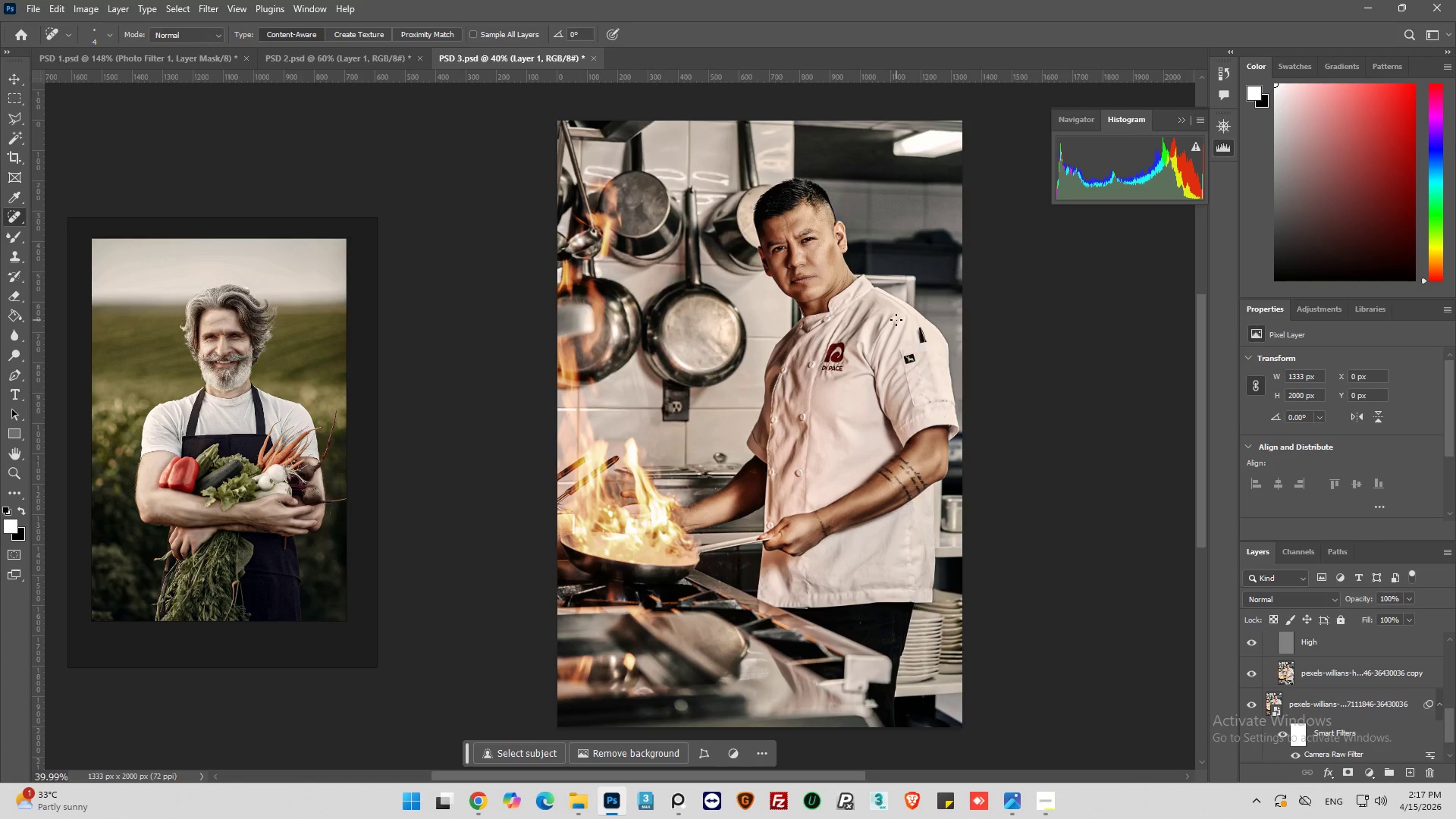 
hold_key(key=AltLeft, duration=0.97)
 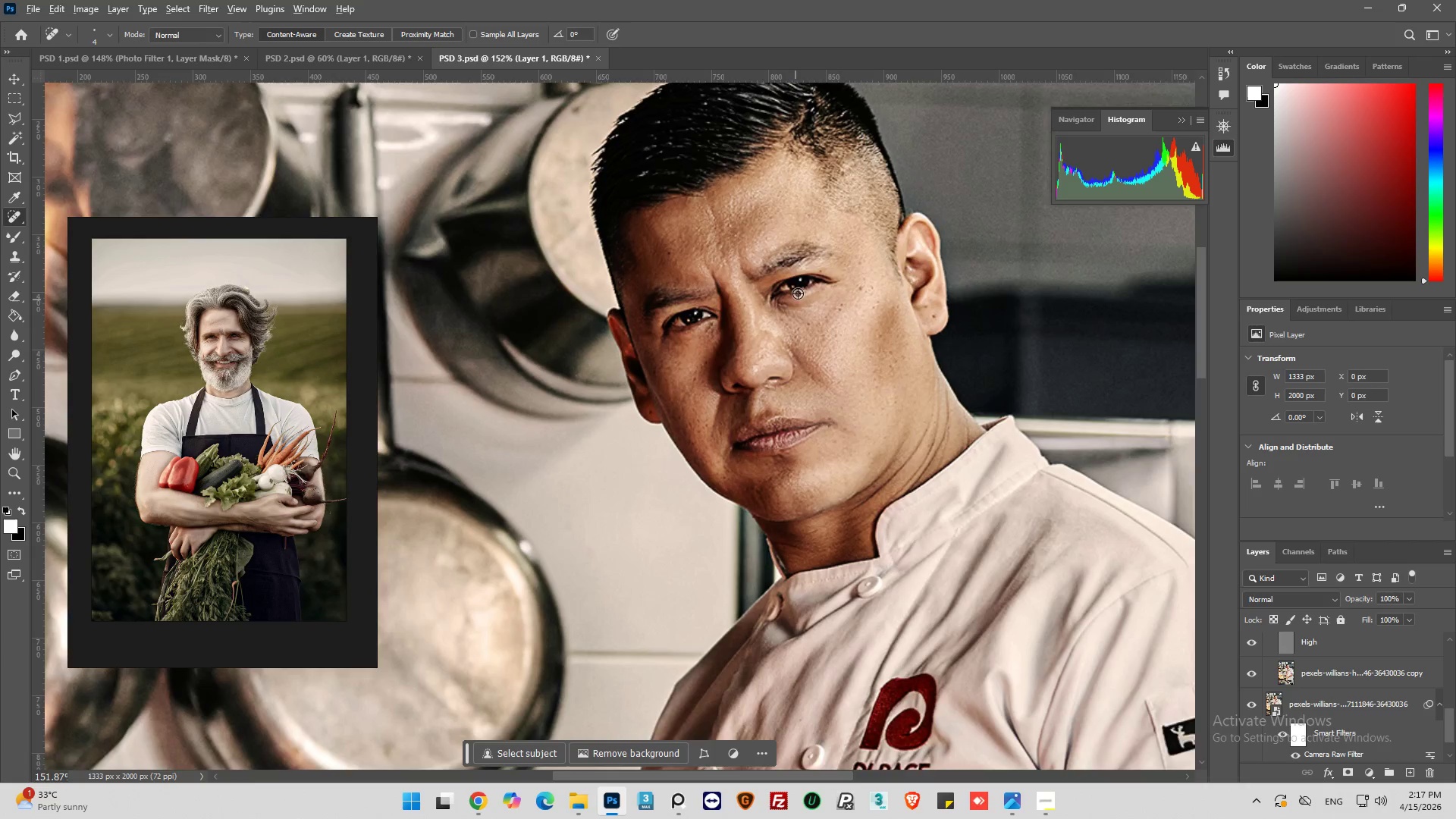 
key(Alt+AltLeft)
 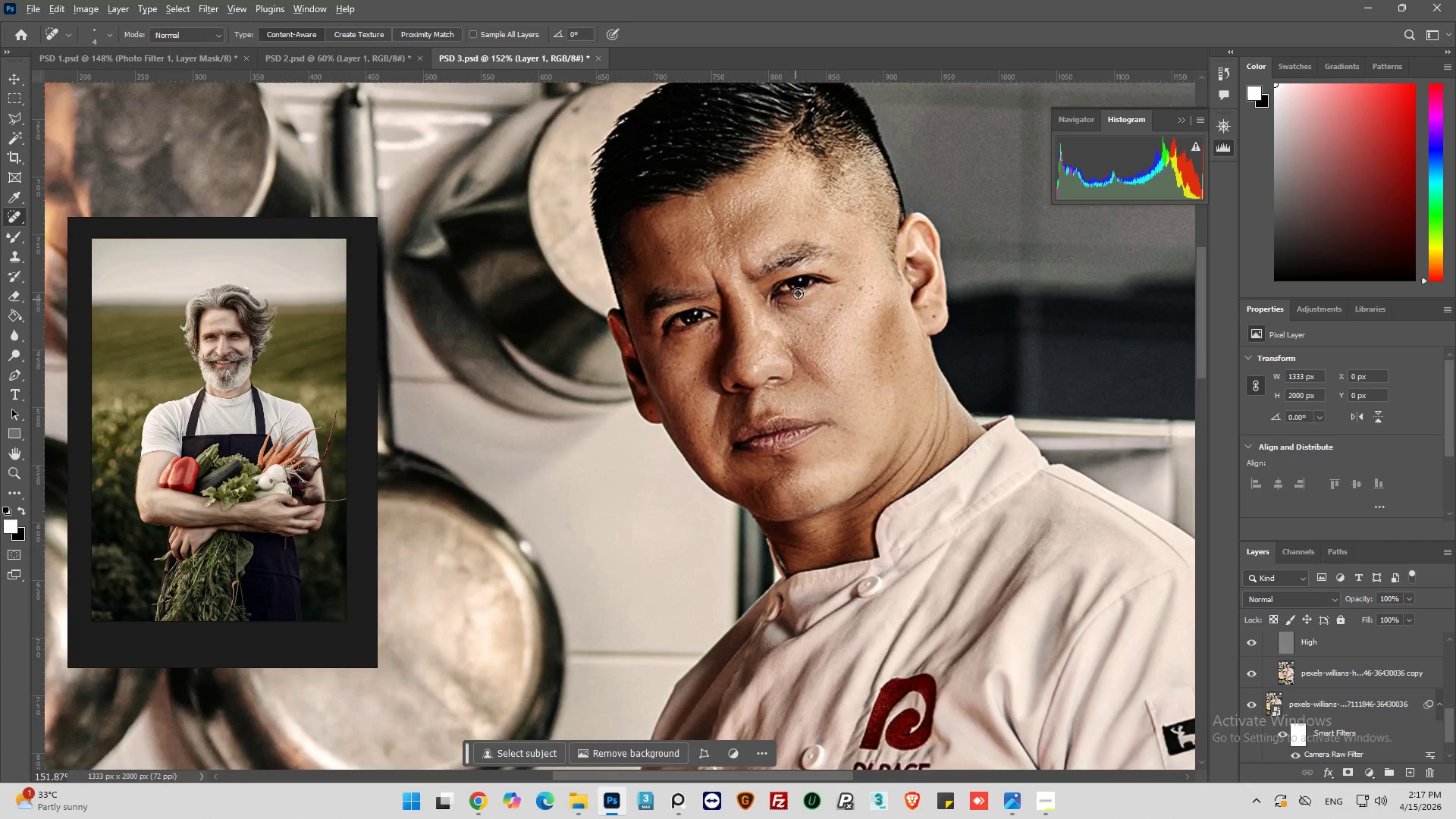 
scroll: coordinate [798, 293], scroll_direction: up, amount: 15.0
 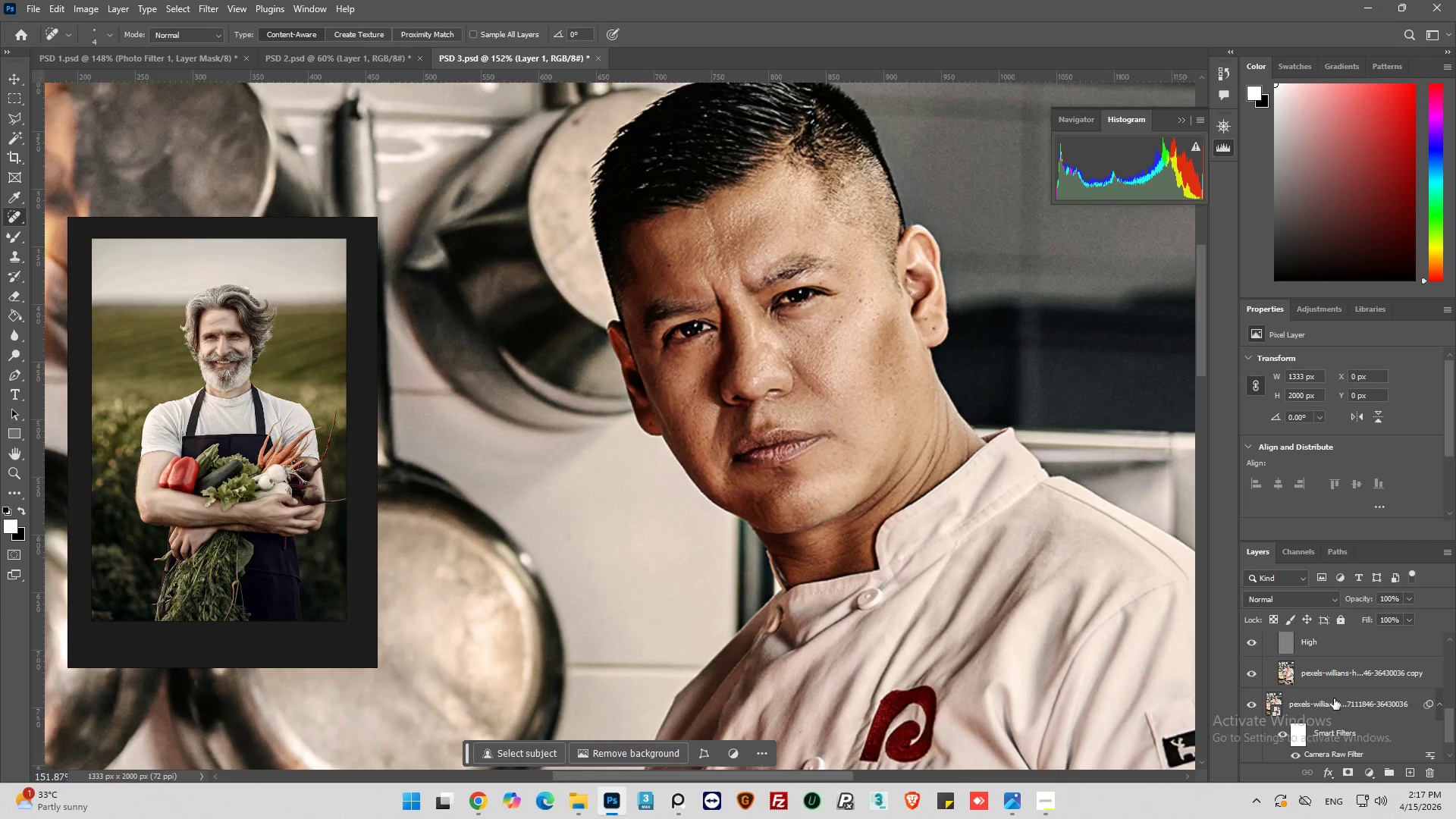 
scroll: coordinate [1326, 720], scroll_direction: down, amount: 9.0
 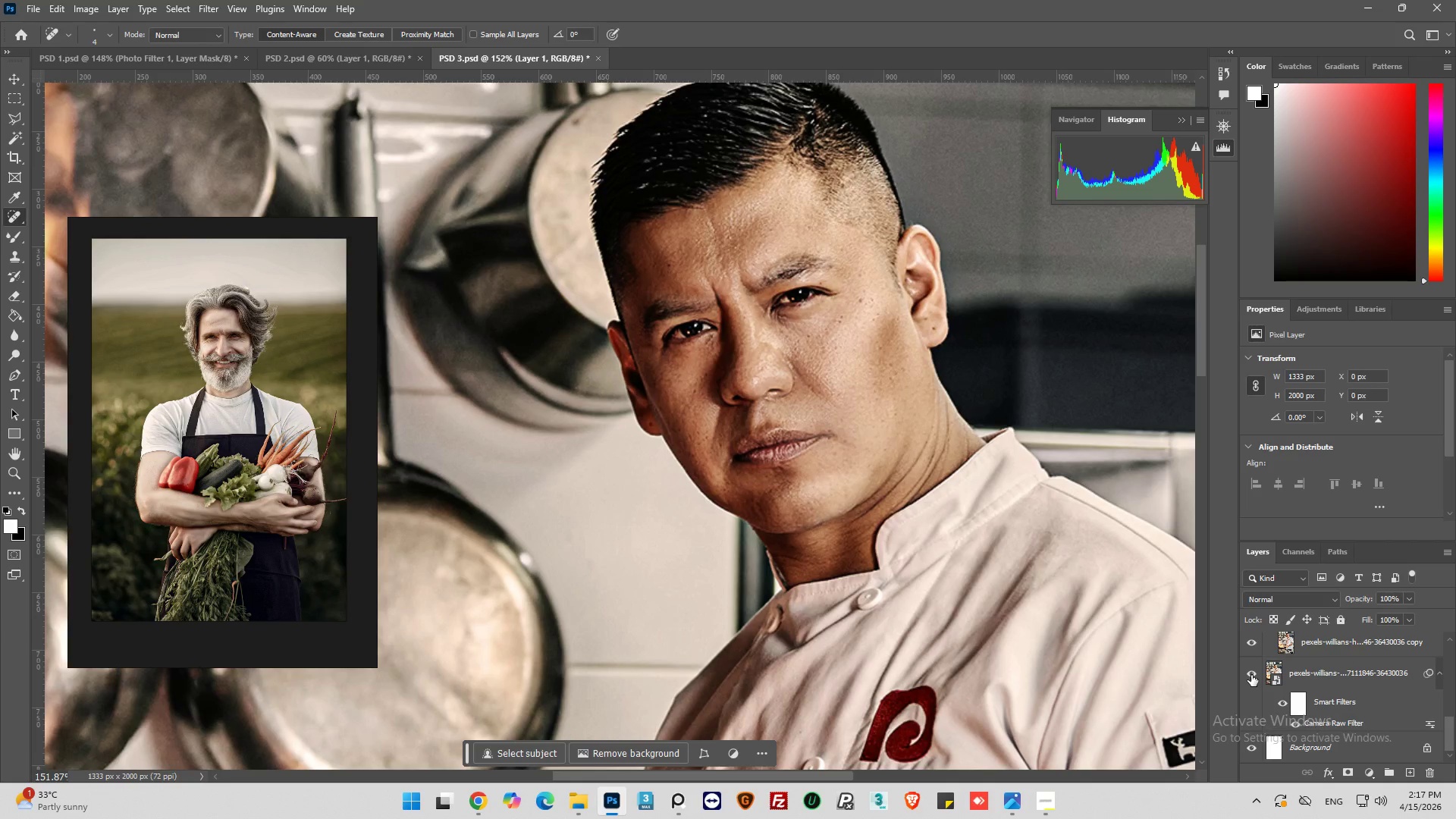 
hold_key(key=AltLeft, duration=1.52)
left_click([1252, 675])
 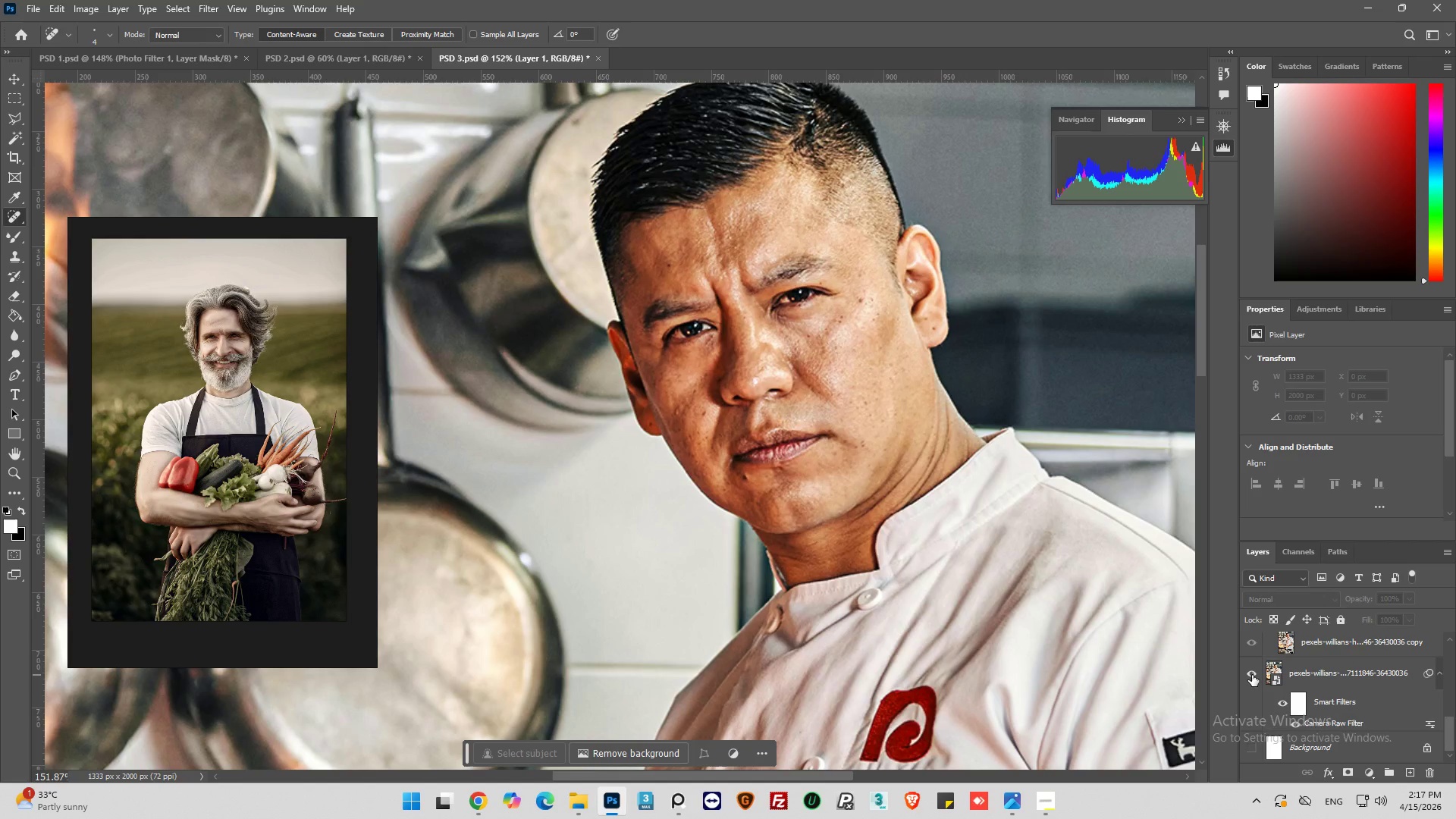 
hold_key(key=AltLeft, duration=1.5)
left_click([1252, 675])
 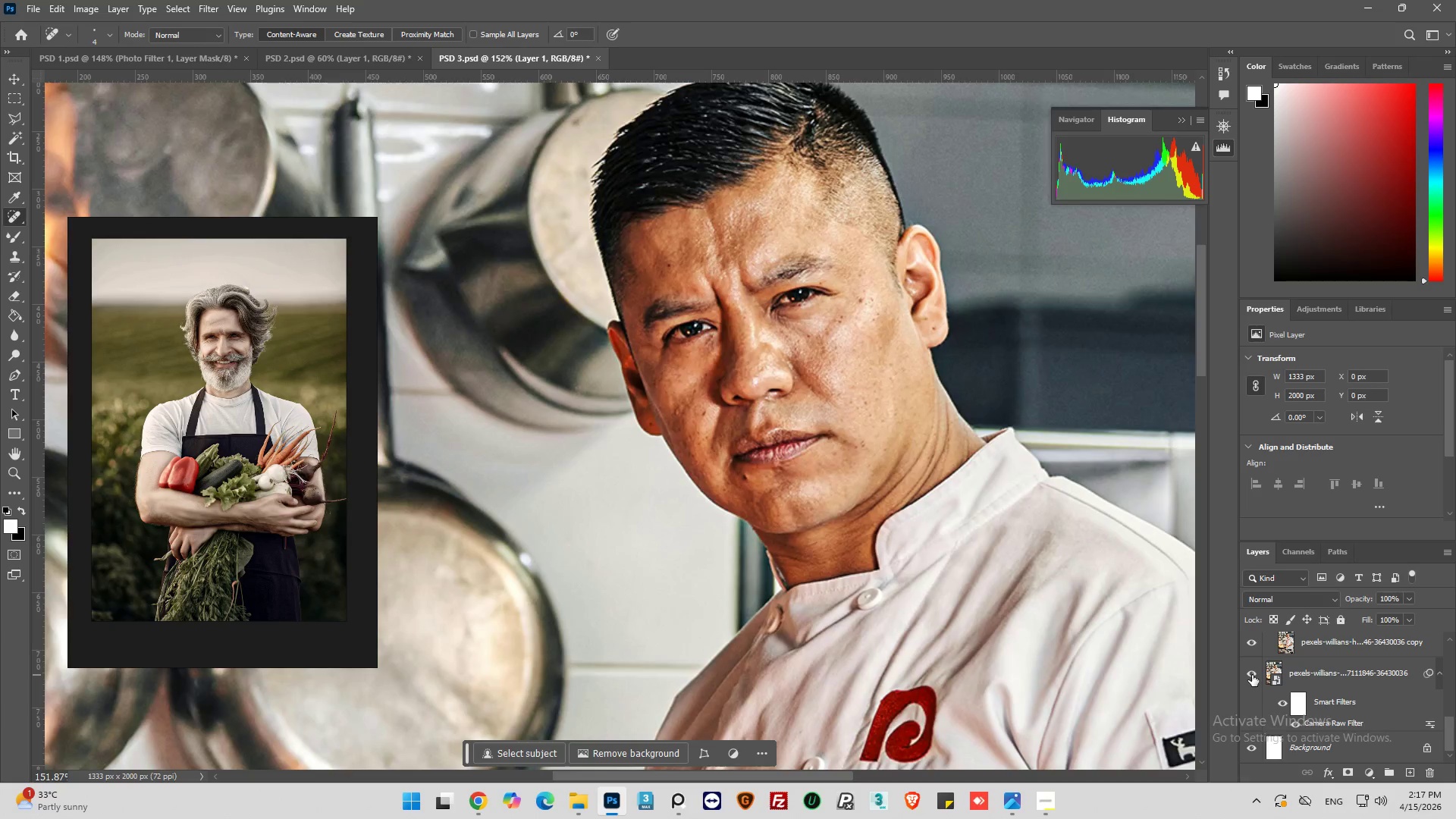 
hold_key(key=AltLeft, duration=1.52)
 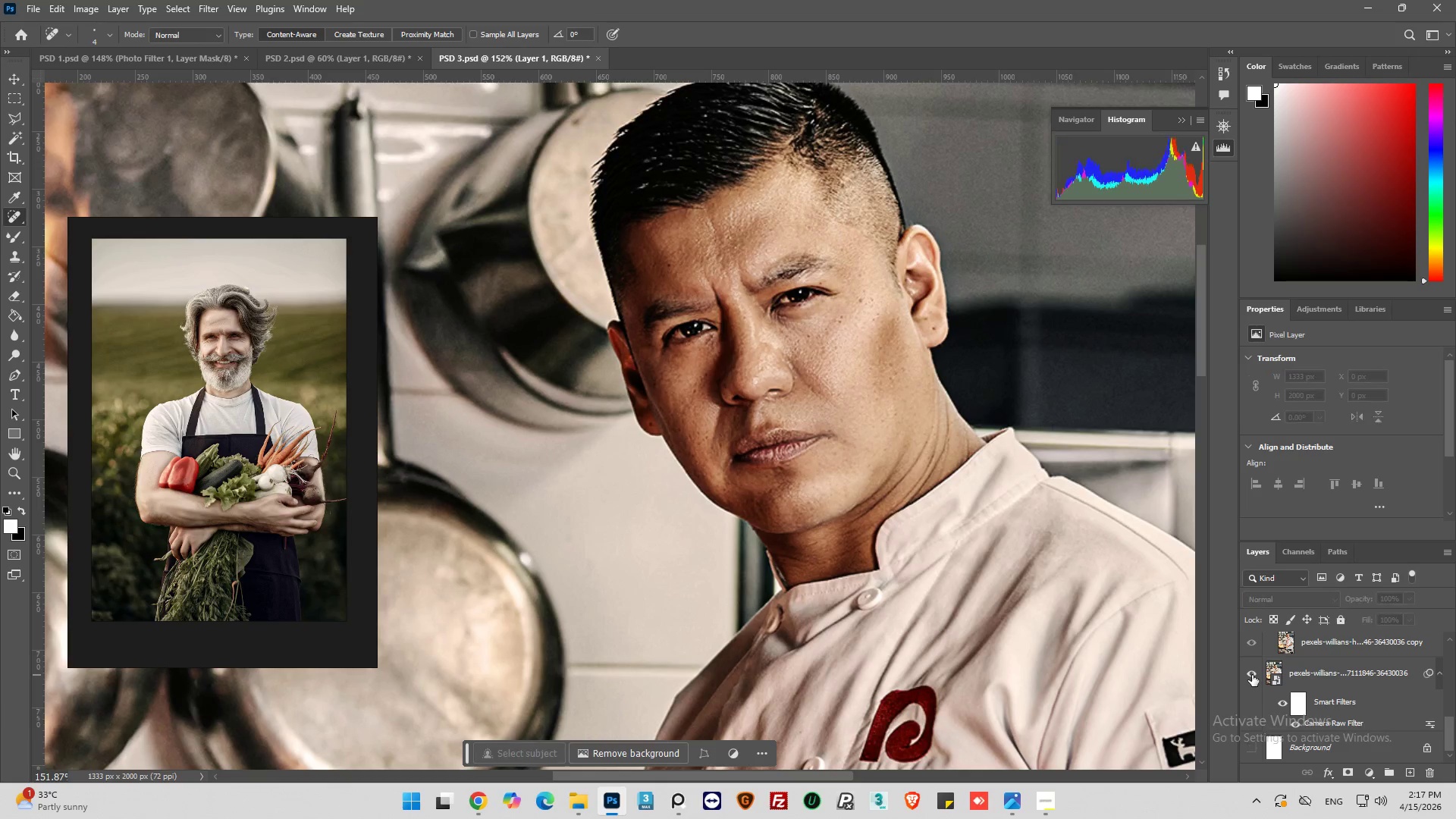 
hold_key(key=AltLeft, duration=0.8)
left_click([1252, 675])
 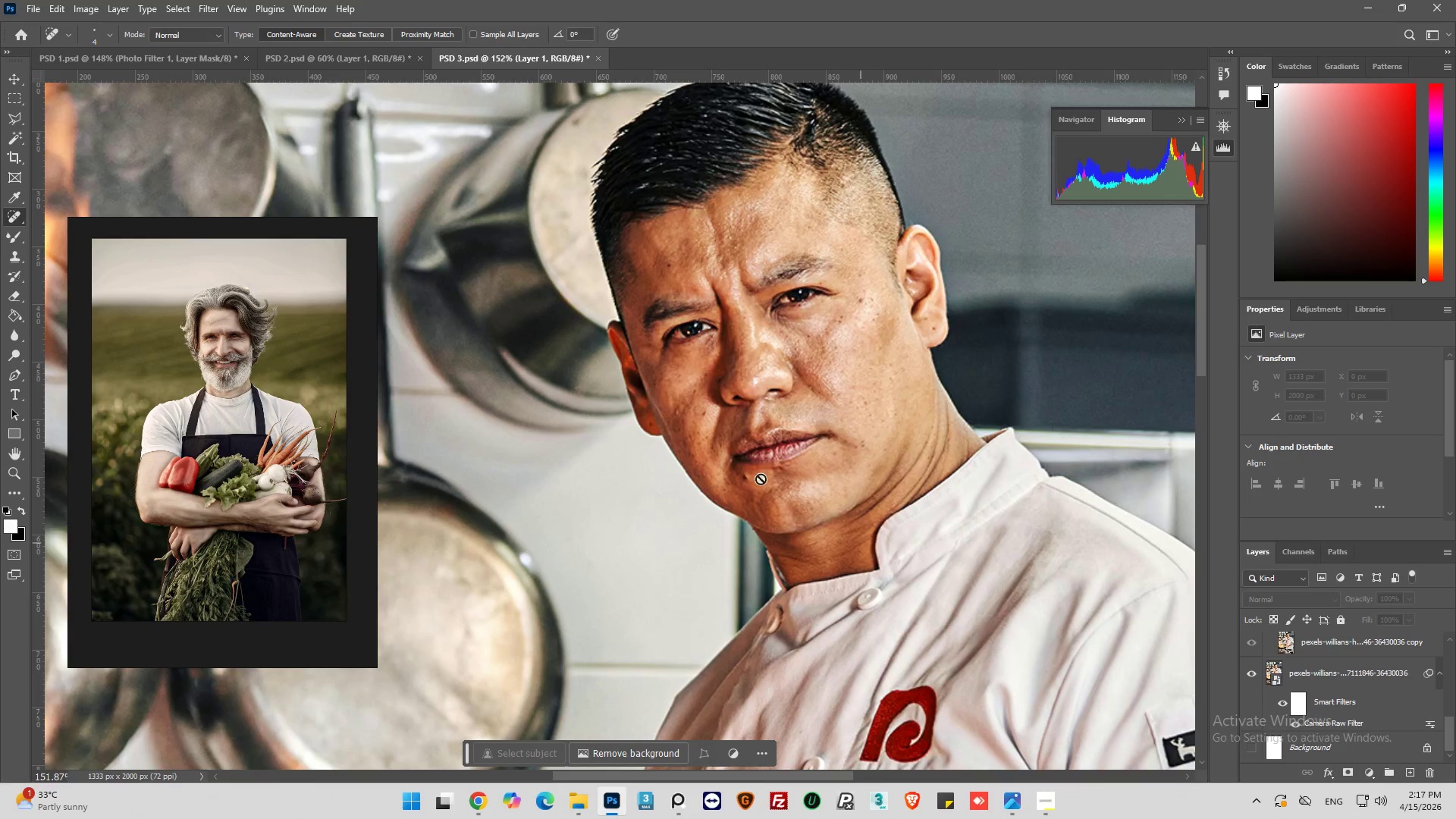 
key(Alt+AltLeft)
 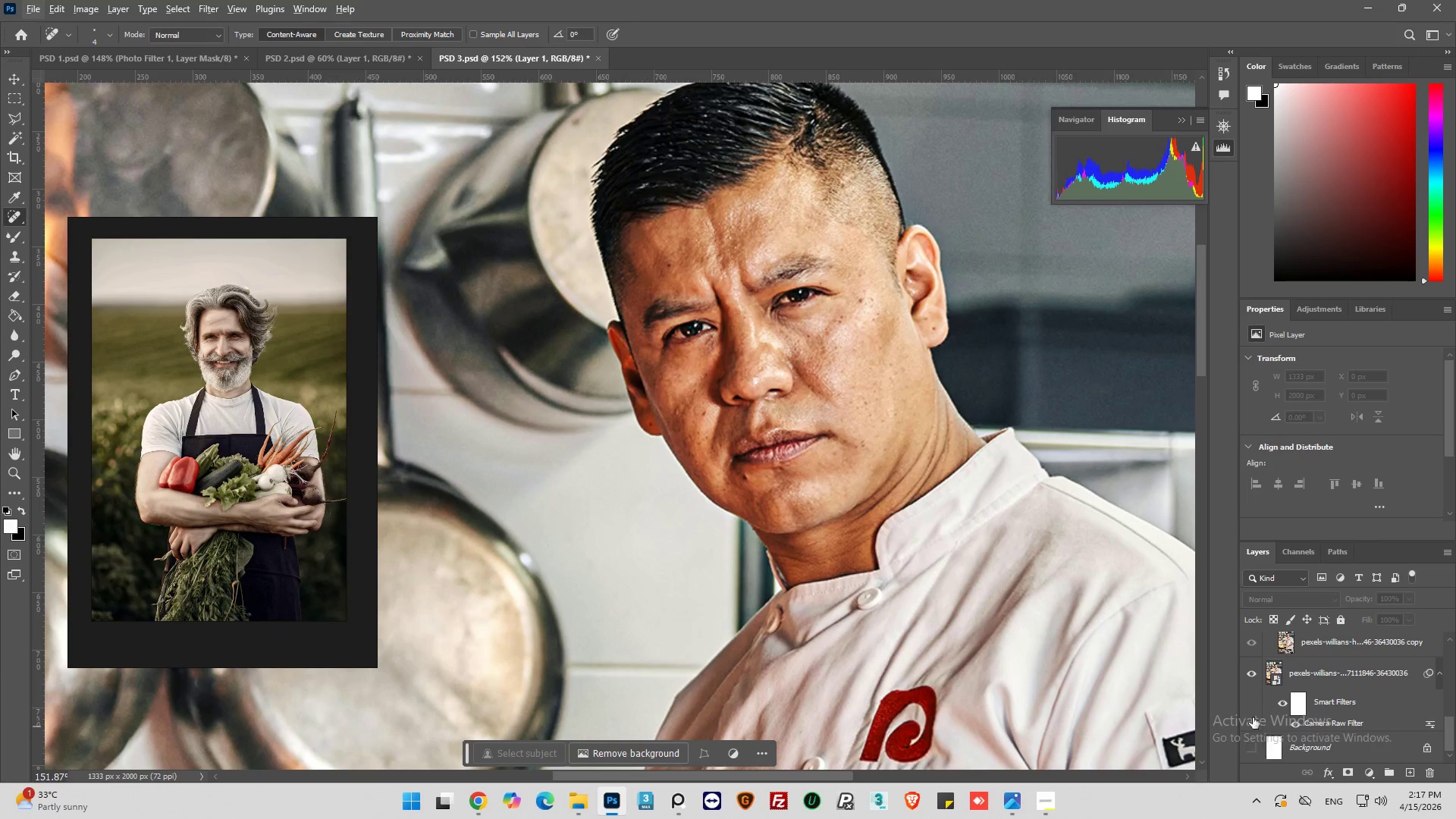 
hold_key(key=AltLeft, duration=1.22)
left_click([1254, 673])
 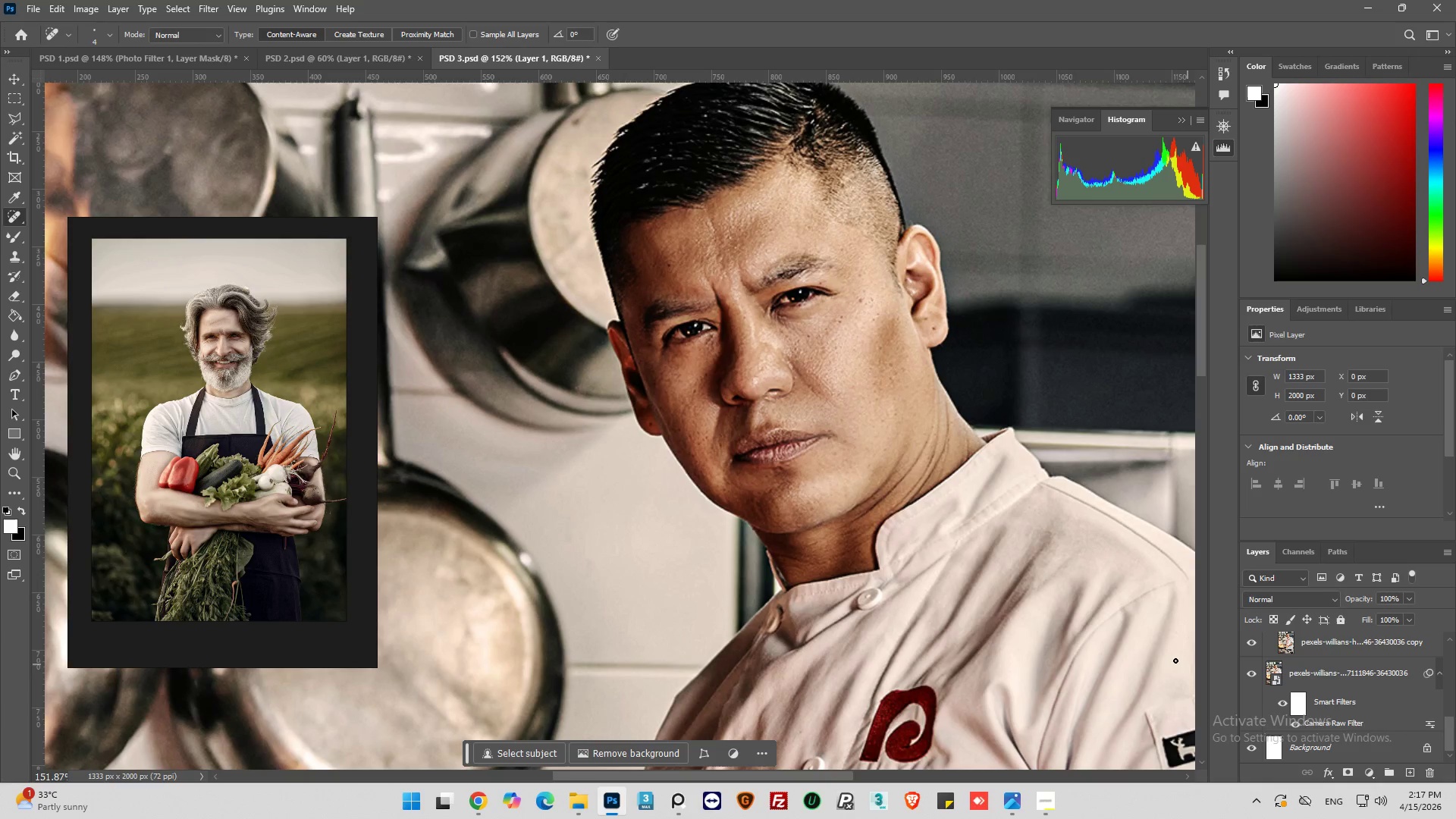 
key(Alt+AltLeft)
 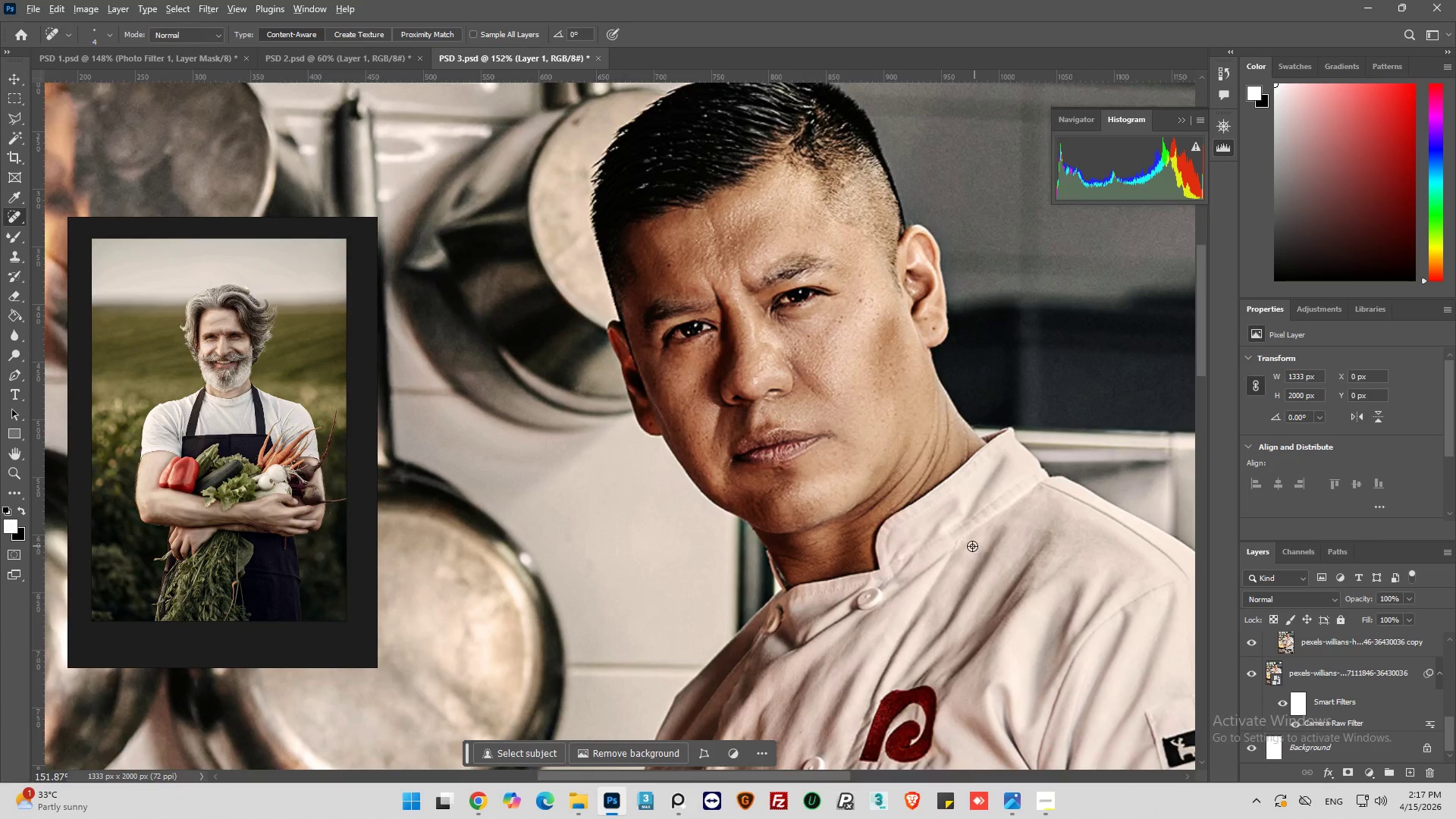 
key(Alt+AltLeft)
 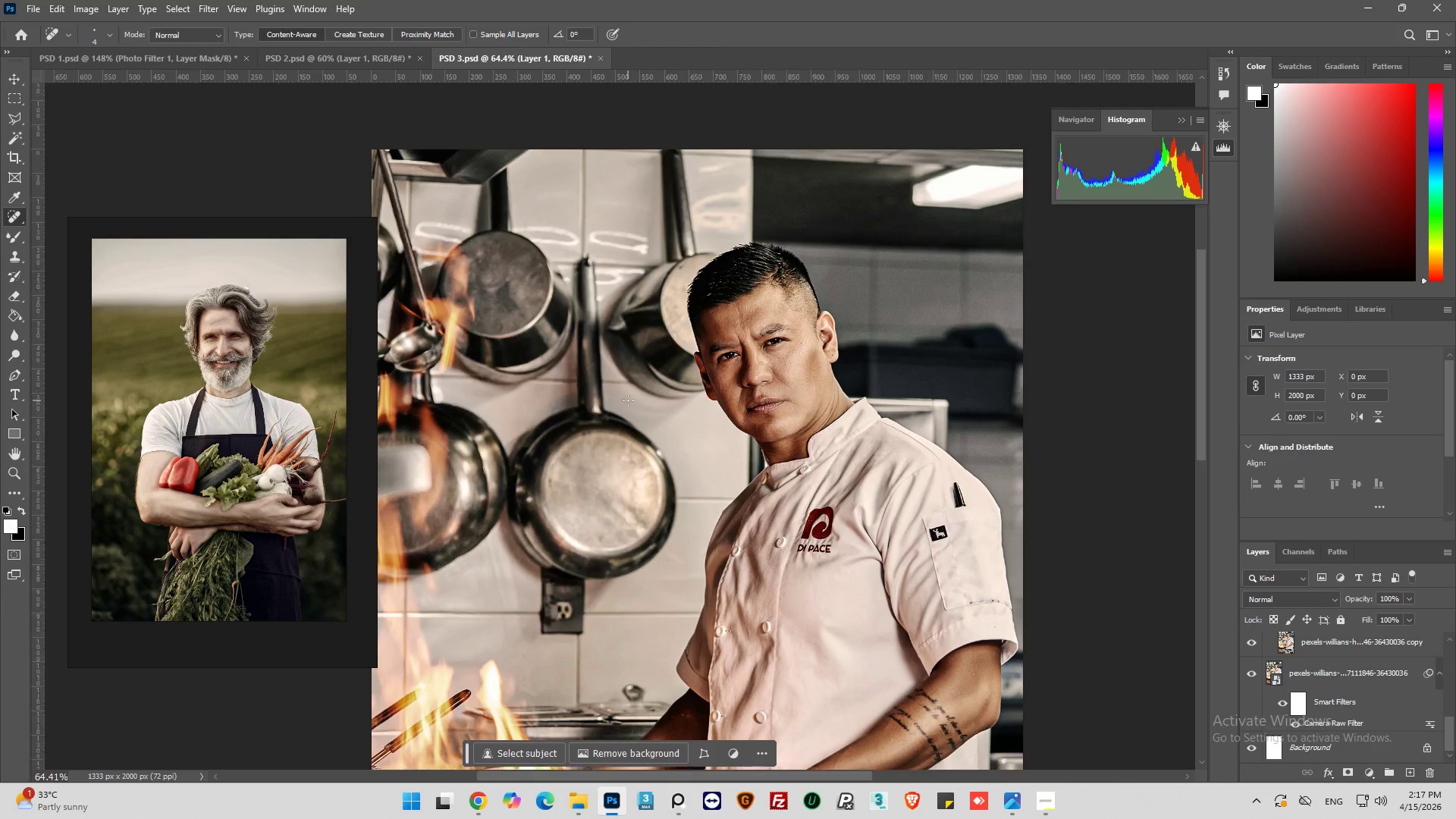 
hold_key(key=AltLeft, duration=0.39)
 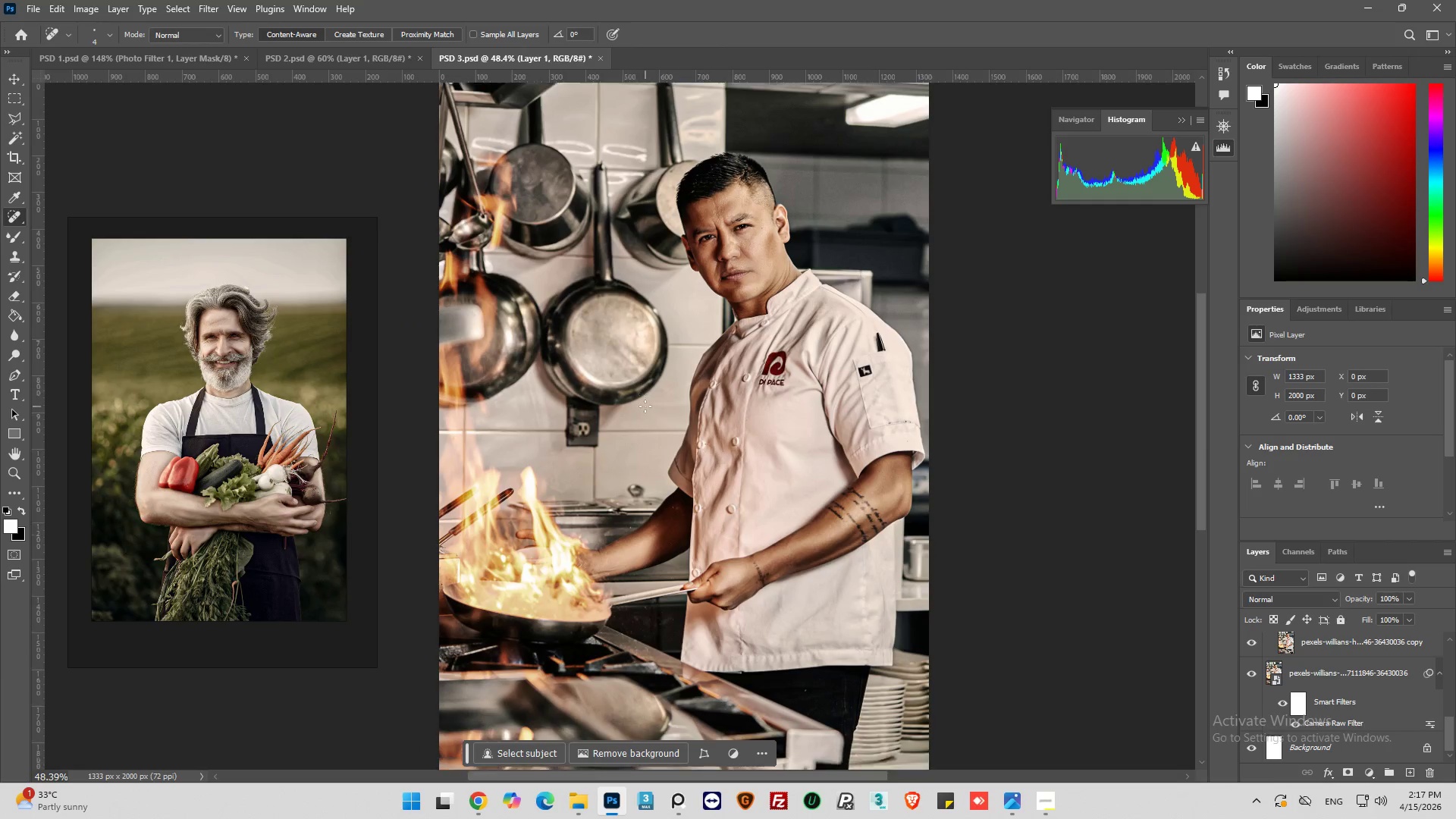 
hold_key(key=AltLeft, duration=0.62)
 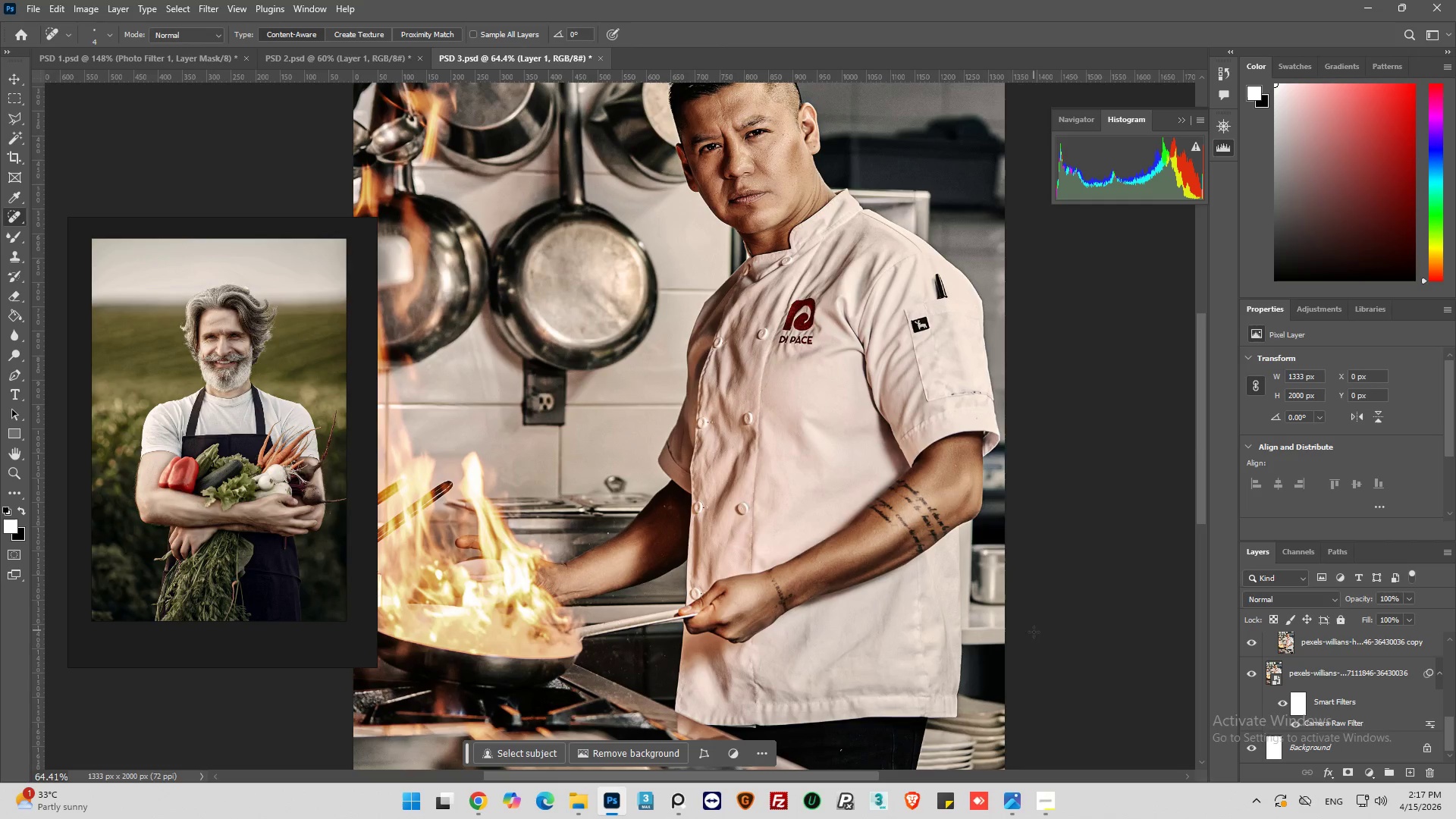 
scroll: coordinate [645, 406], scroll_direction: down, amount: 30.0
 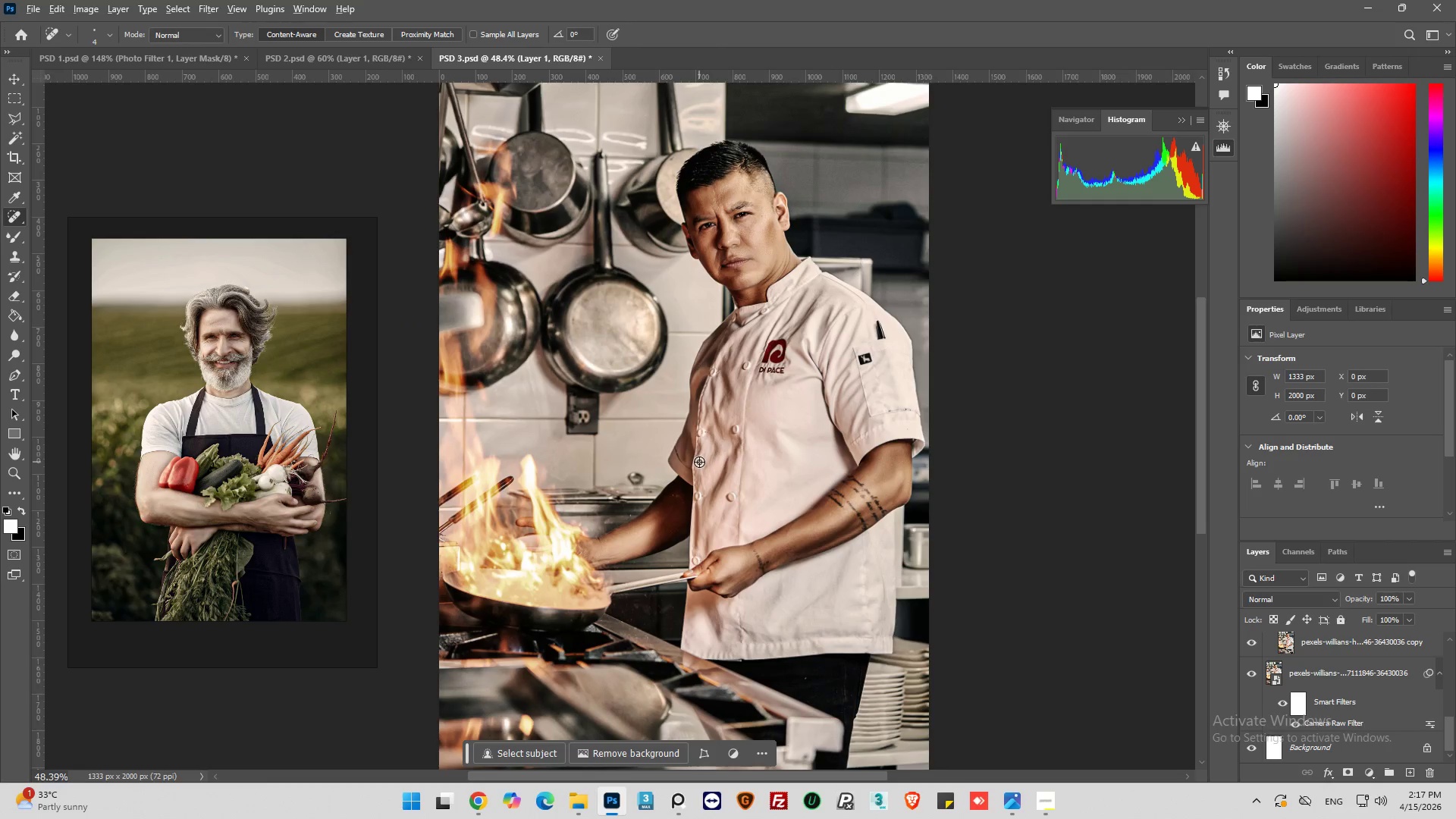 
scroll: coordinate [699, 462], scroll_direction: up, amount: 3.0
 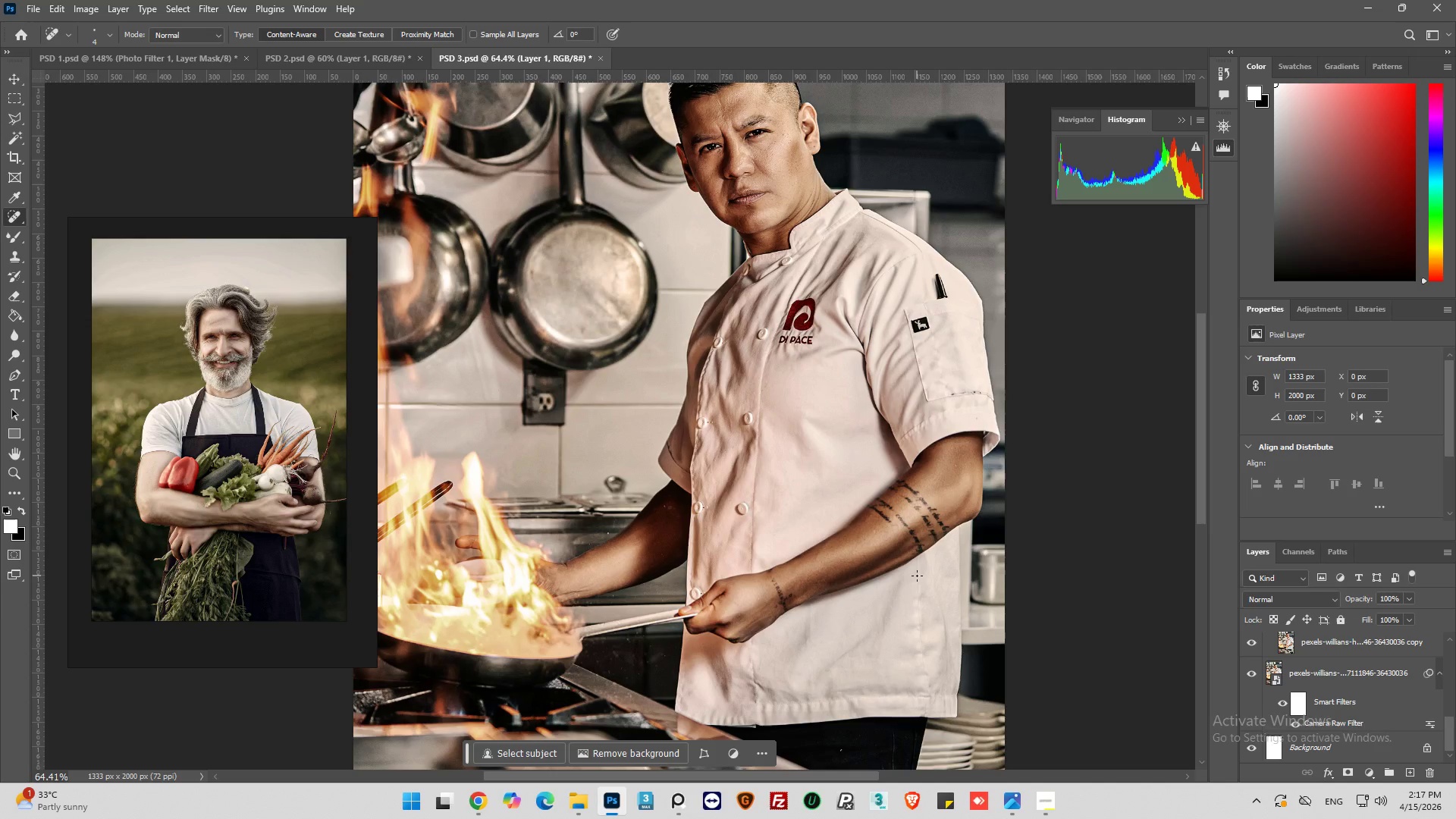 
wait(7.8)
 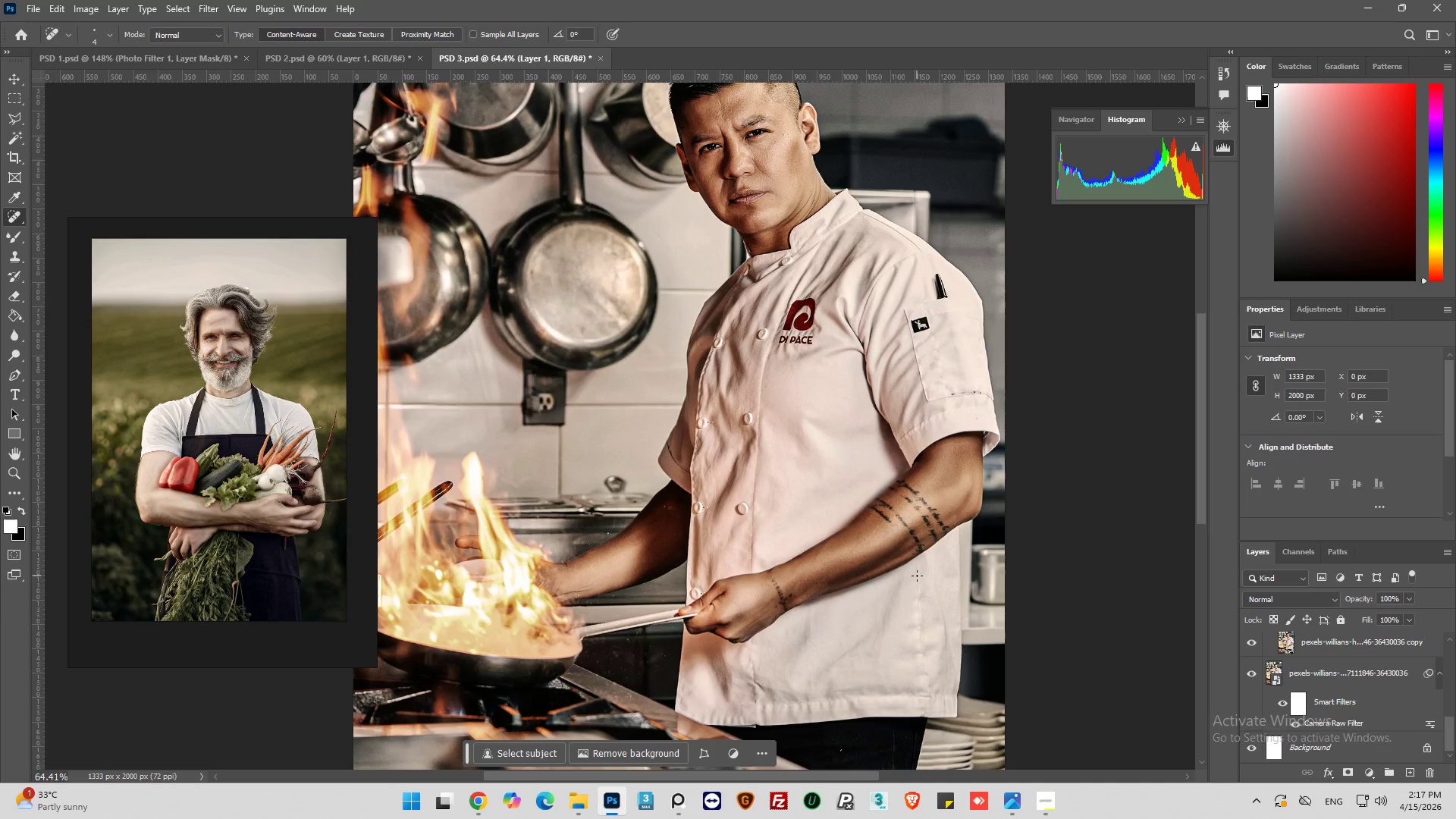 
scroll: coordinate [752, 403], scroll_direction: up, amount: 12.0
 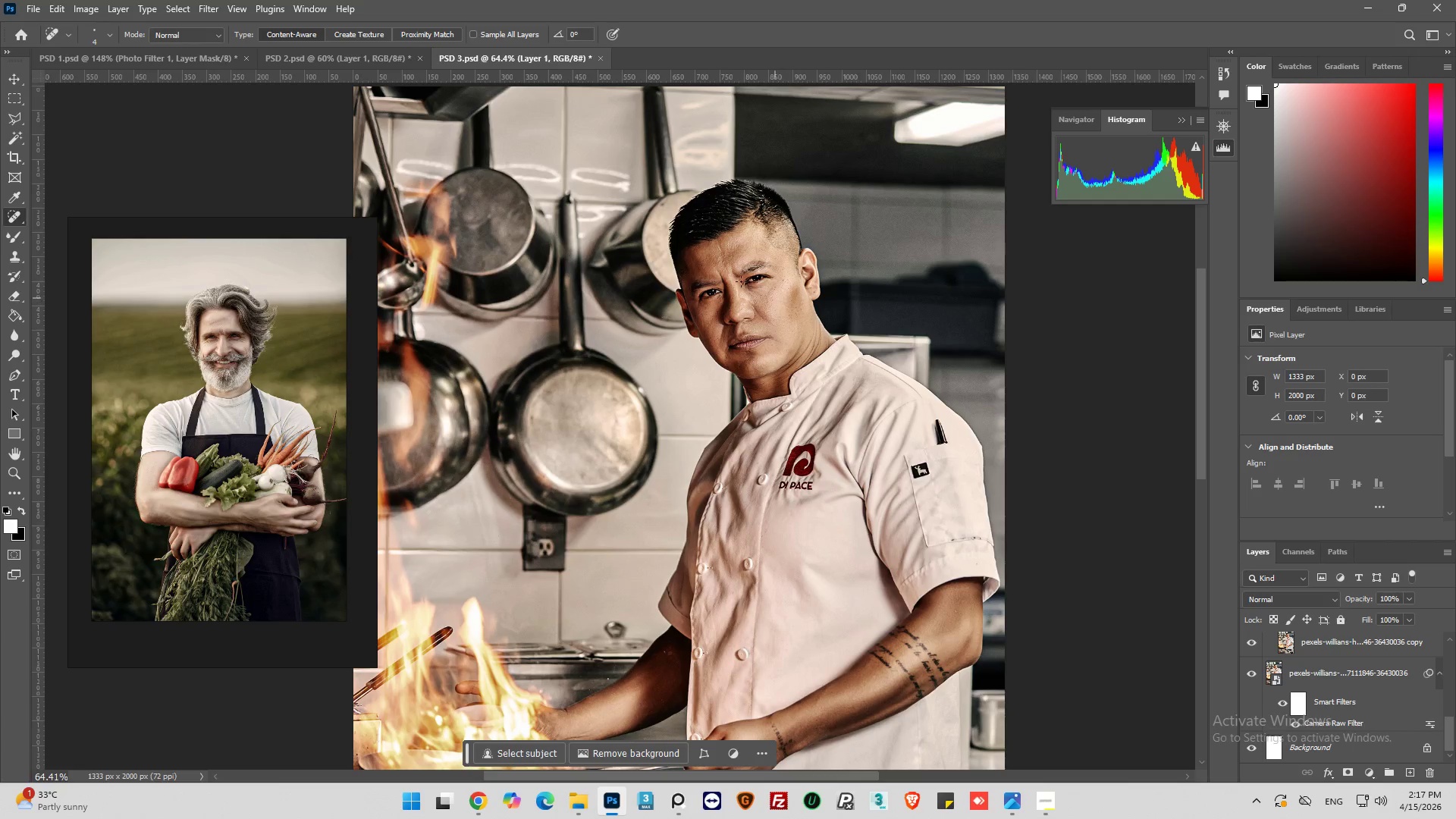 
scroll: coordinate [712, 254], scroll_direction: down, amount: 1.0
 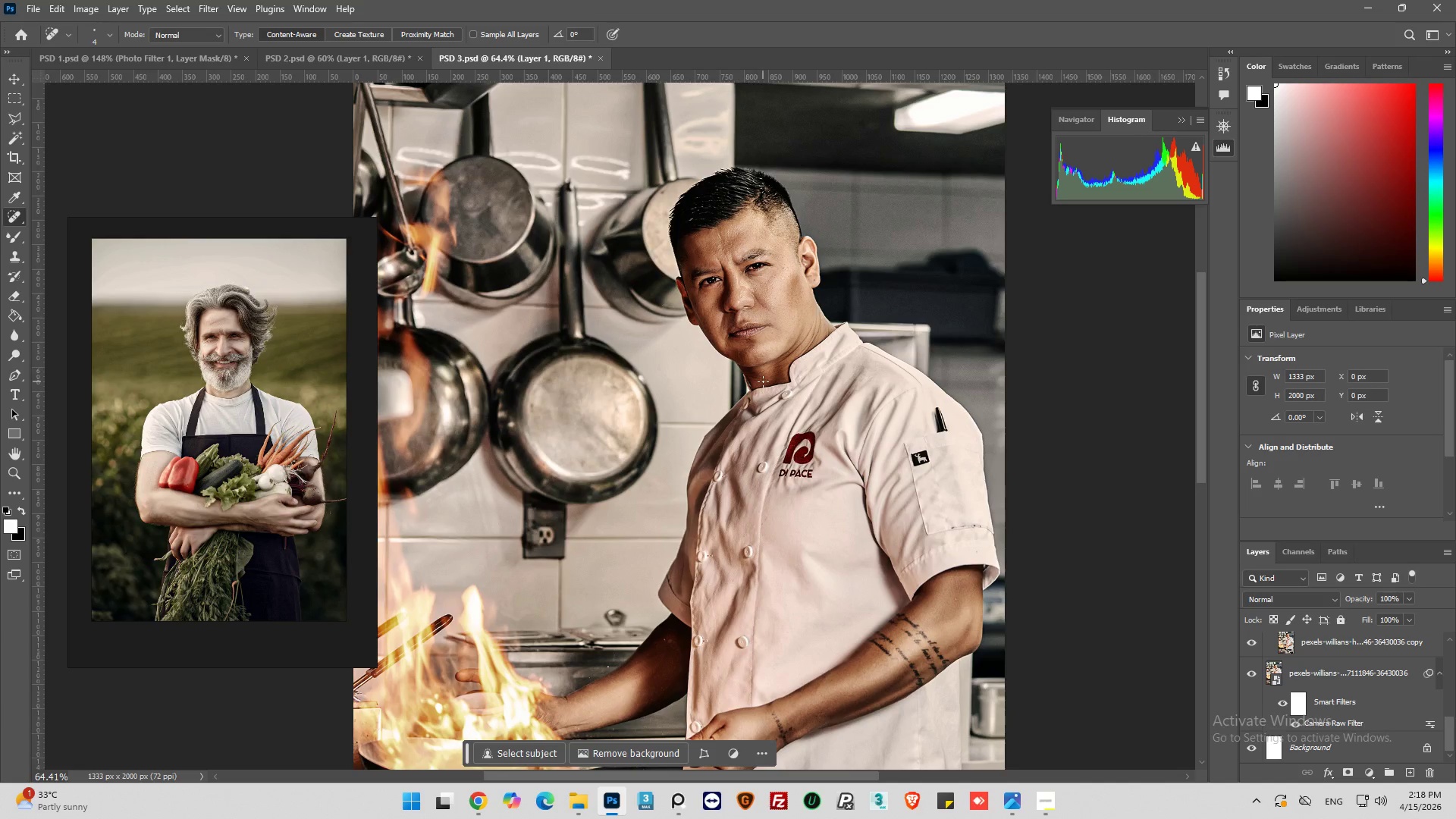 
wait(6.03)
 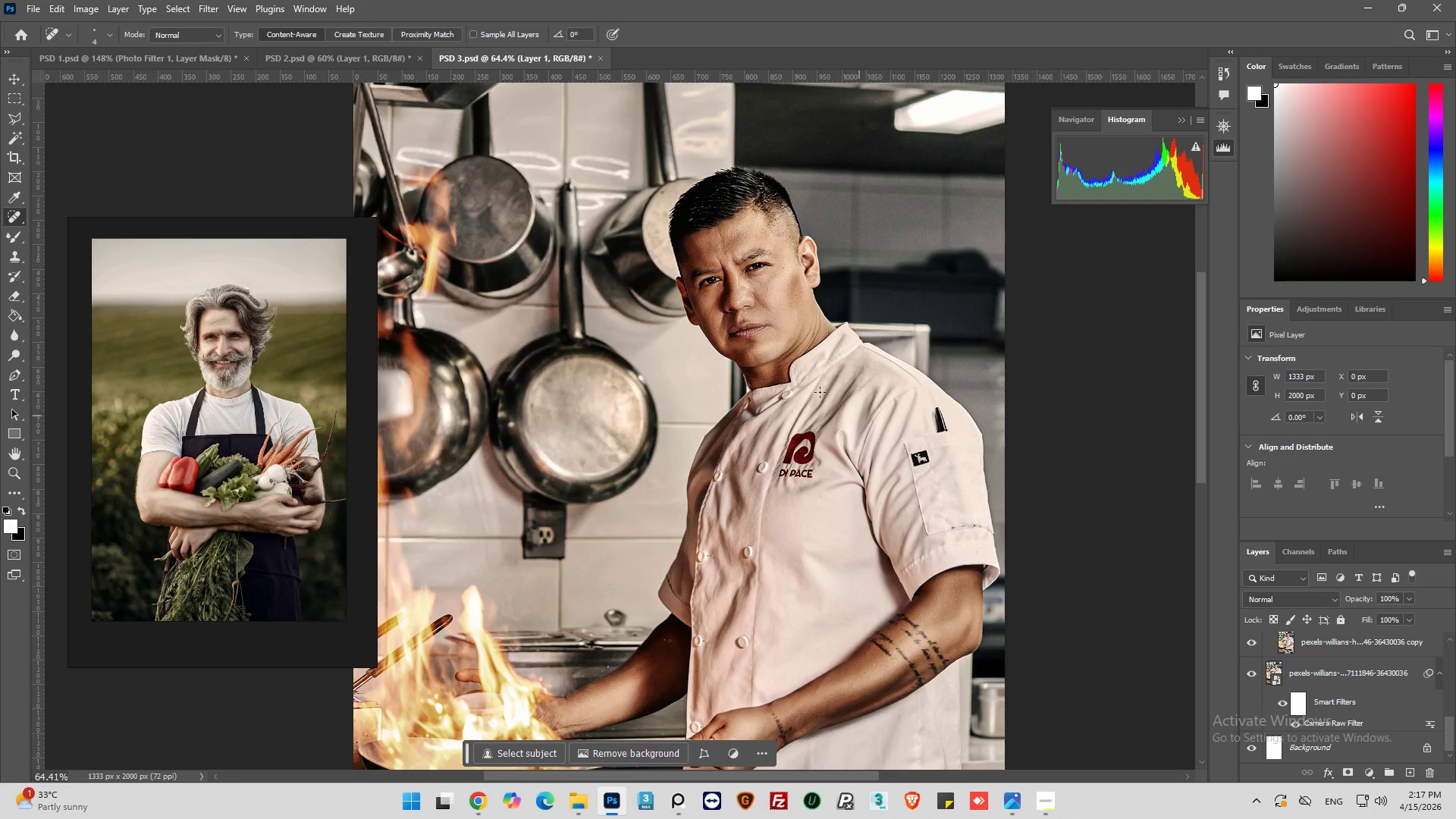 
key(Alt+AltLeft)
 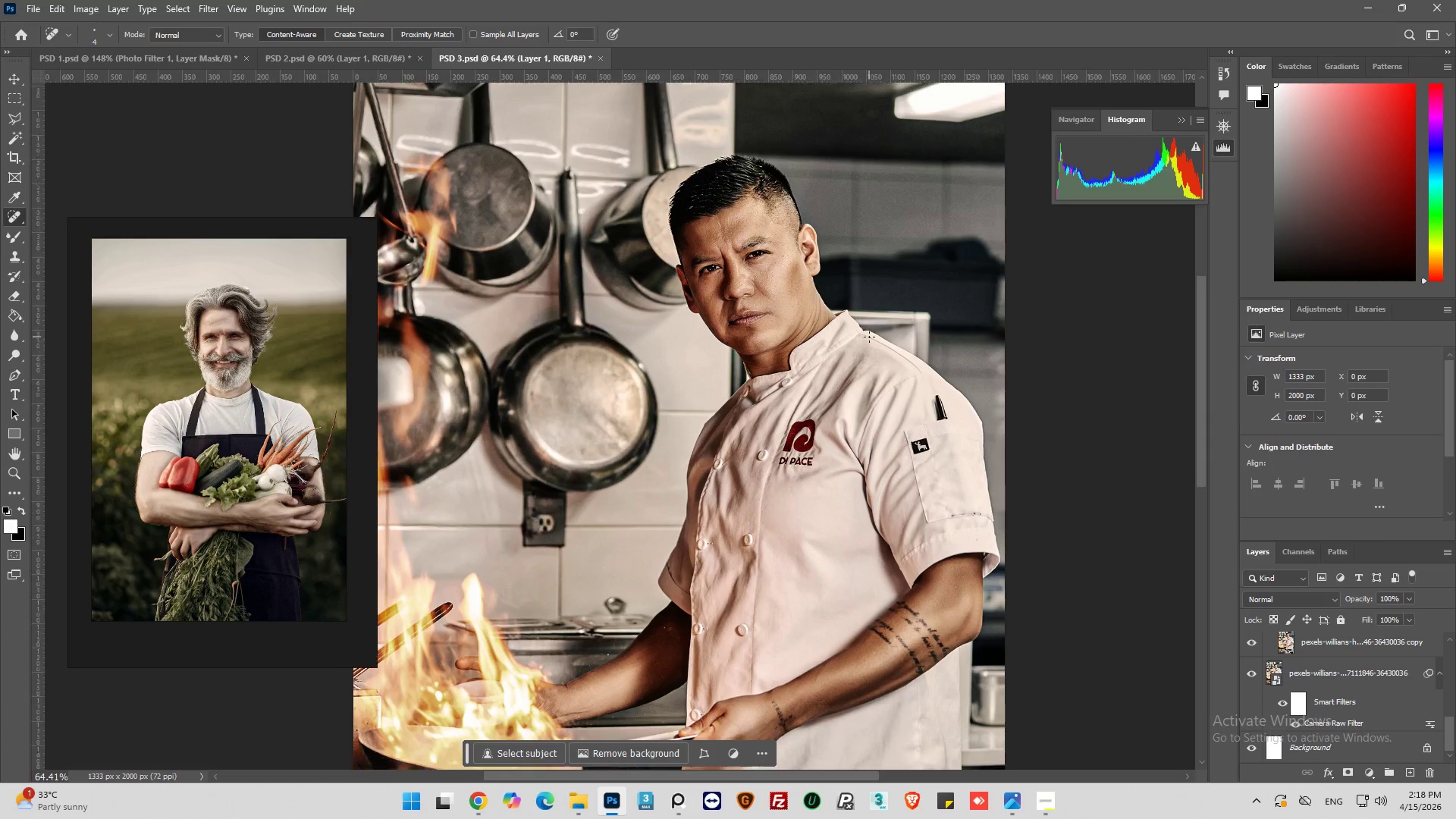 
key(Alt+AltLeft)
 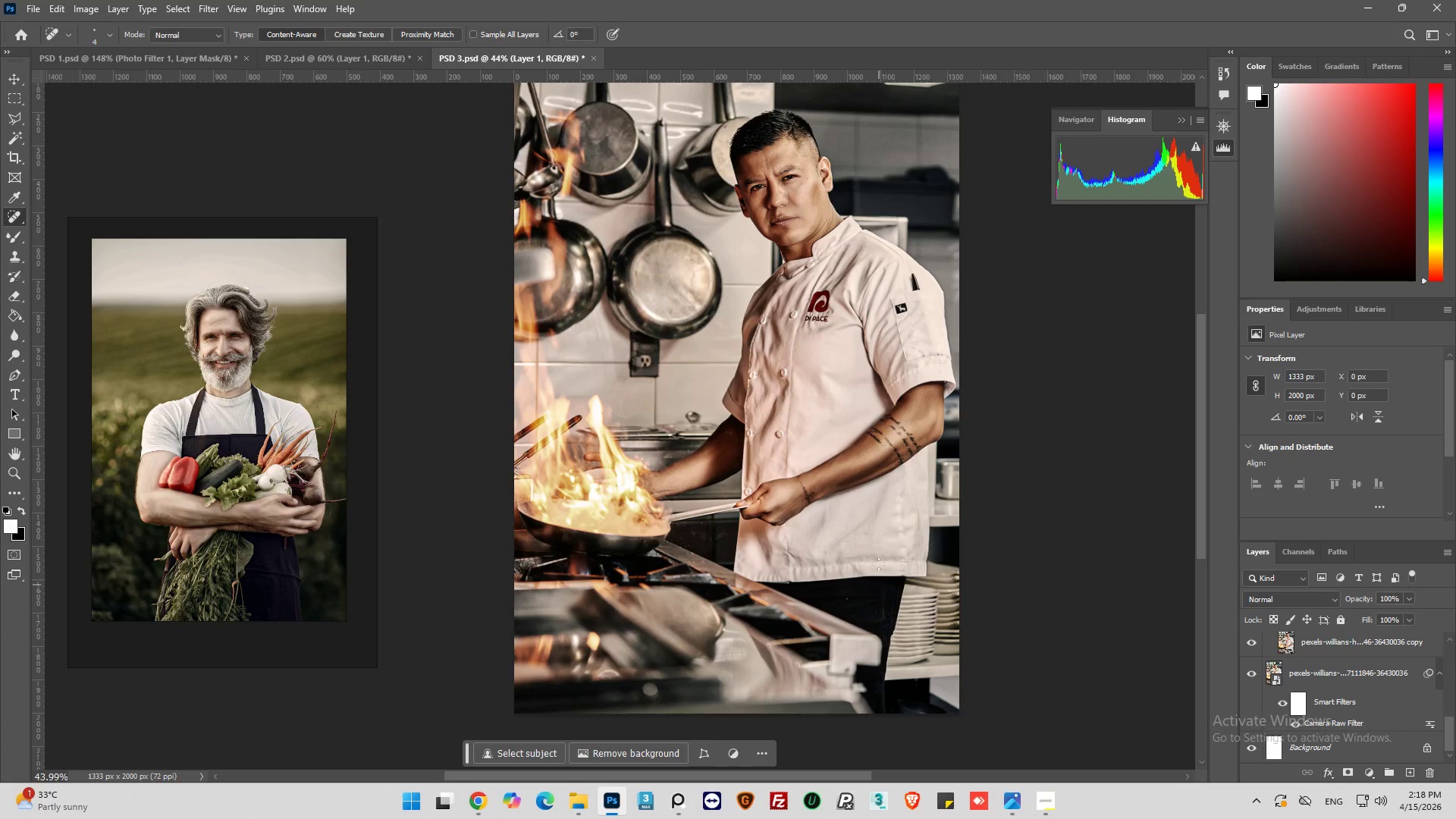 
scroll: coordinate [843, 334], scroll_direction: down, amount: 13.0
 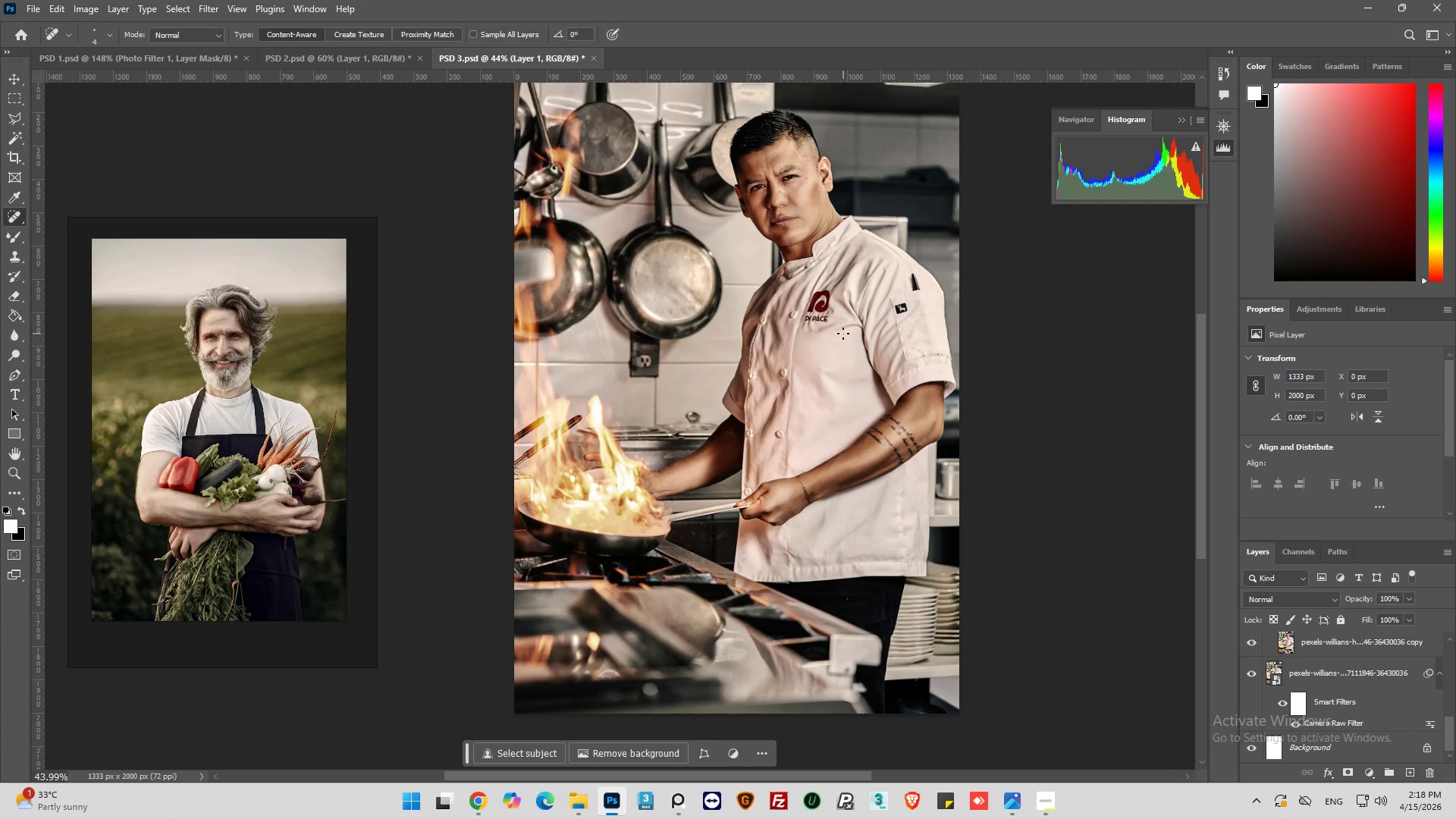 
scroll: coordinate [695, 401], scroll_direction: up, amount: 2.0
 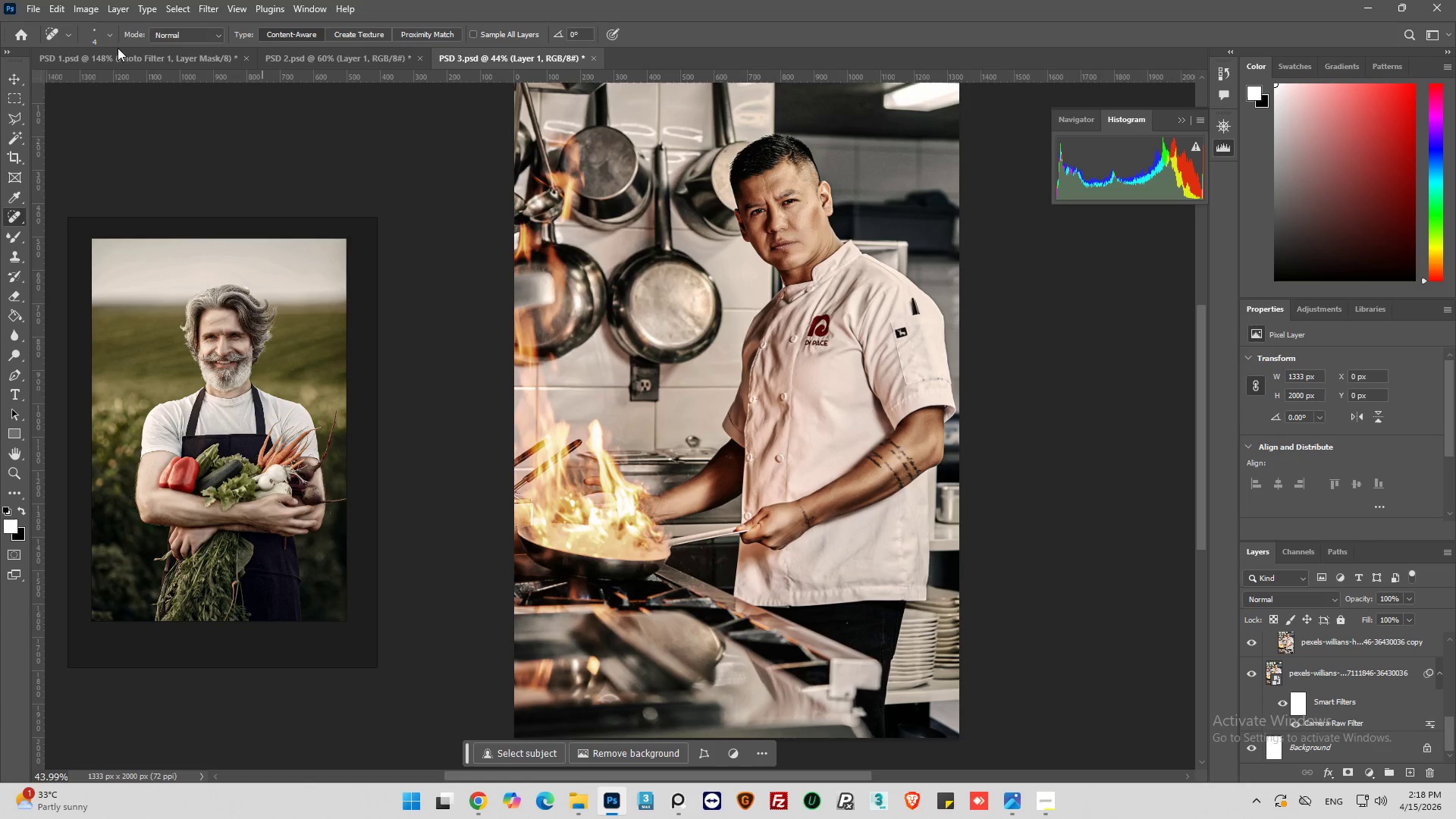 
left_click([129, 58])
 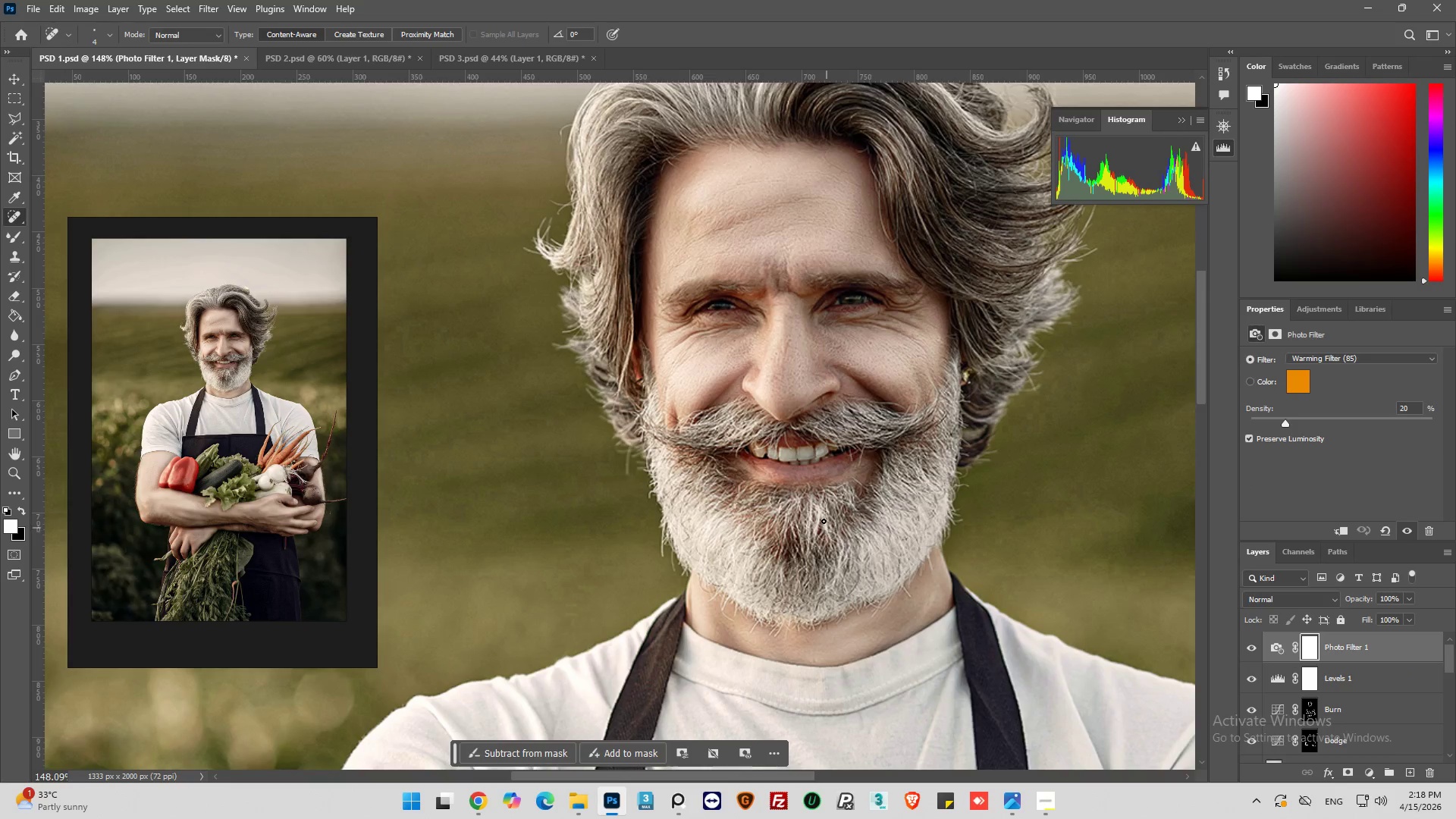 
hold_key(key=AltLeft, duration=0.31)
scroll: coordinate [1357, 669], scroll_direction: down, amount: 5.0
 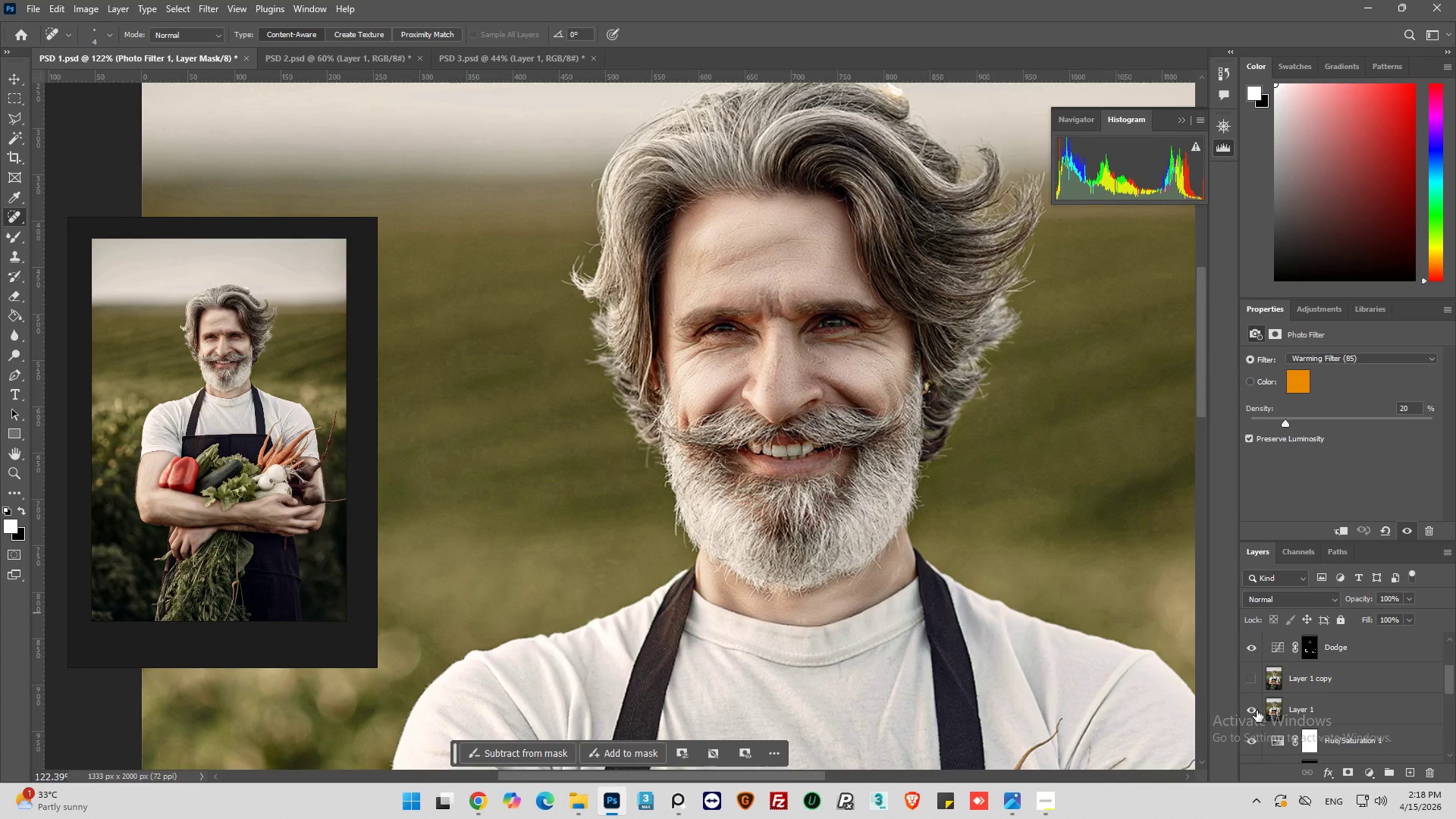 
left_click([1249, 682])
 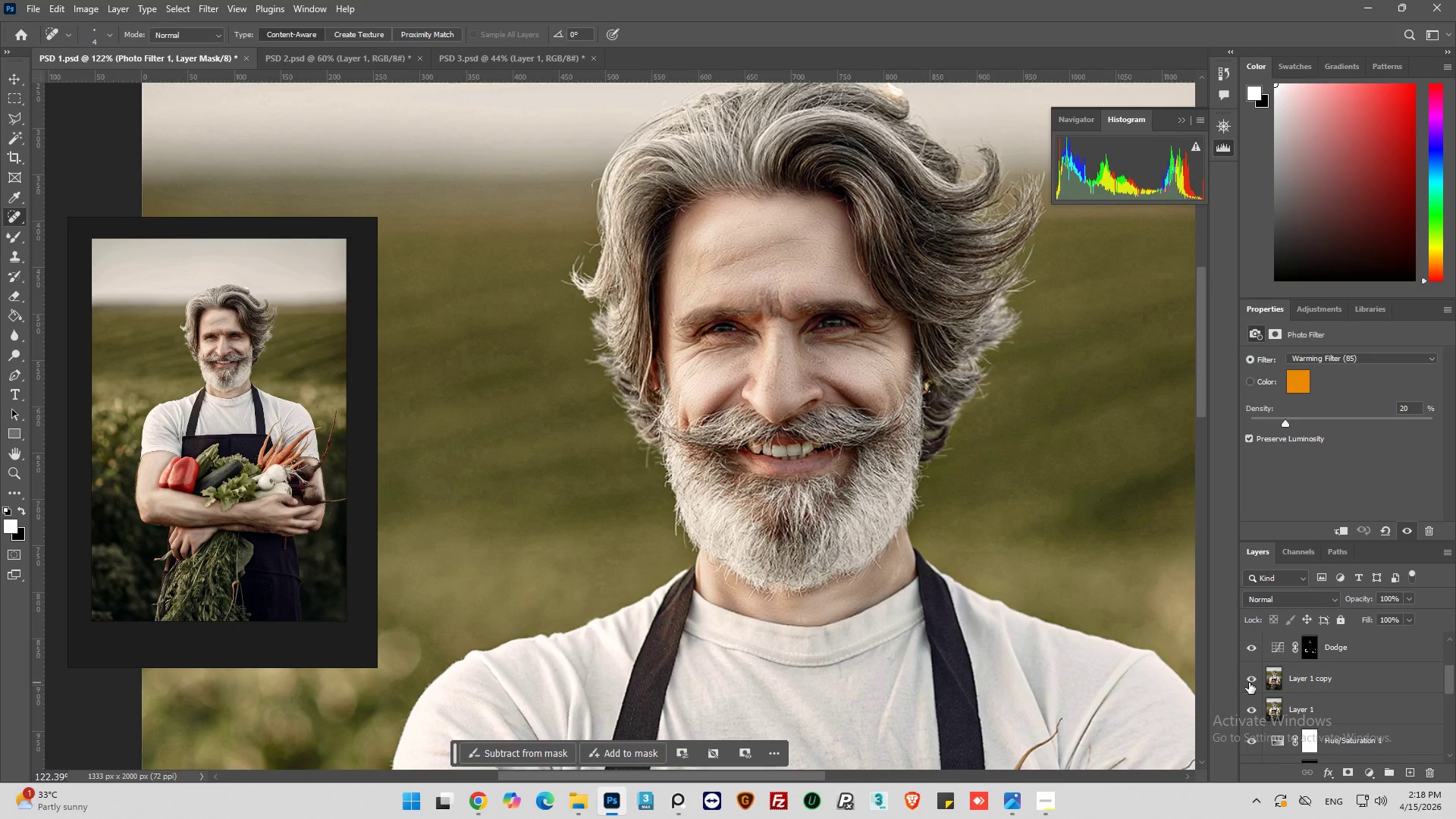 
left_click([1255, 676])
 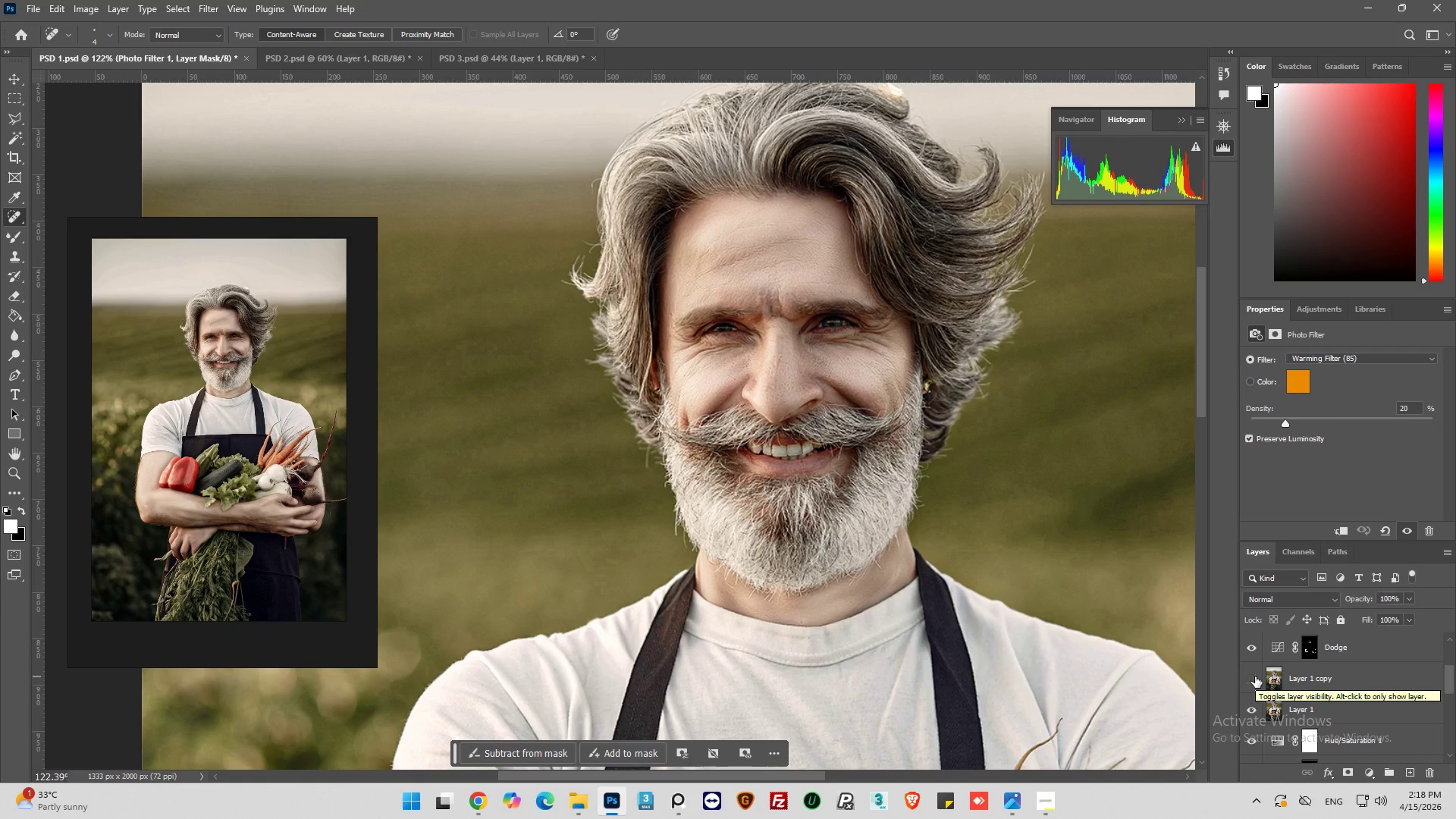 
wait(8.88)
 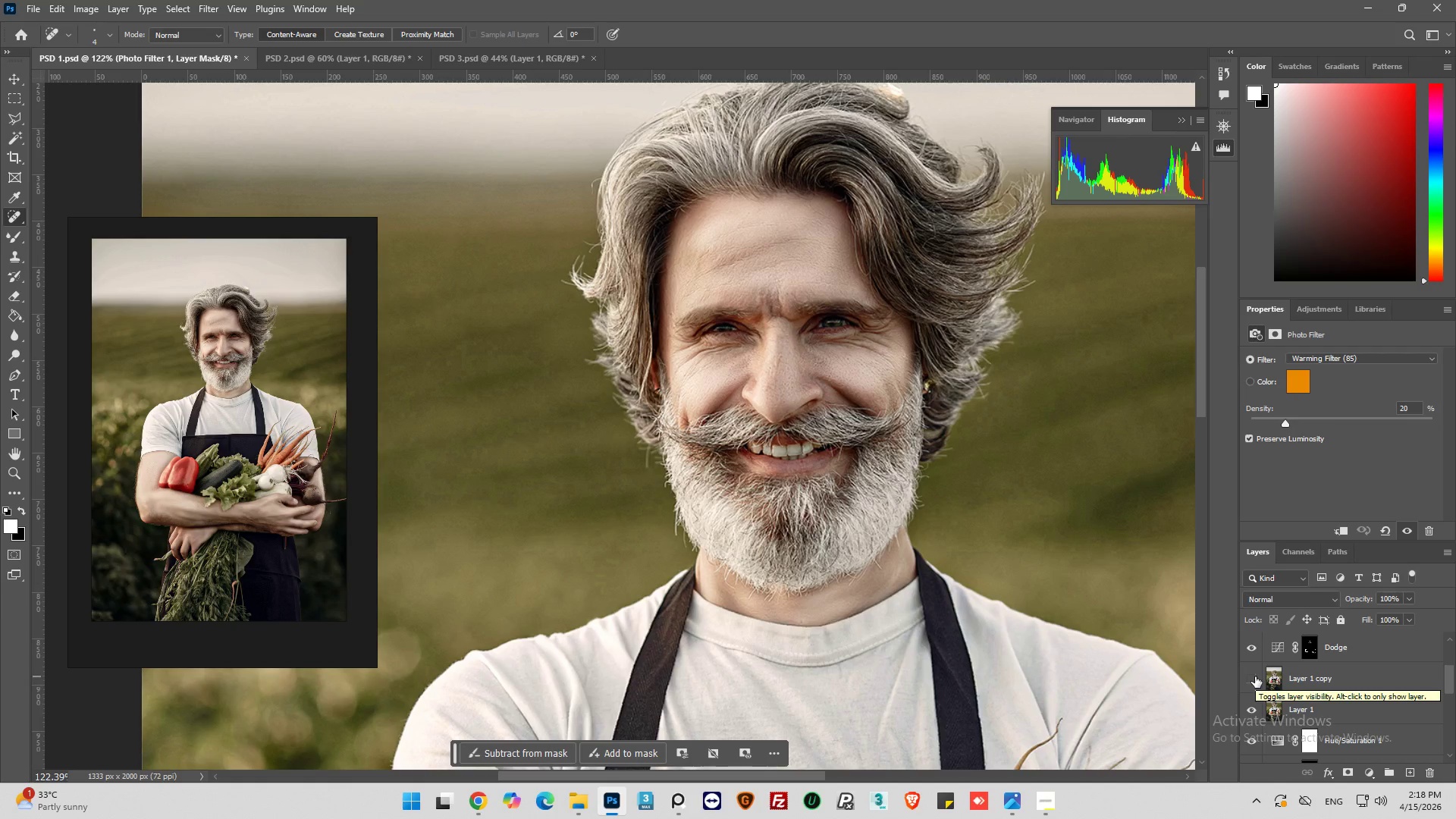 
left_click([1250, 673])
 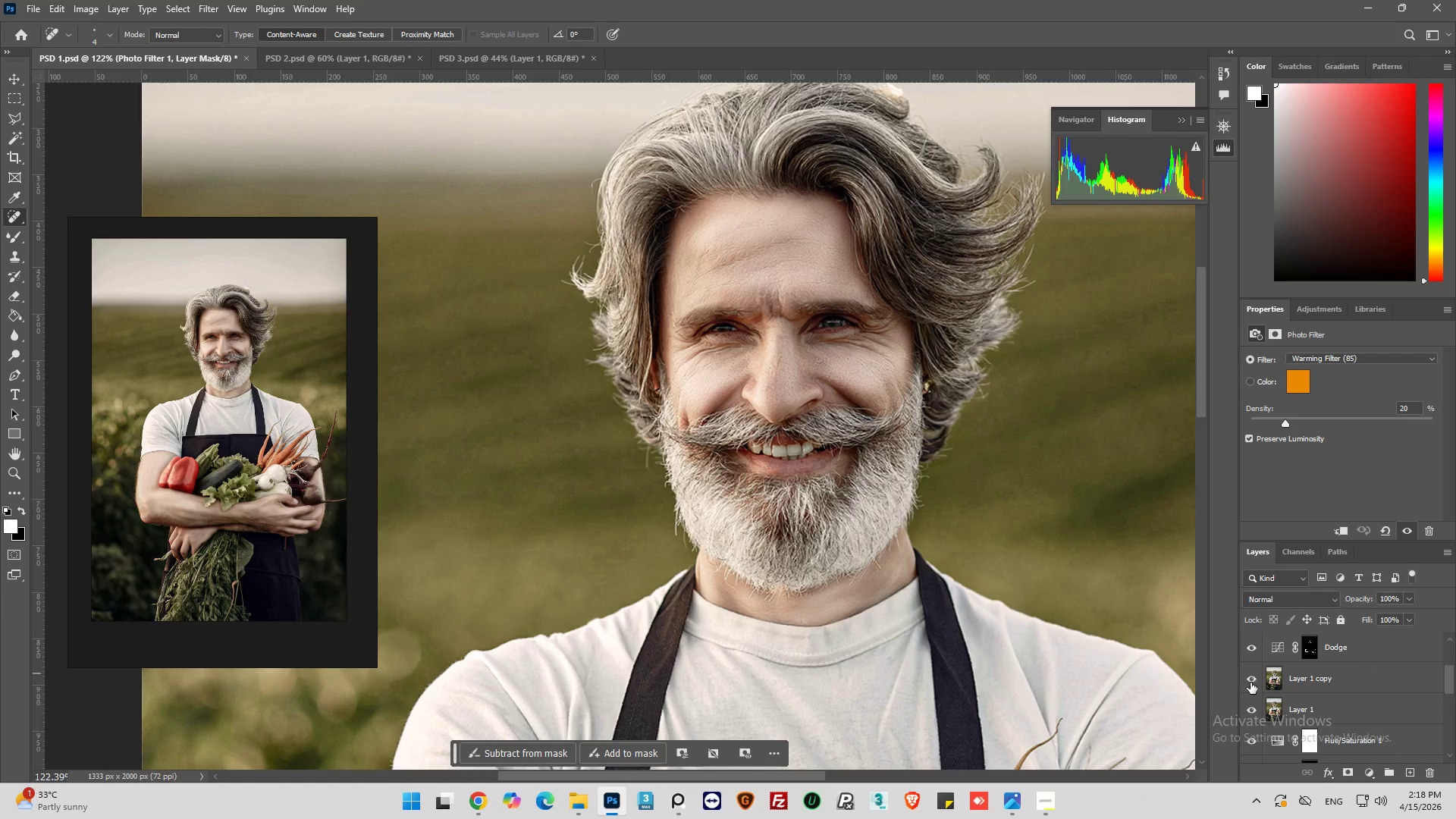 
left_click([1250, 682])
 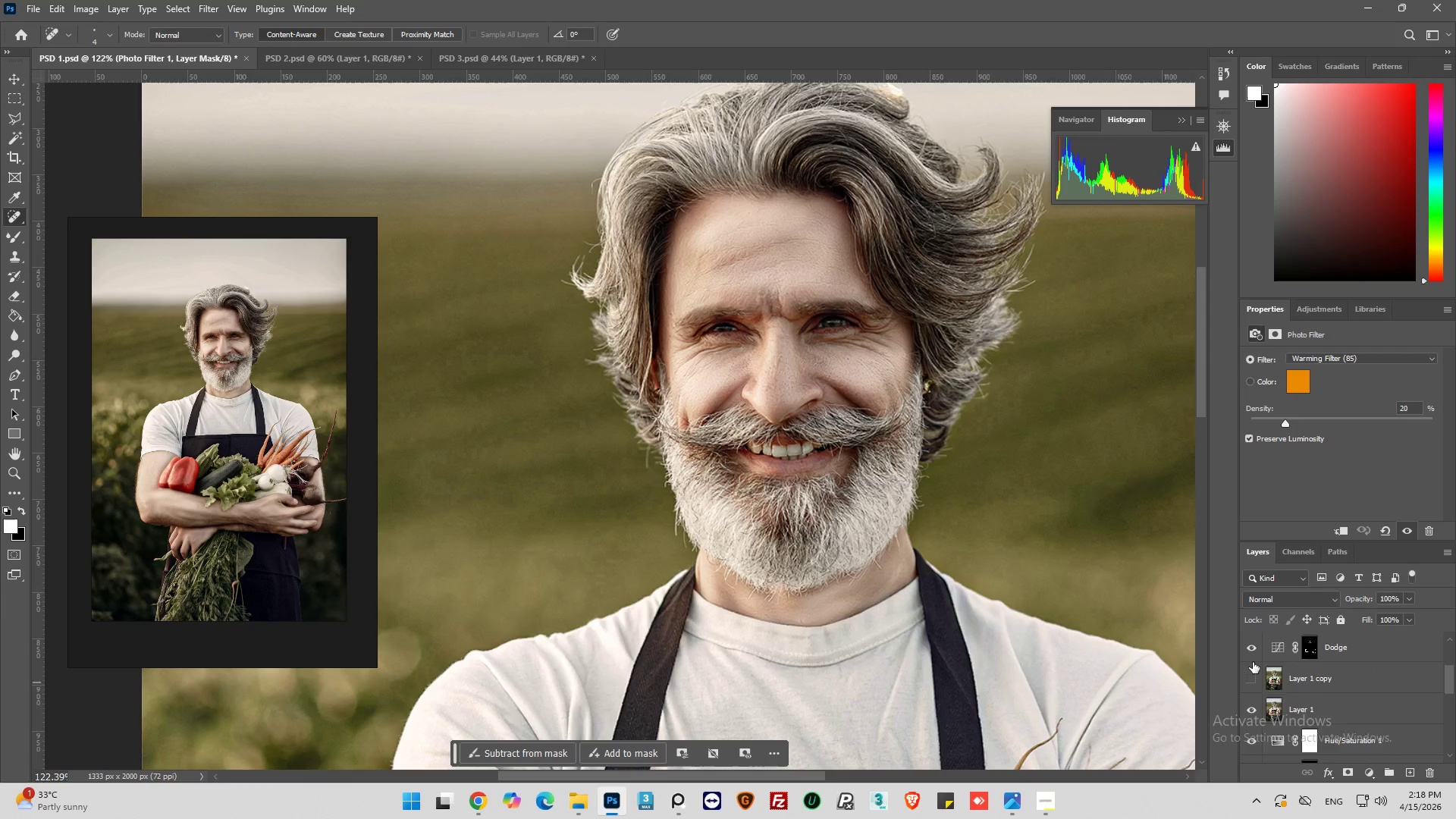 
scroll: coordinate [1253, 662], scroll_direction: up, amount: 5.0
 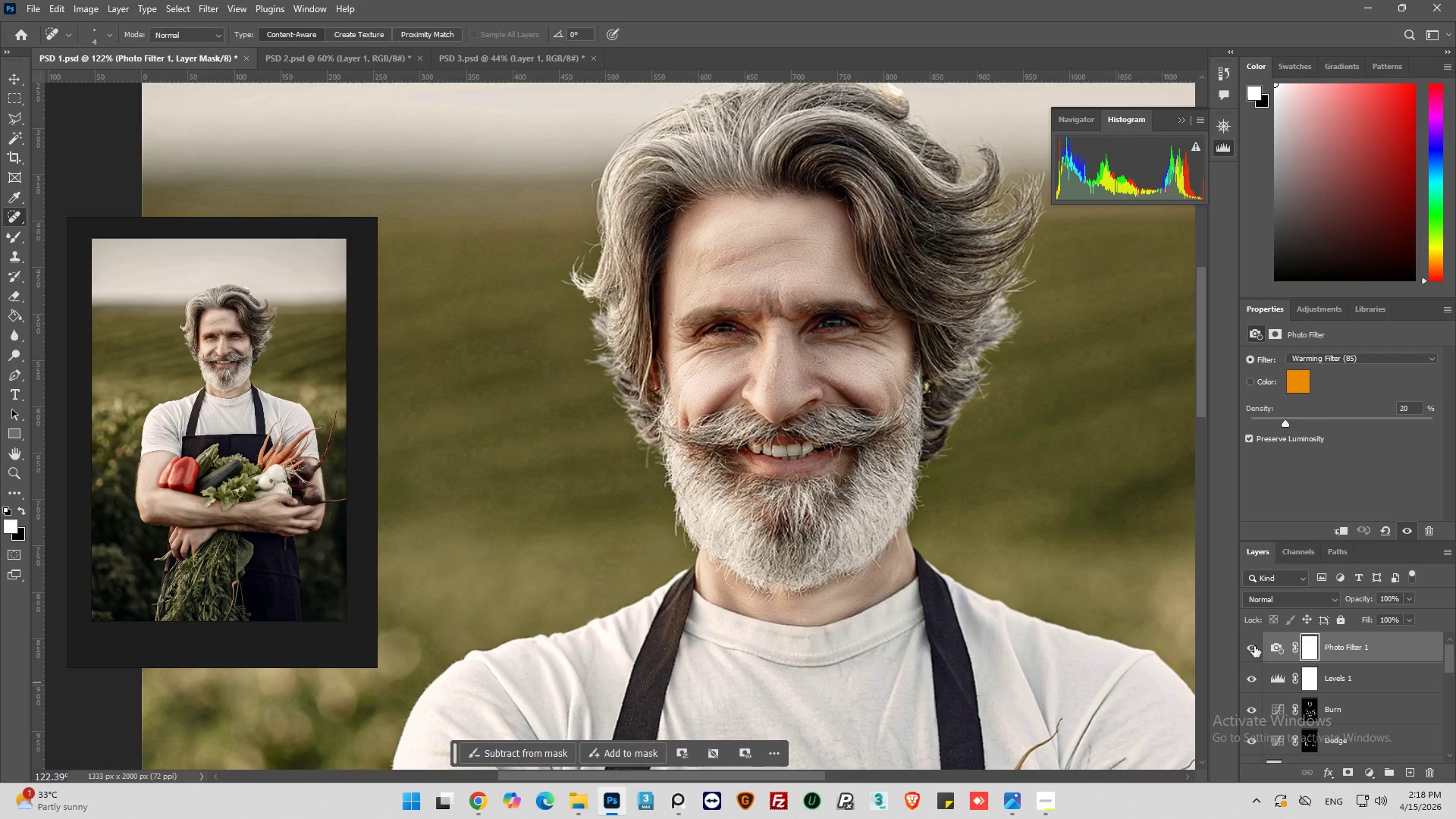 
left_click([1254, 646])
 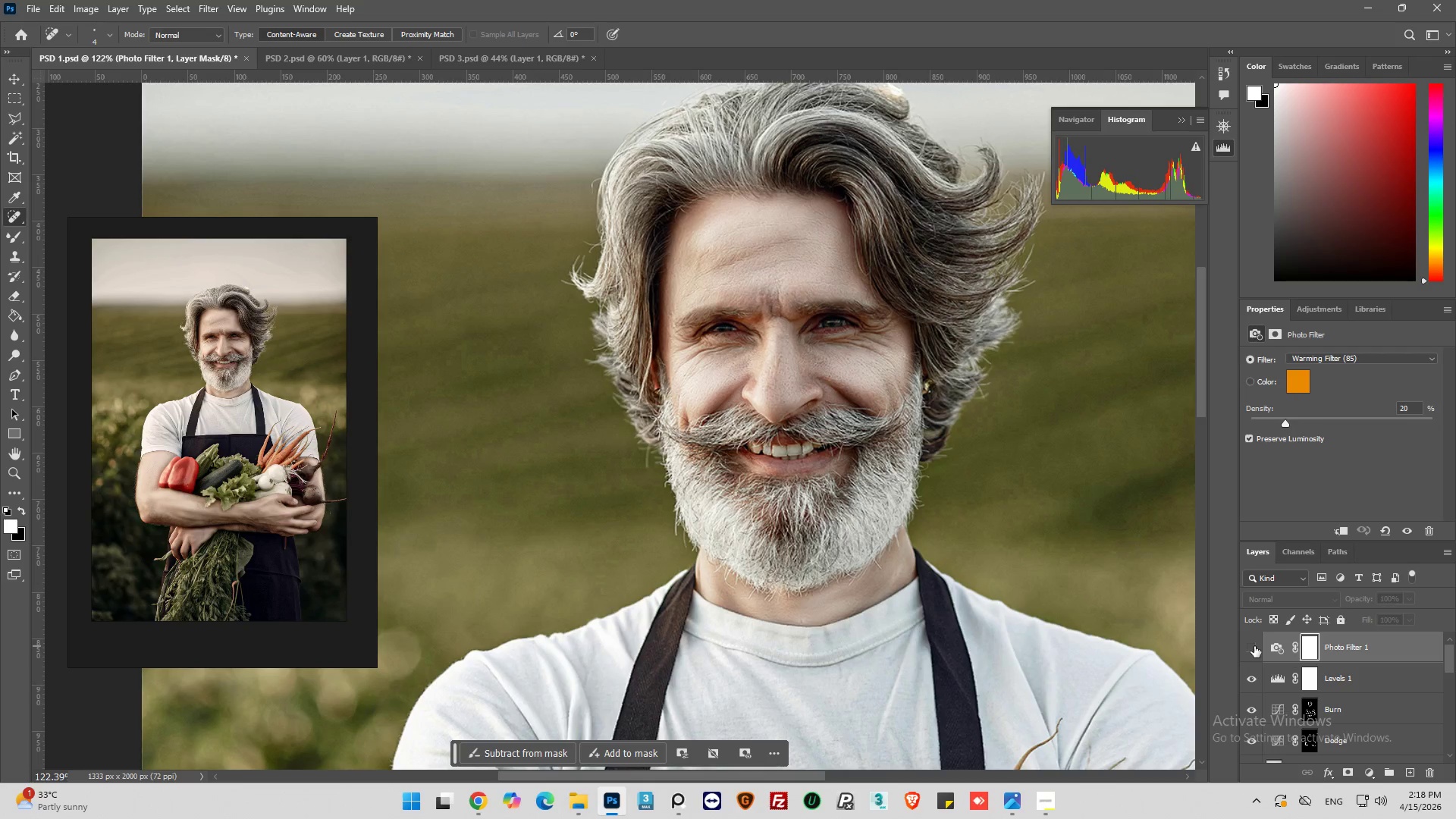 
left_click([1254, 646])
 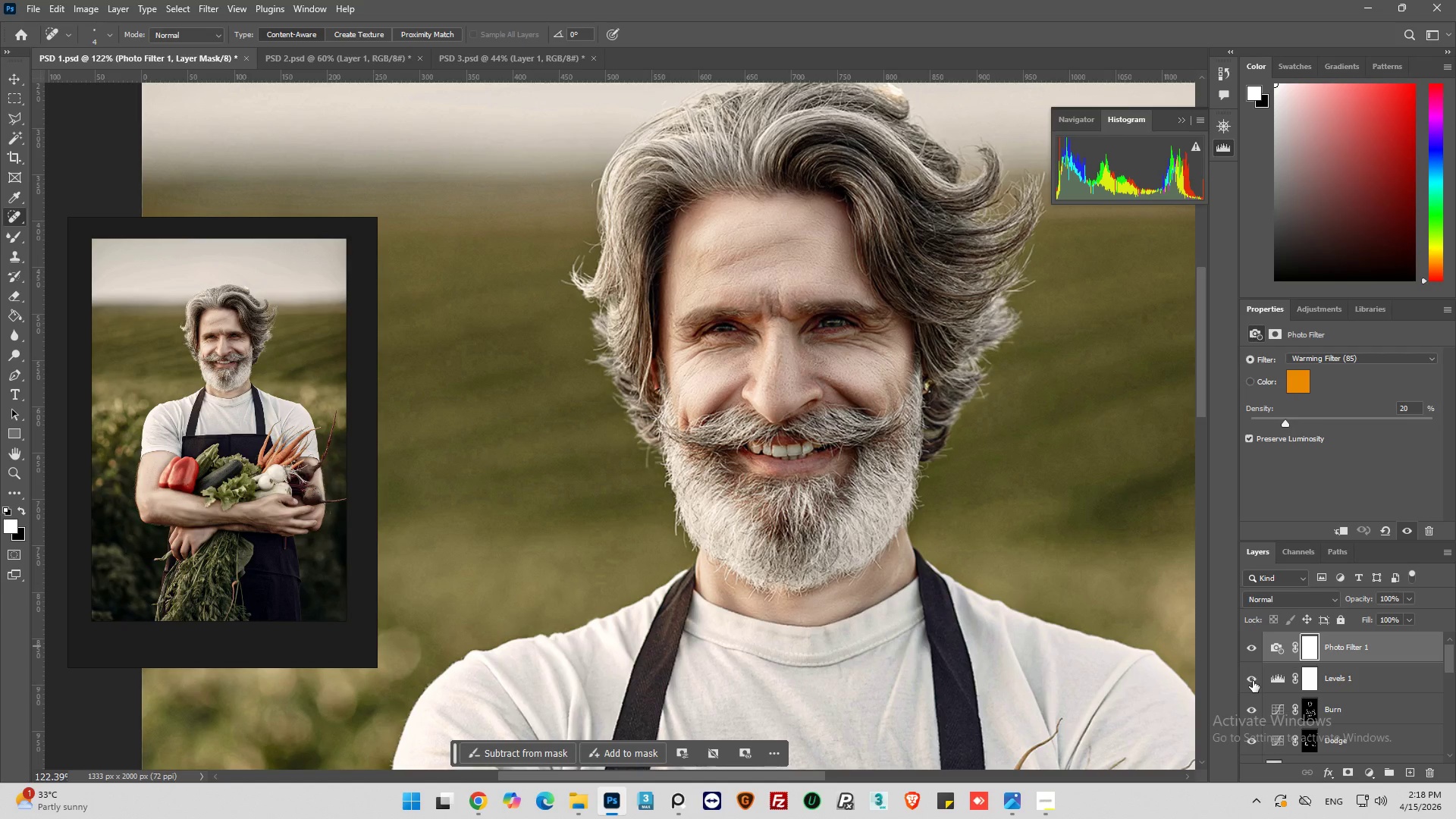 
left_click([1250, 679])
 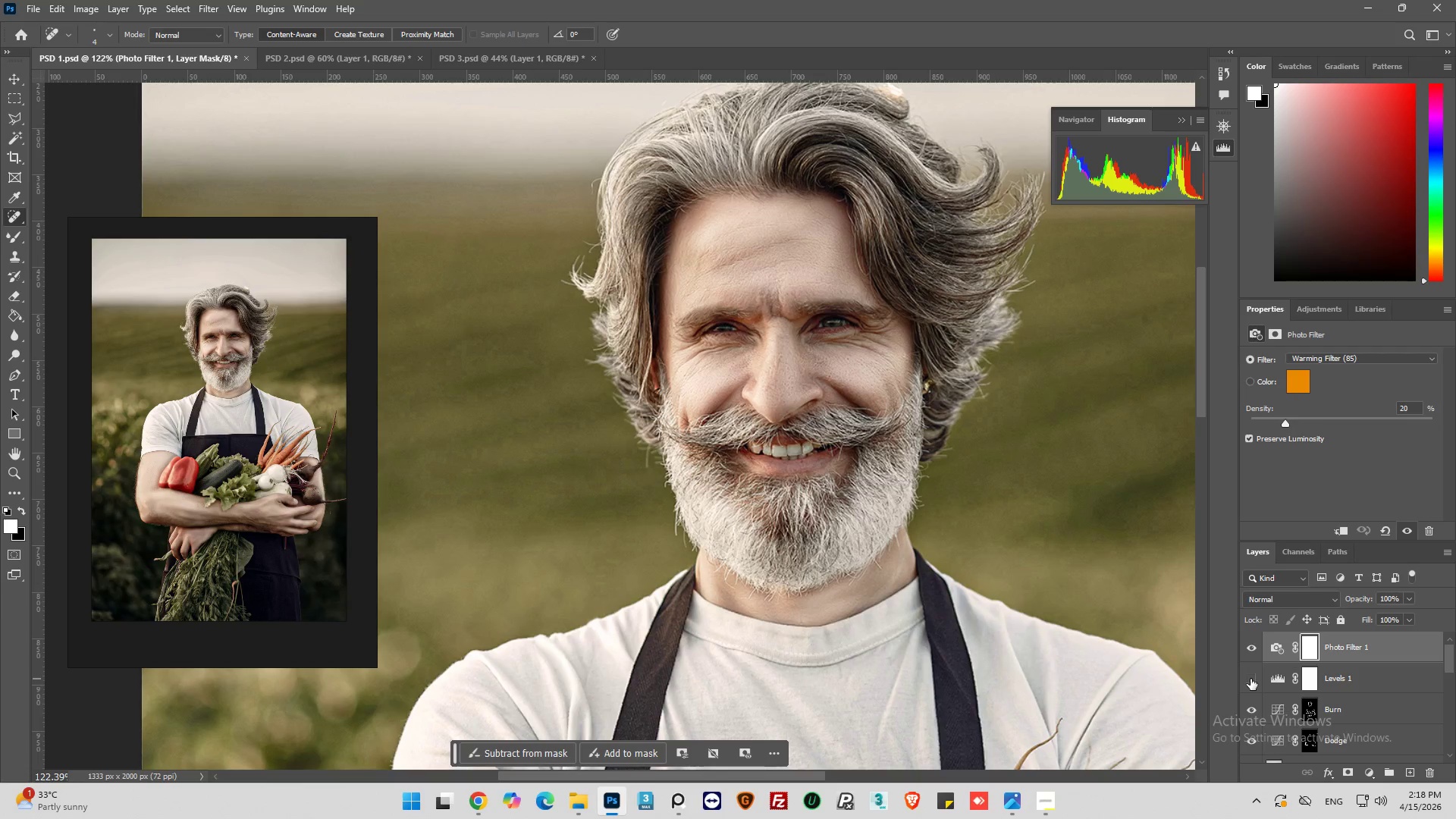 
left_click([1250, 679])
 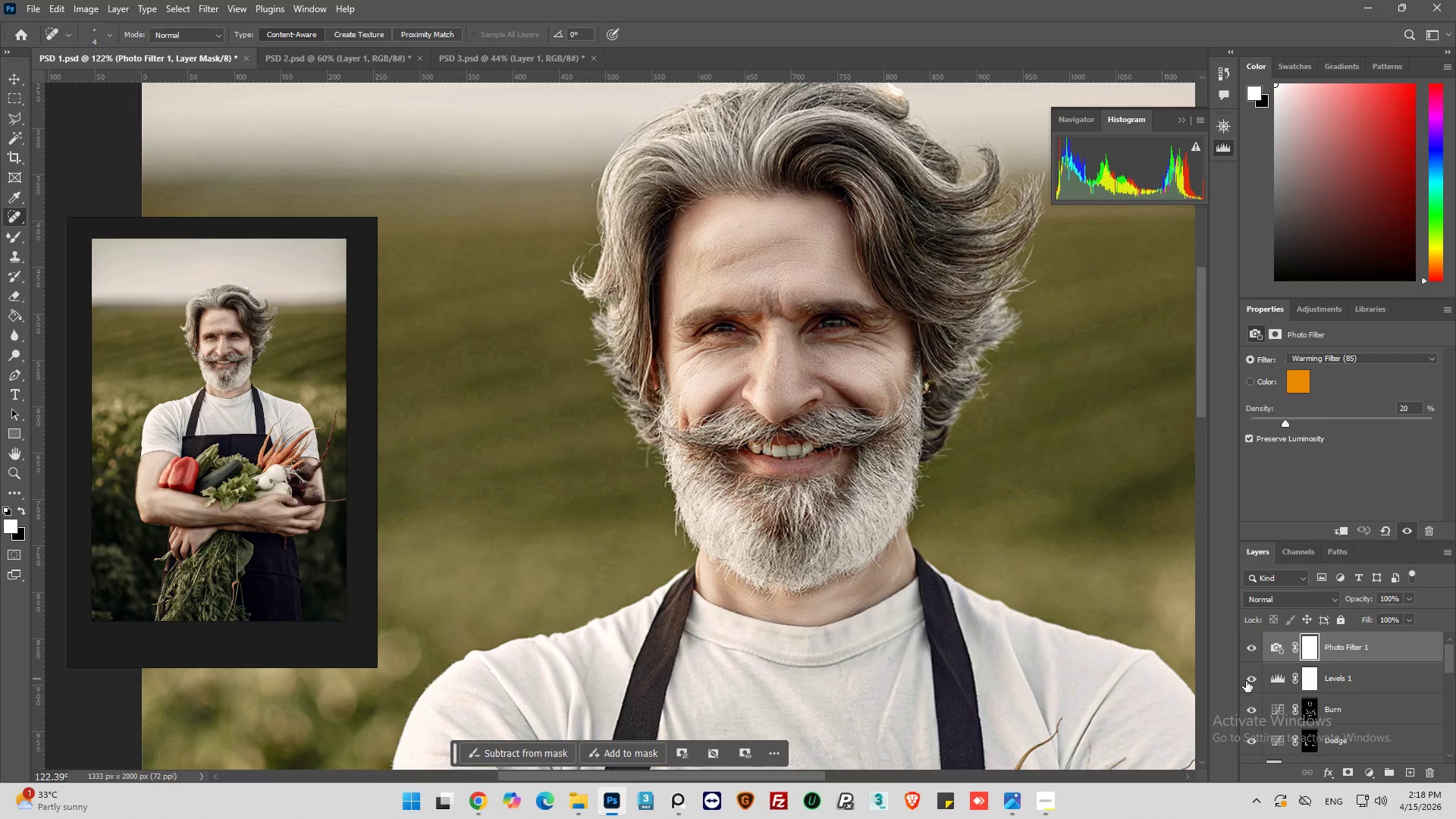 
scroll: coordinate [1360, 717], scroll_direction: down, amount: 3.0
 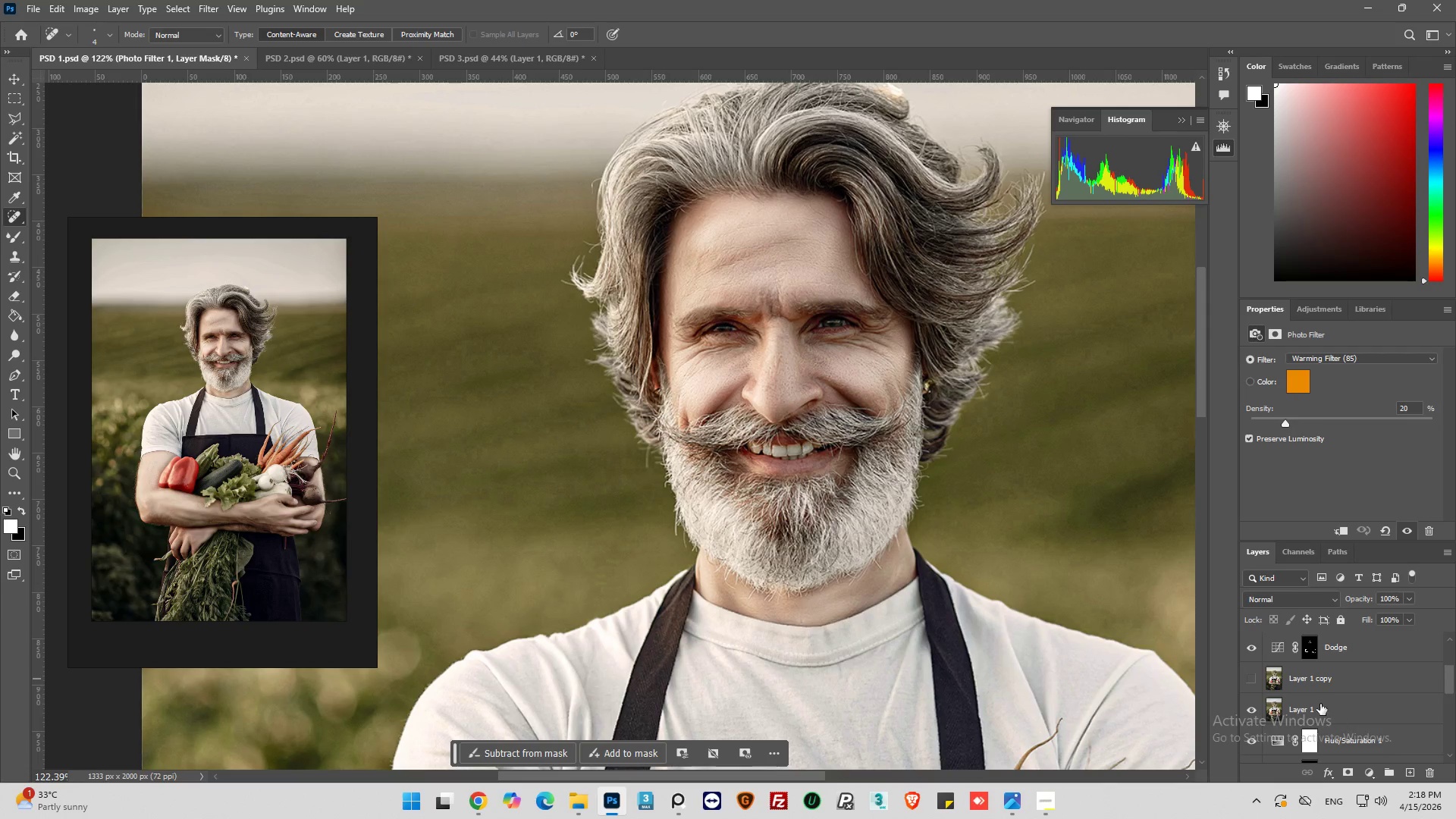 
scroll: coordinate [1320, 704], scroll_direction: up, amount: 2.0
 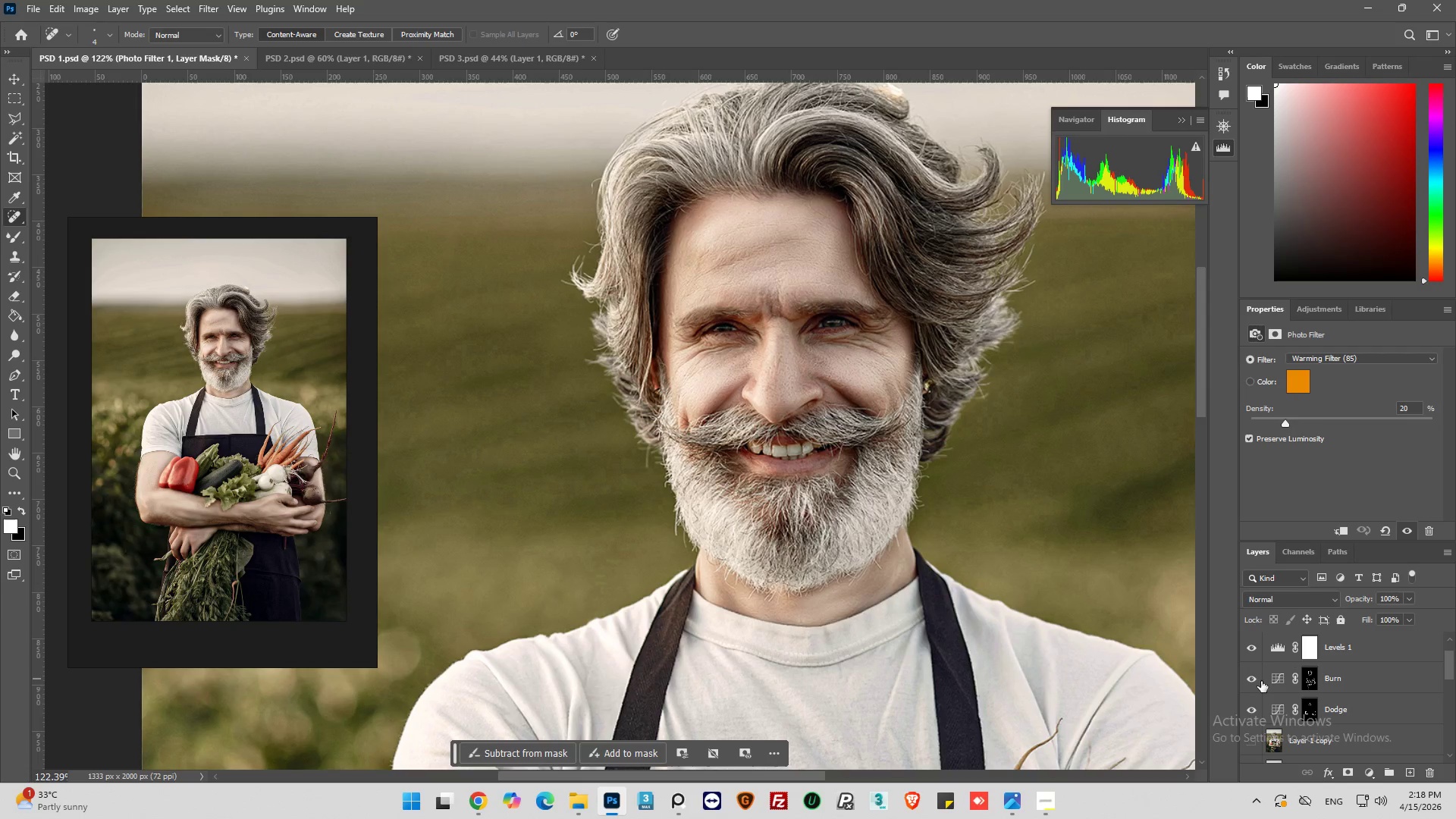 
left_click([1253, 682])
 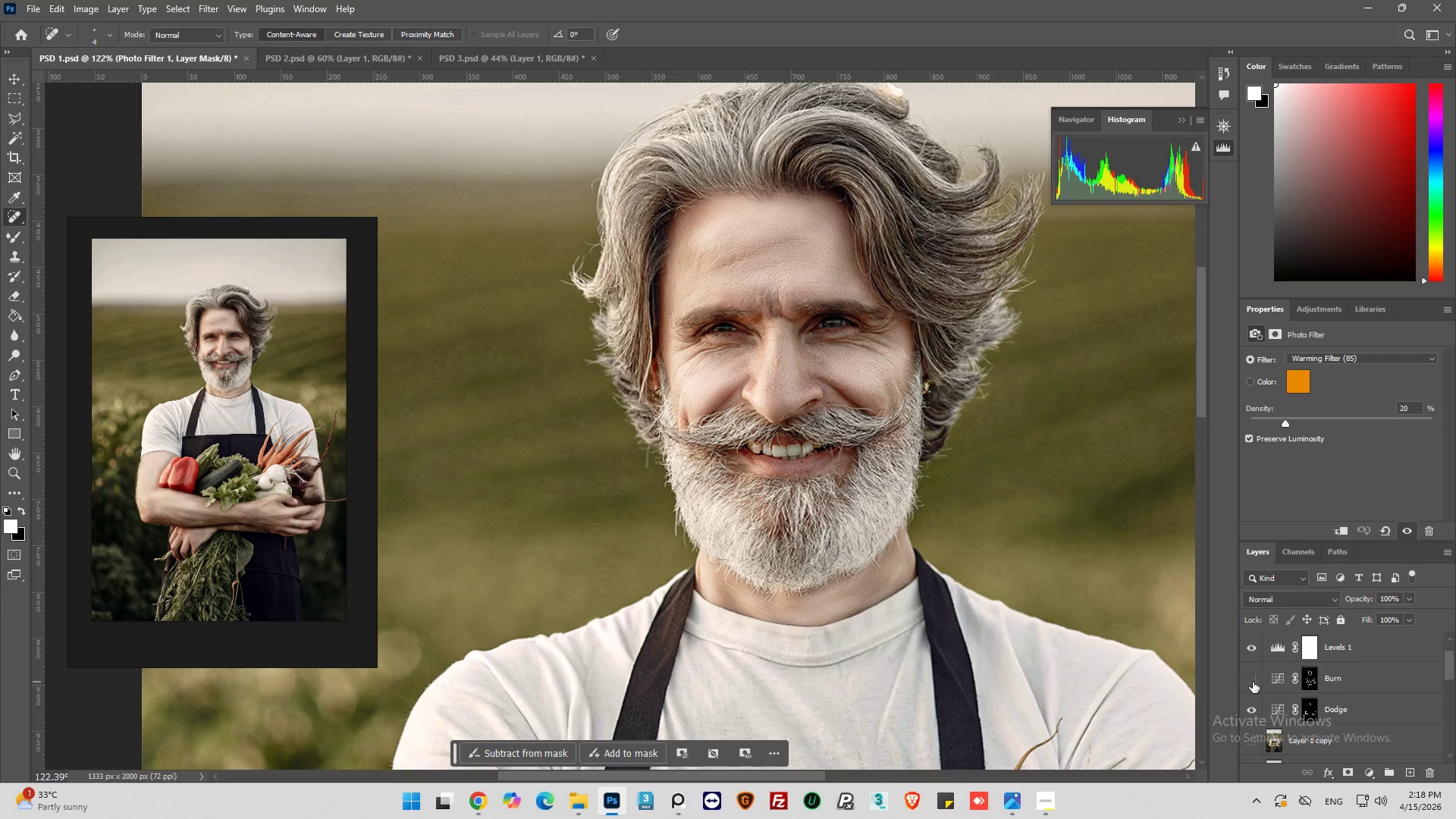 
left_click([1253, 682])
 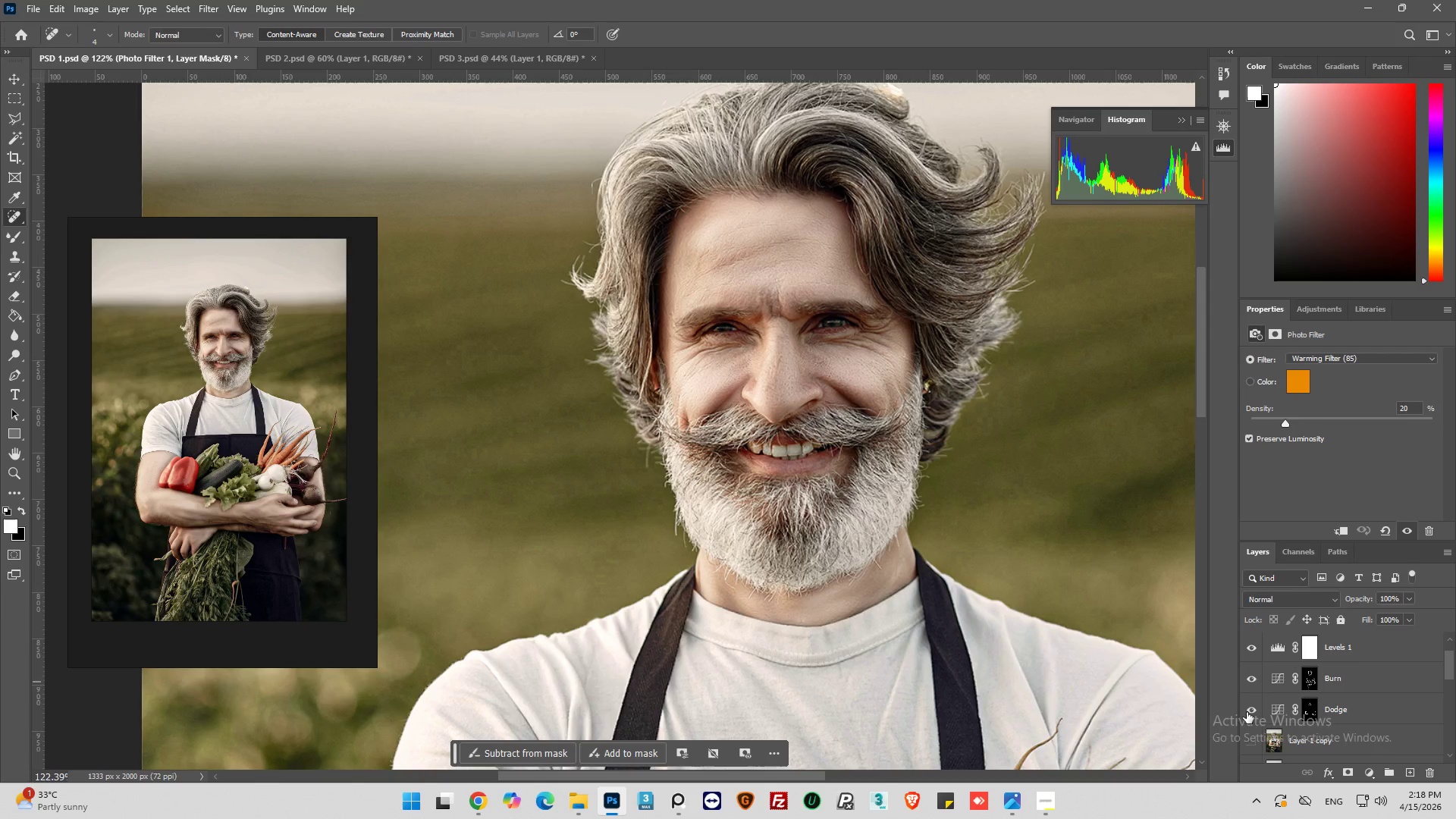 
left_click([1248, 708])
 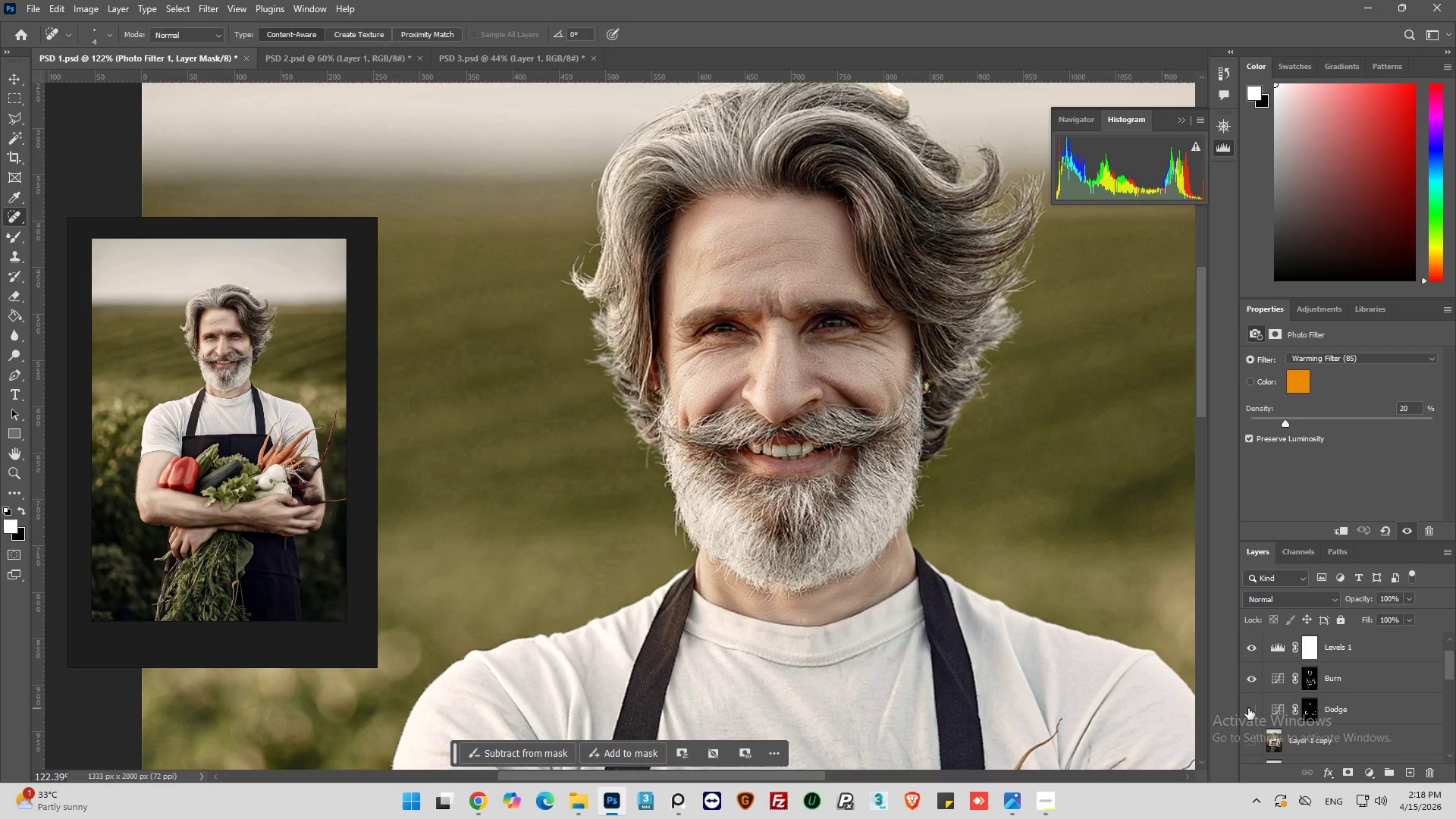 
left_click([1248, 708])
 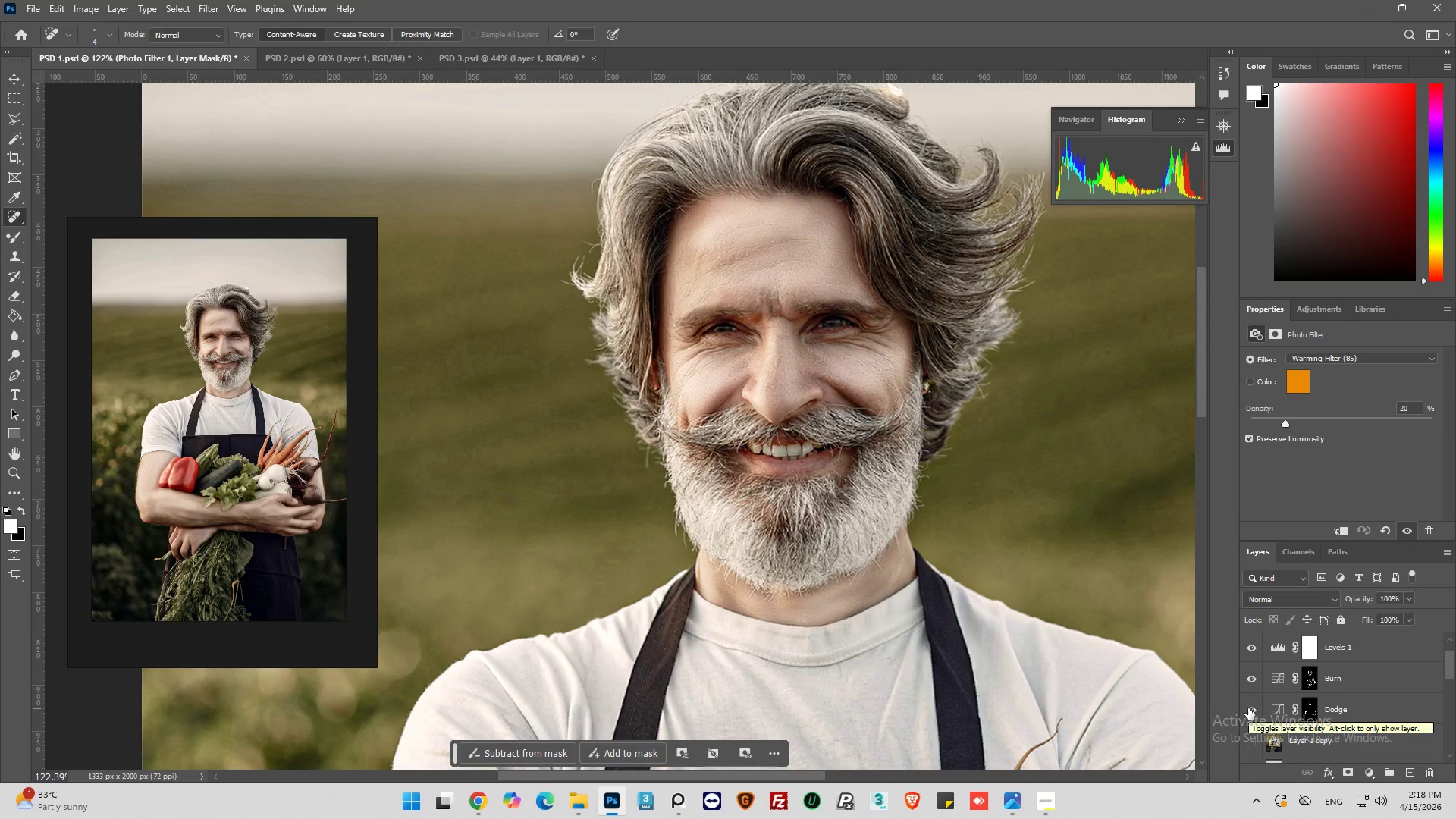 
scroll: coordinate [1333, 716], scroll_direction: down, amount: 5.0
 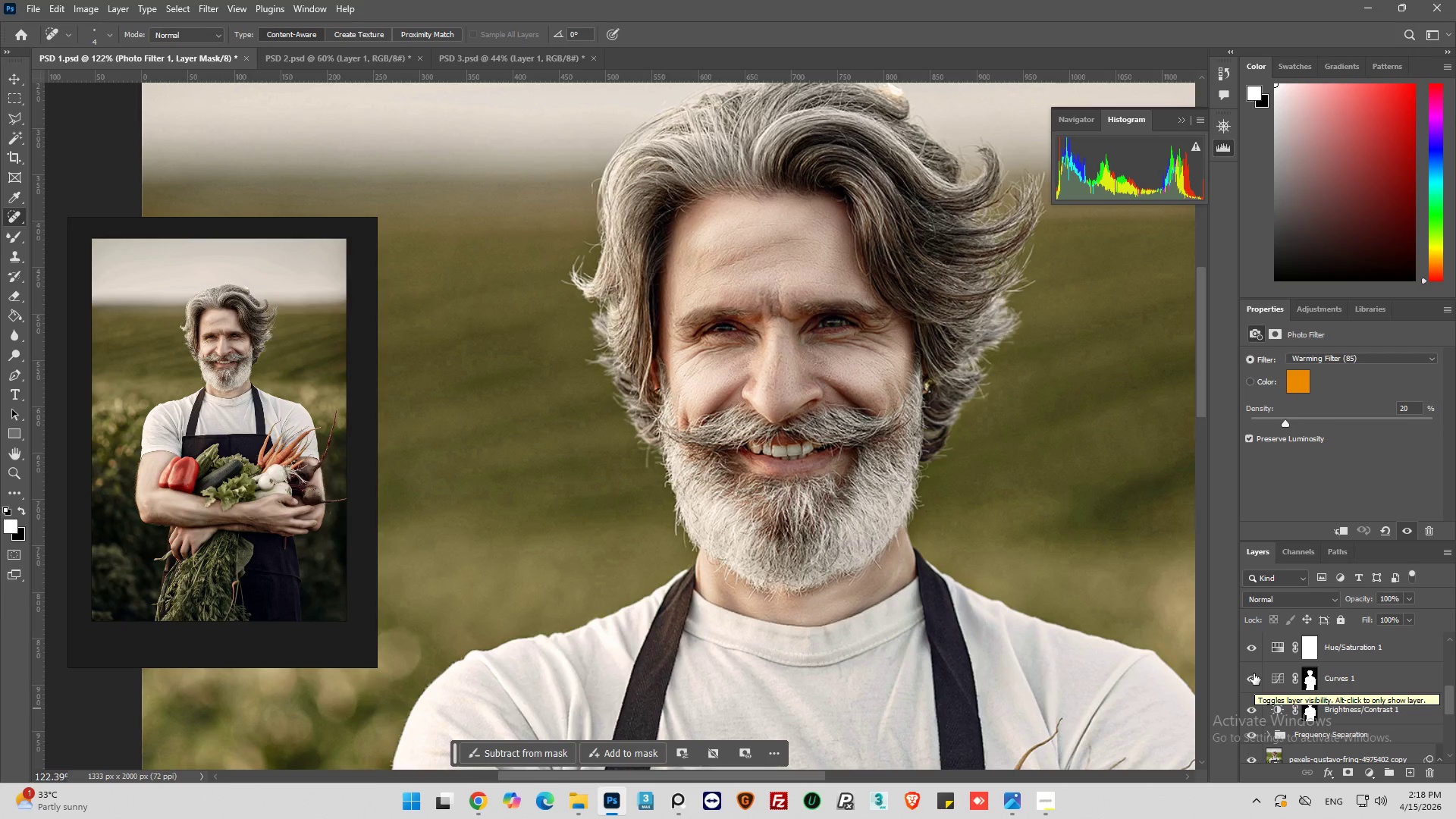 
left_click([1254, 676])
 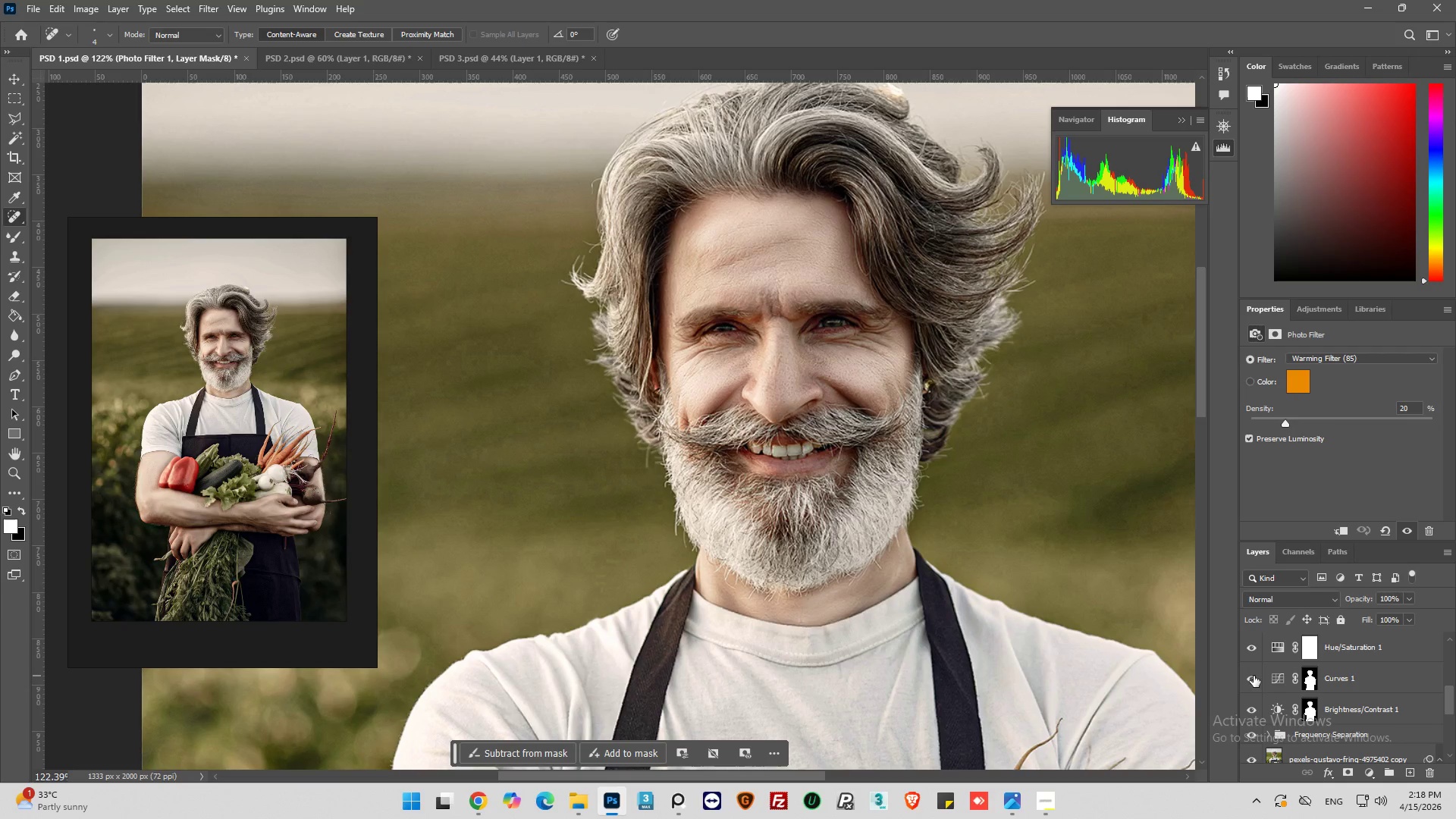 
left_click([1254, 676])
 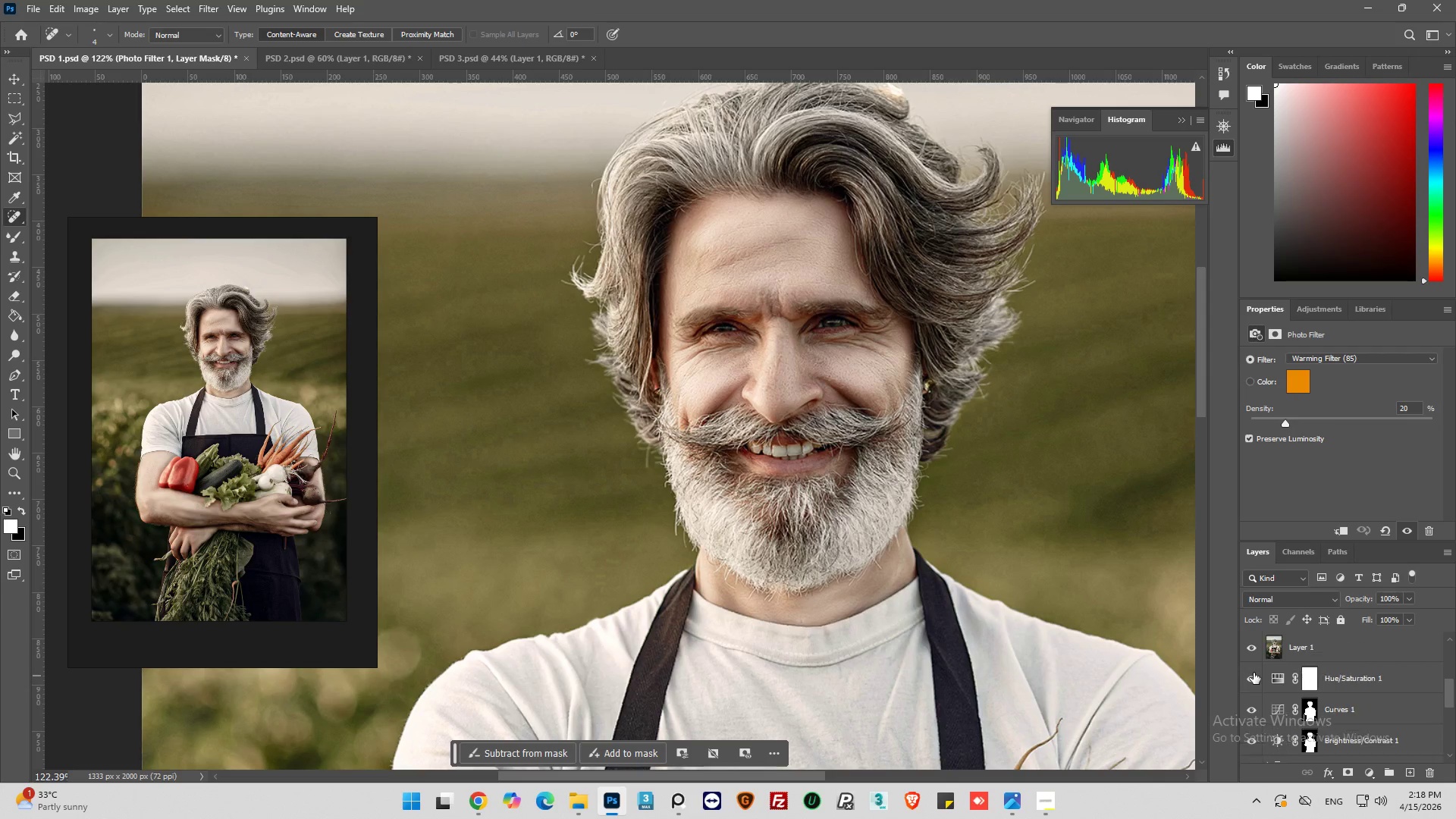 
scroll: coordinate [1254, 673], scroll_direction: up, amount: 1.0
 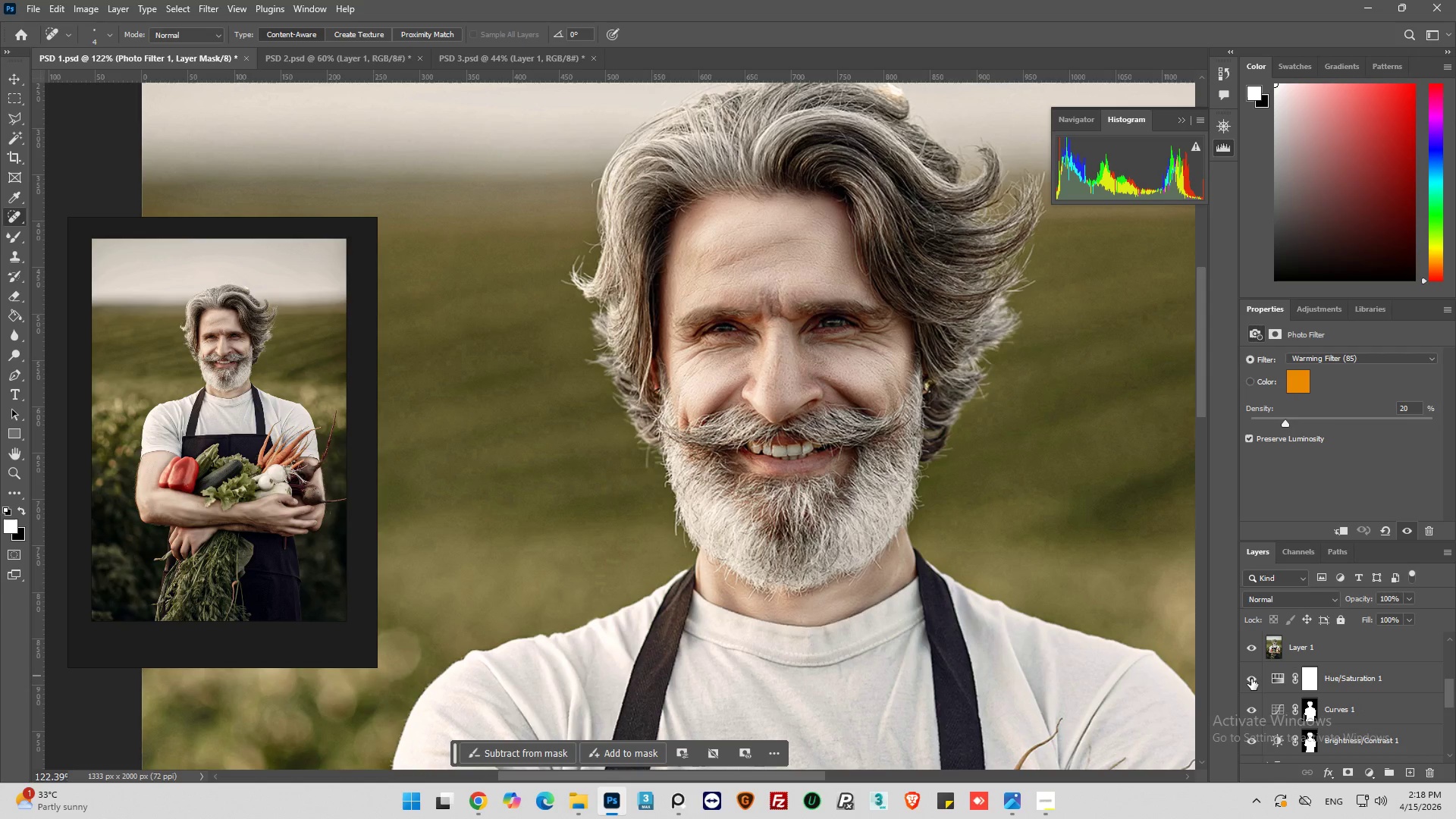 
left_click([1251, 679])
 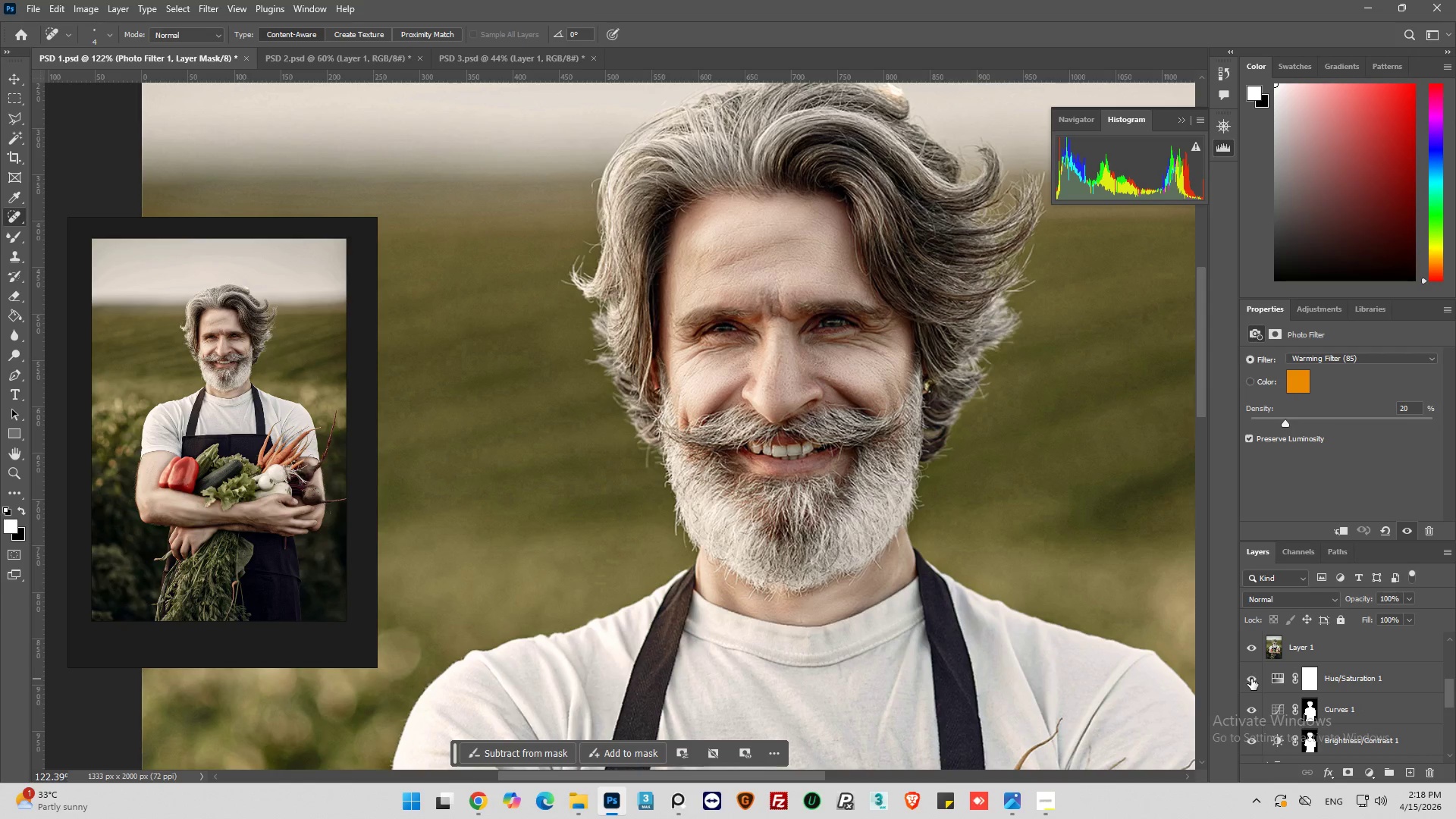 
left_click([1251, 679])
 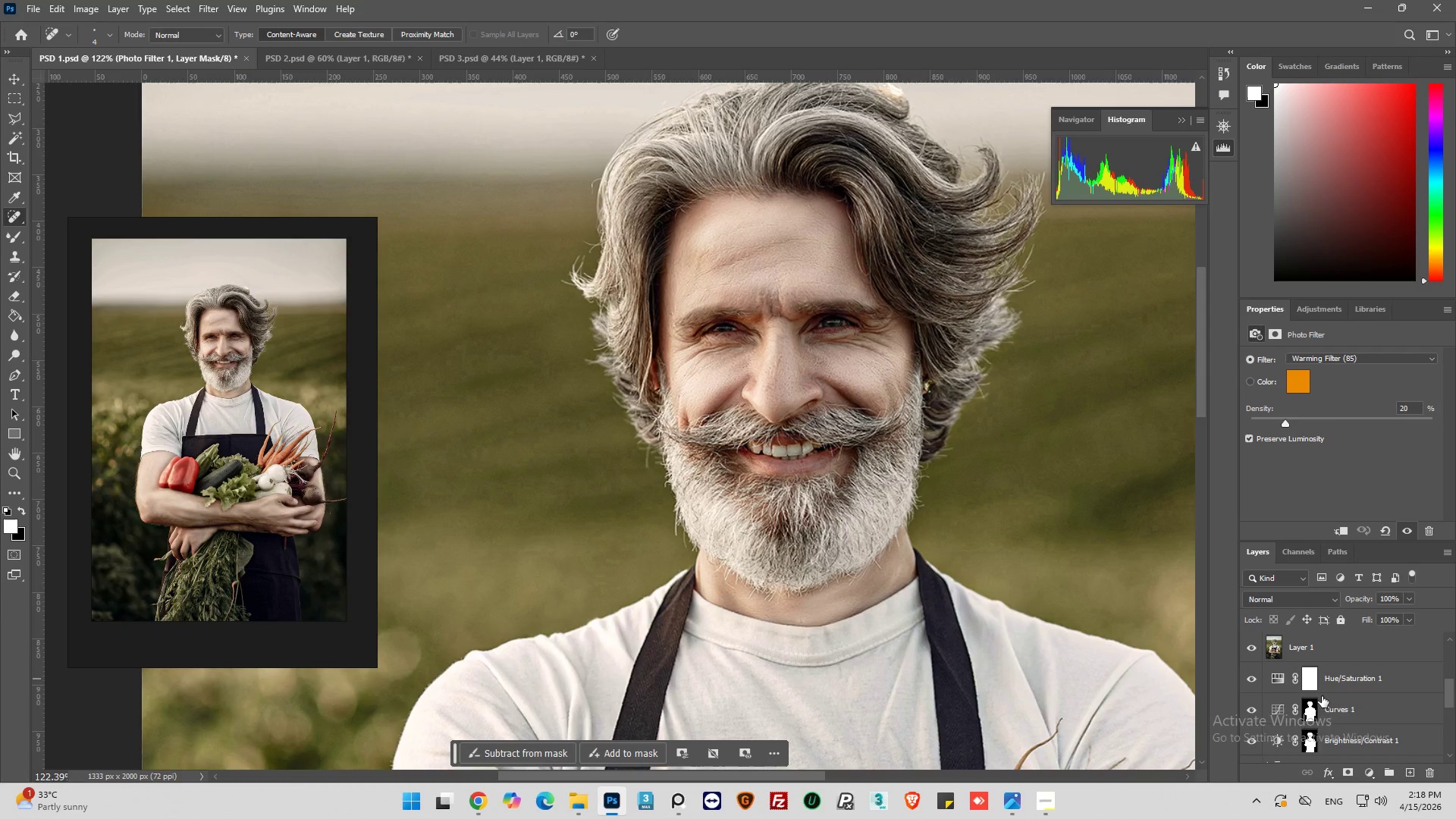 
scroll: coordinate [1323, 695], scroll_direction: down, amount: 2.0
 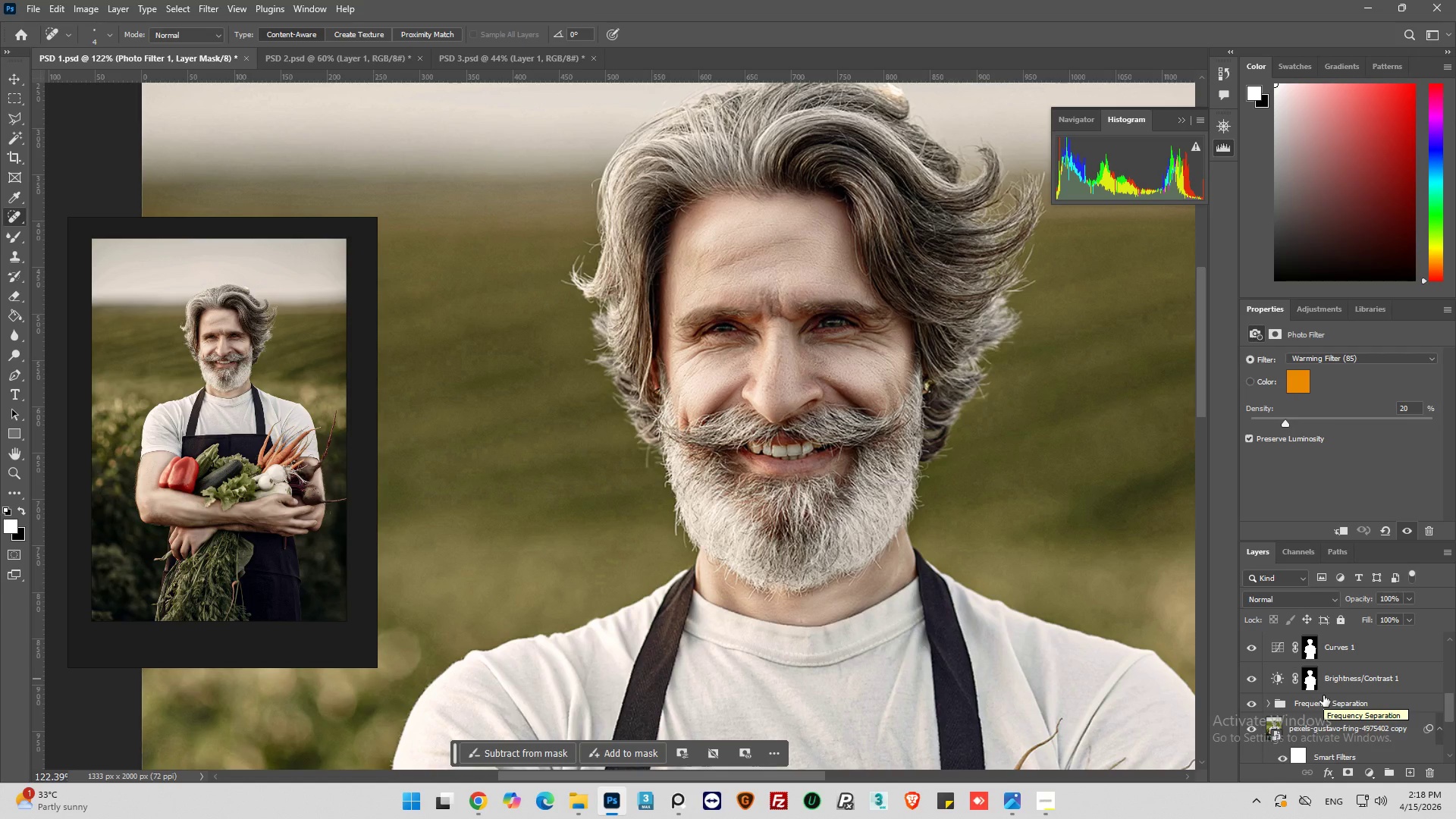 
wait(6.11)
 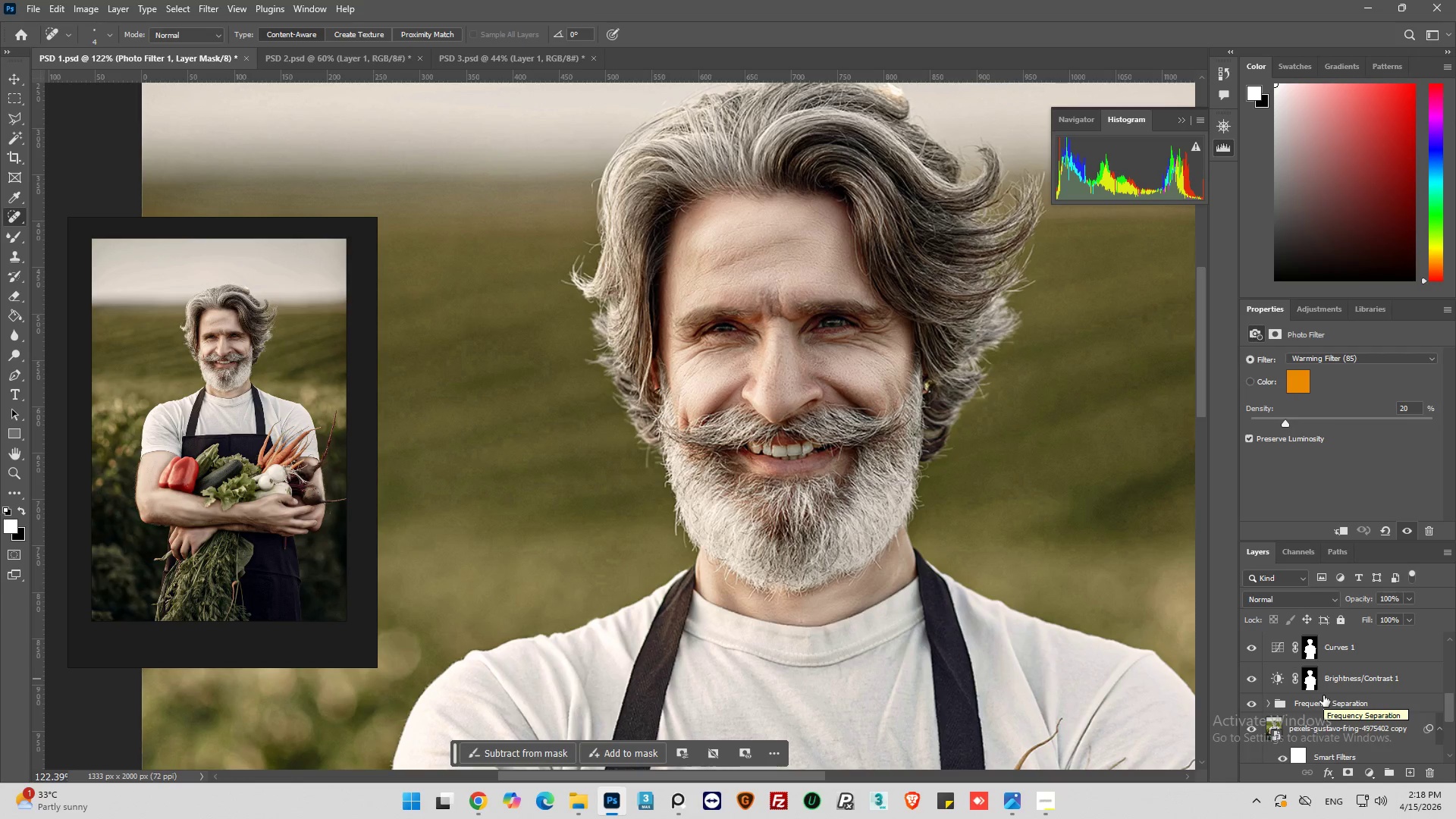 
scroll: coordinate [1315, 694], scroll_direction: down, amount: 2.0
 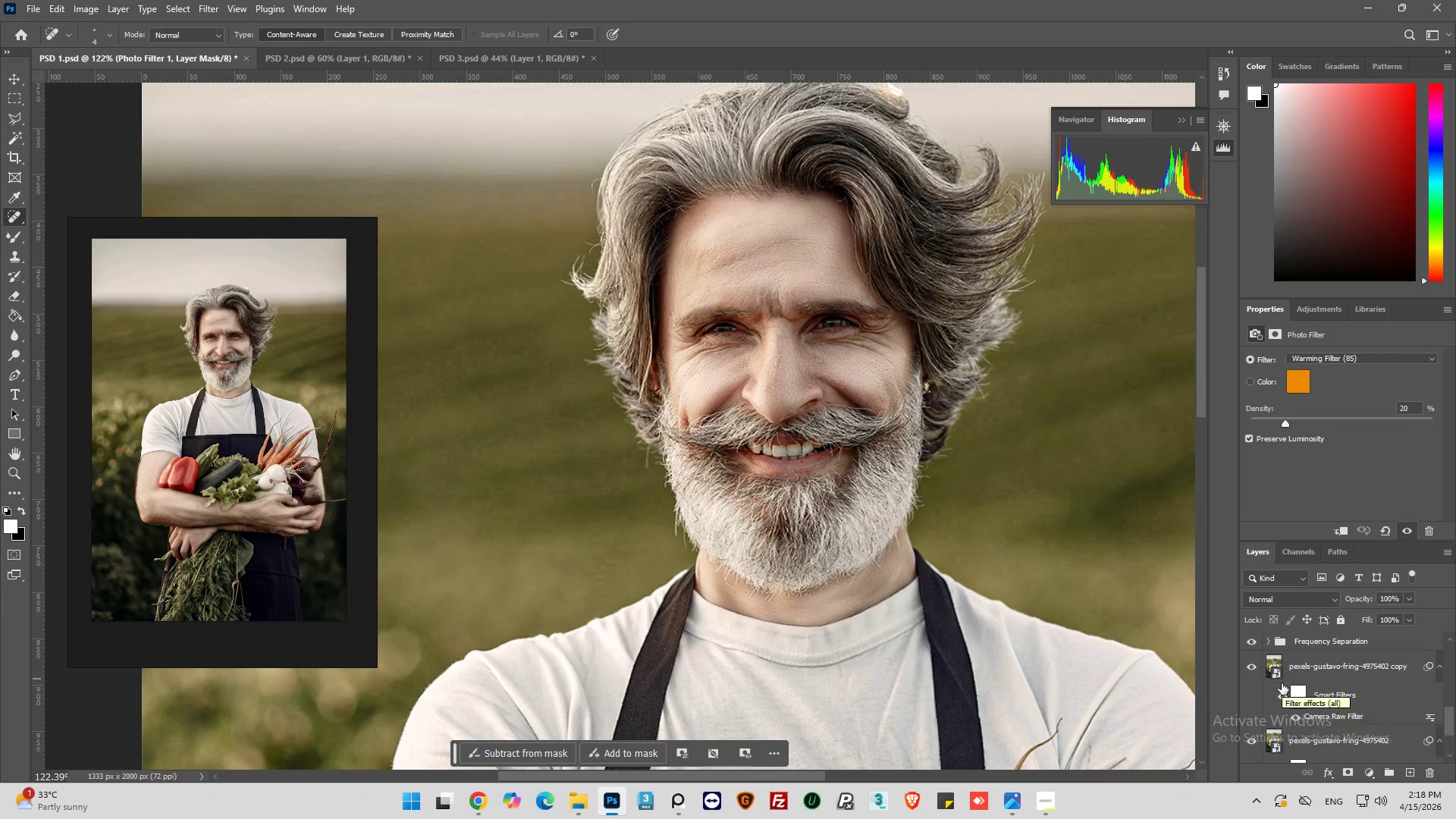 
scroll: coordinate [1282, 683], scroll_direction: up, amount: 1.0
 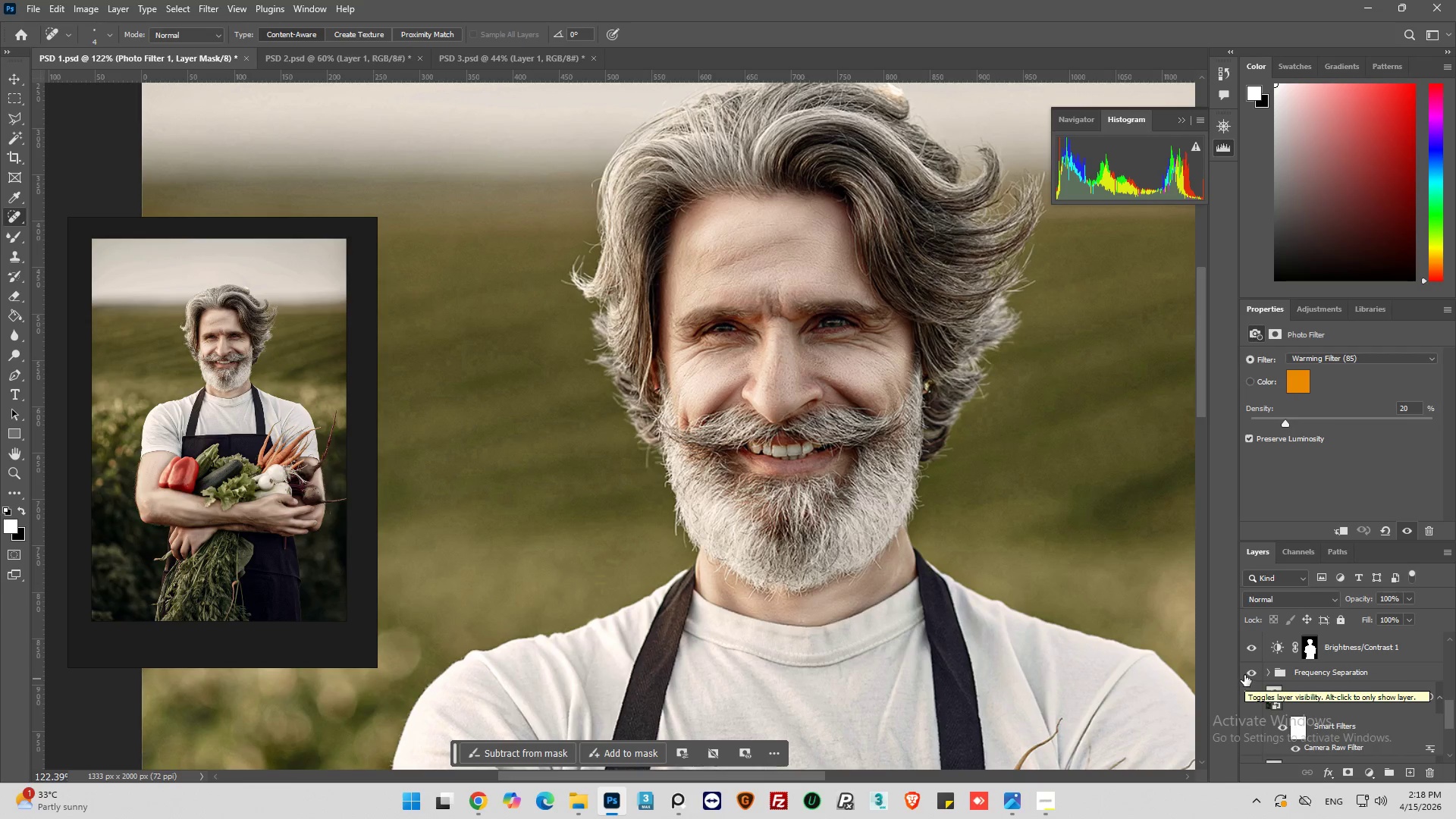 
left_click([1246, 673])
 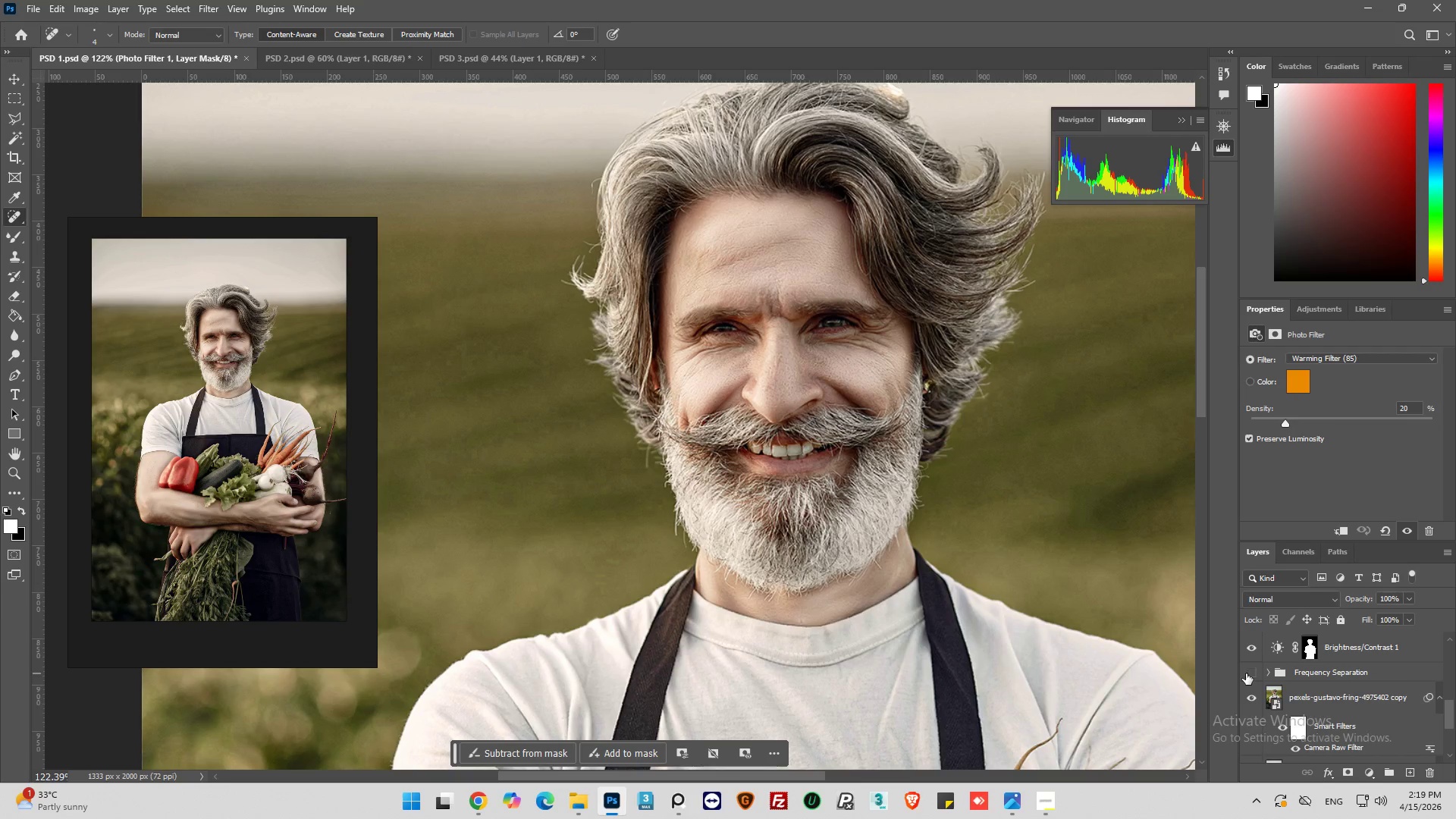 
left_click([1246, 673])
 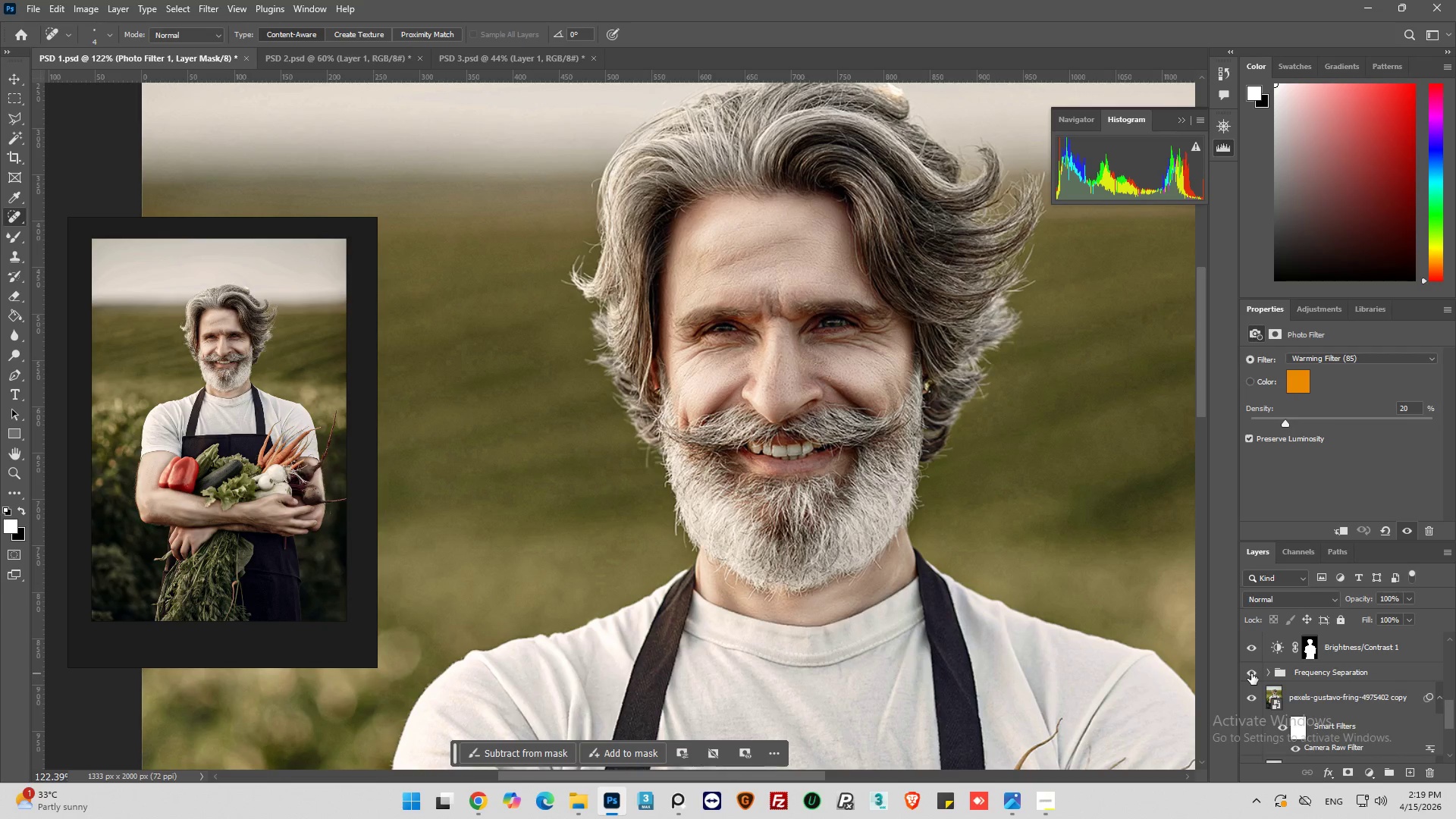 
scroll: coordinate [1326, 694], scroll_direction: up, amount: 5.0
 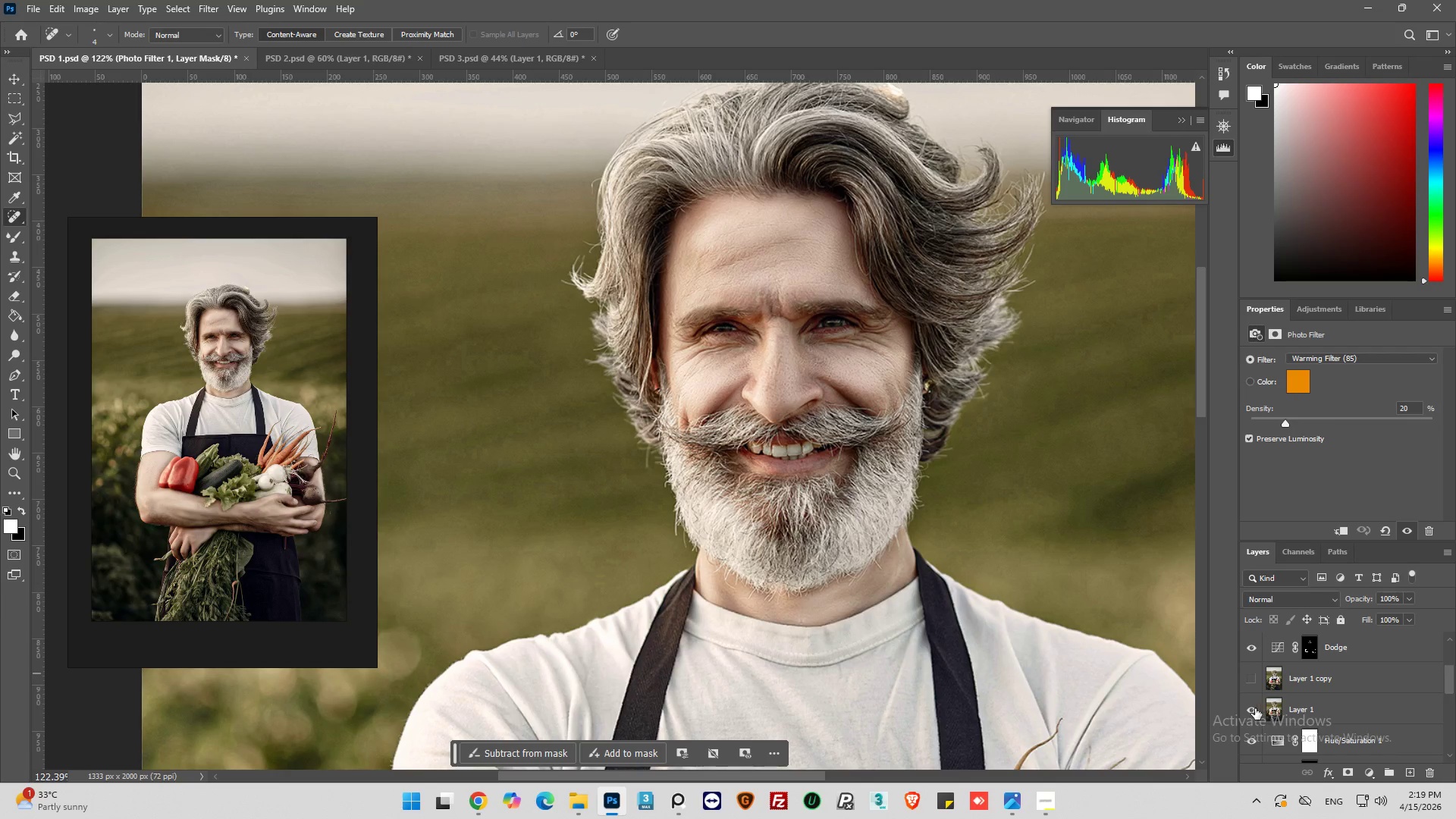 
left_click([1255, 708])
 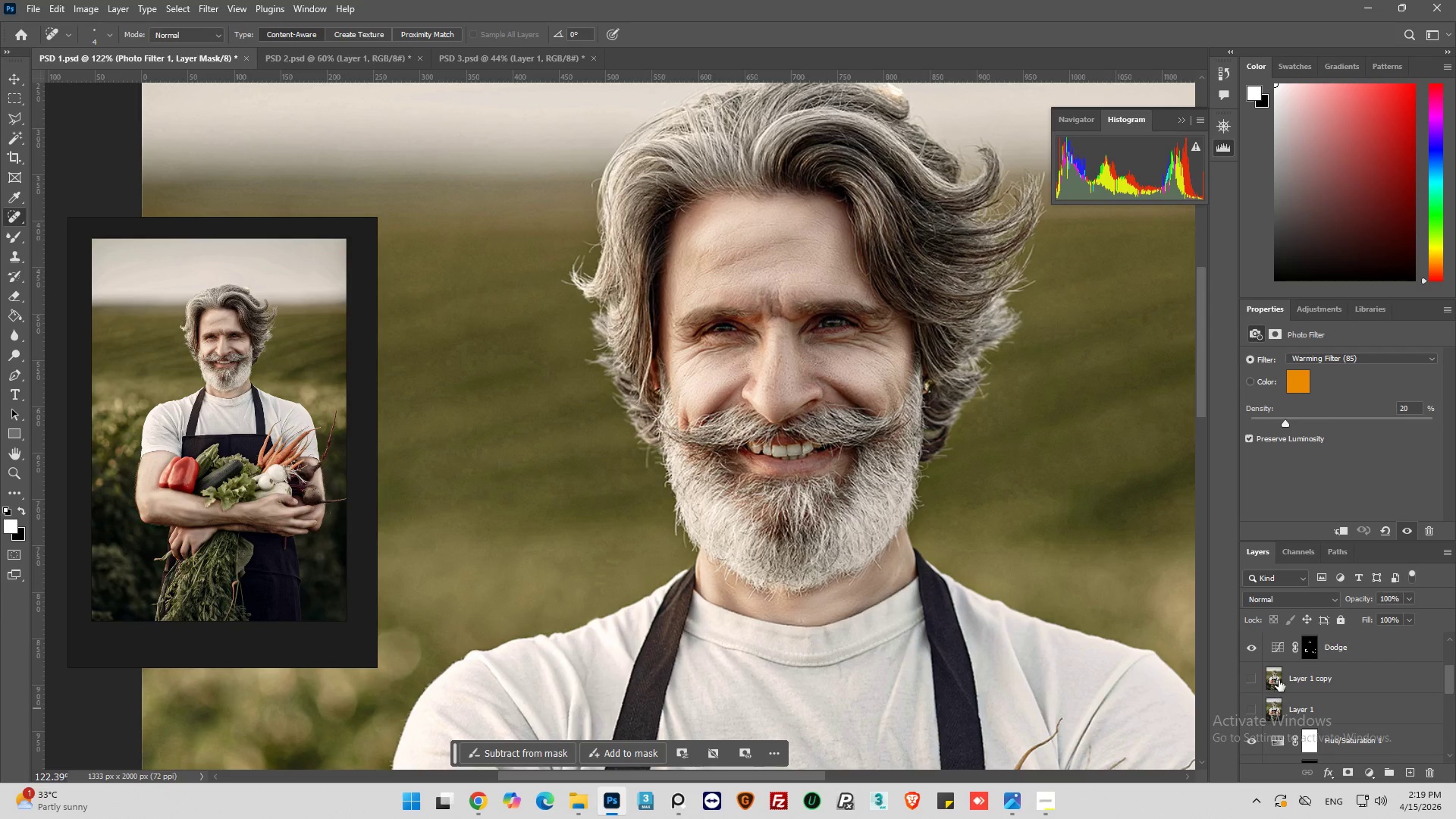 
scroll: coordinate [1279, 678], scroll_direction: up, amount: 4.0
 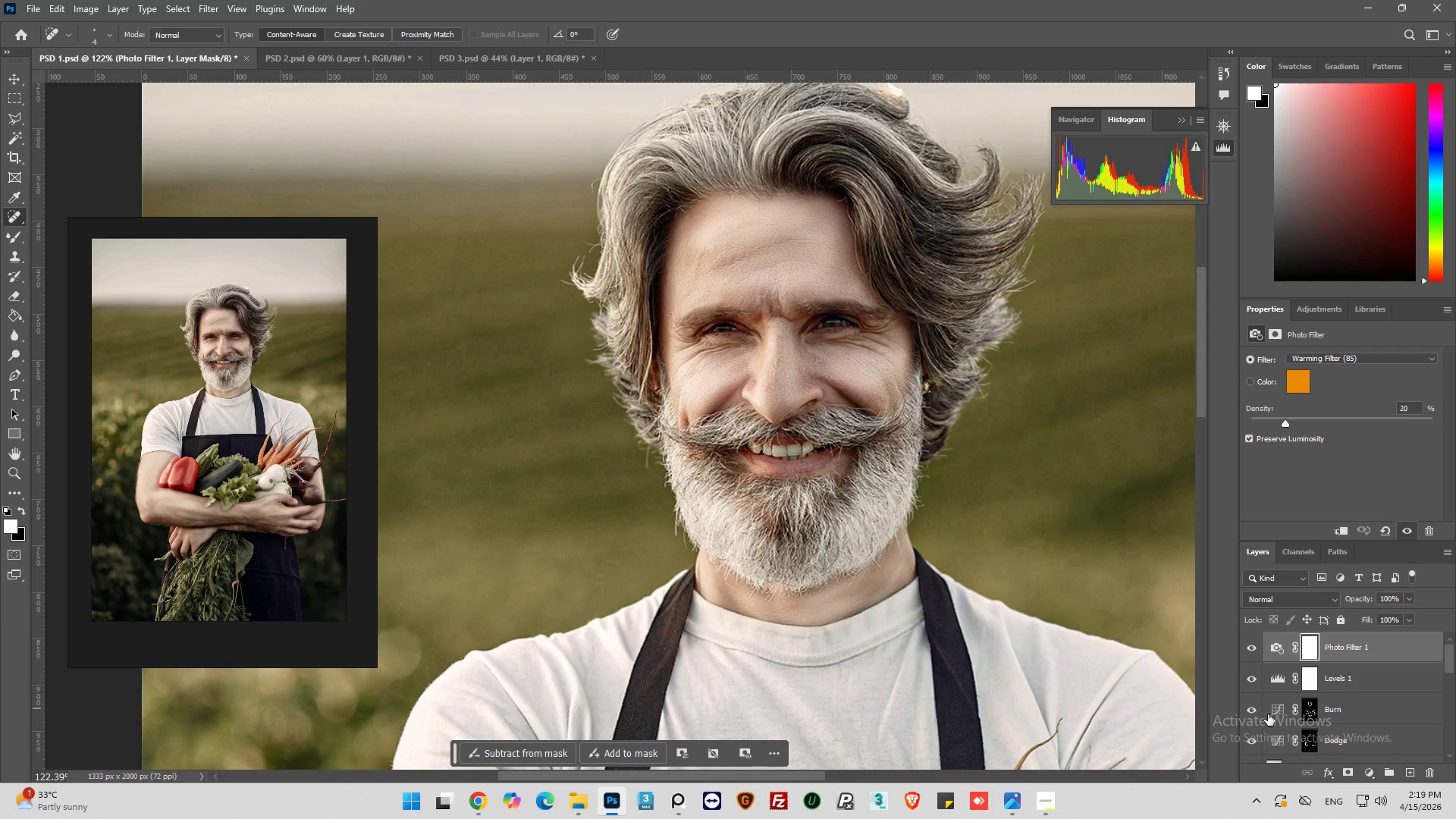 
scroll: coordinate [1268, 717], scroll_direction: down, amount: 8.0
 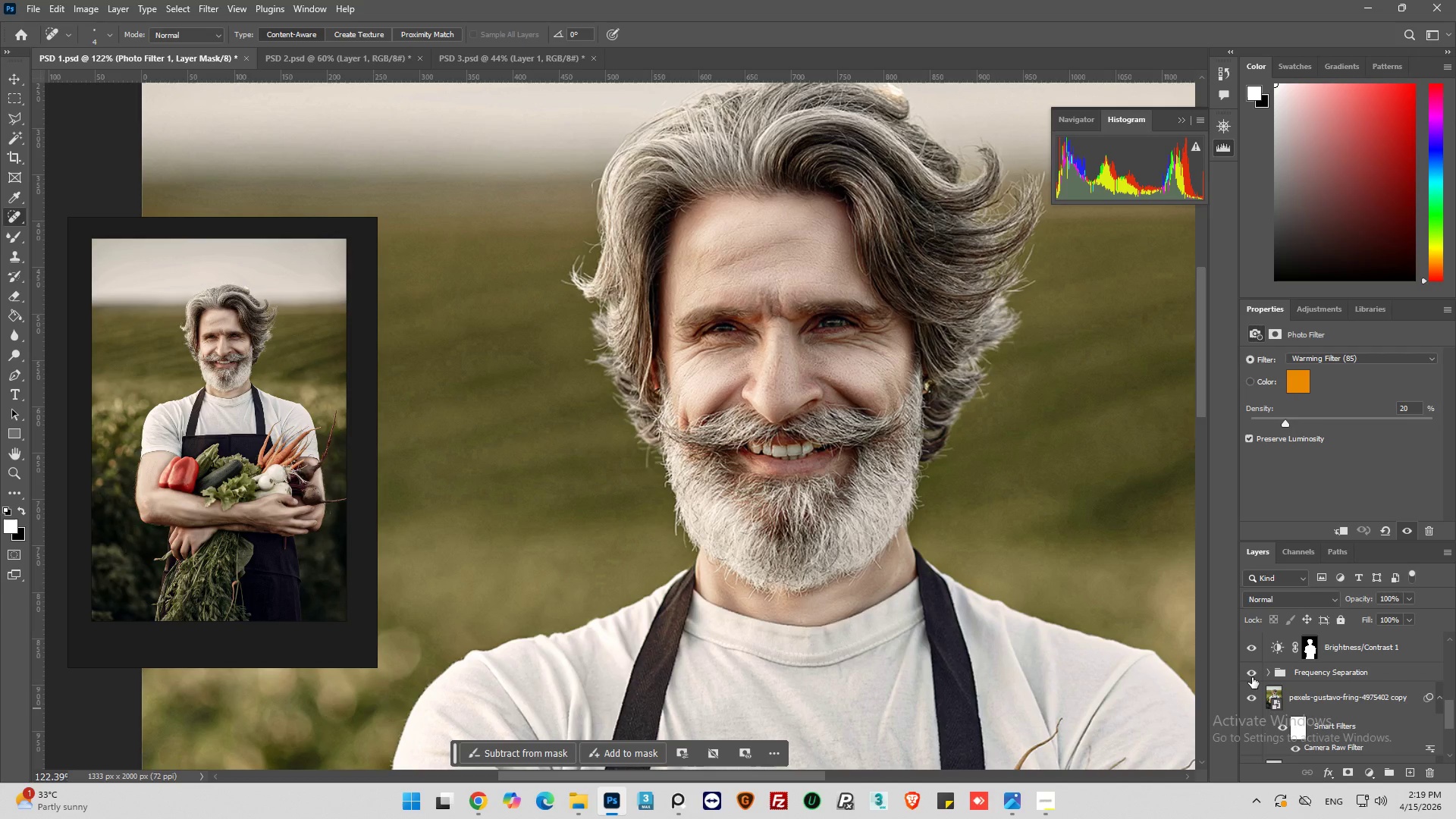 
left_click([1252, 677])
 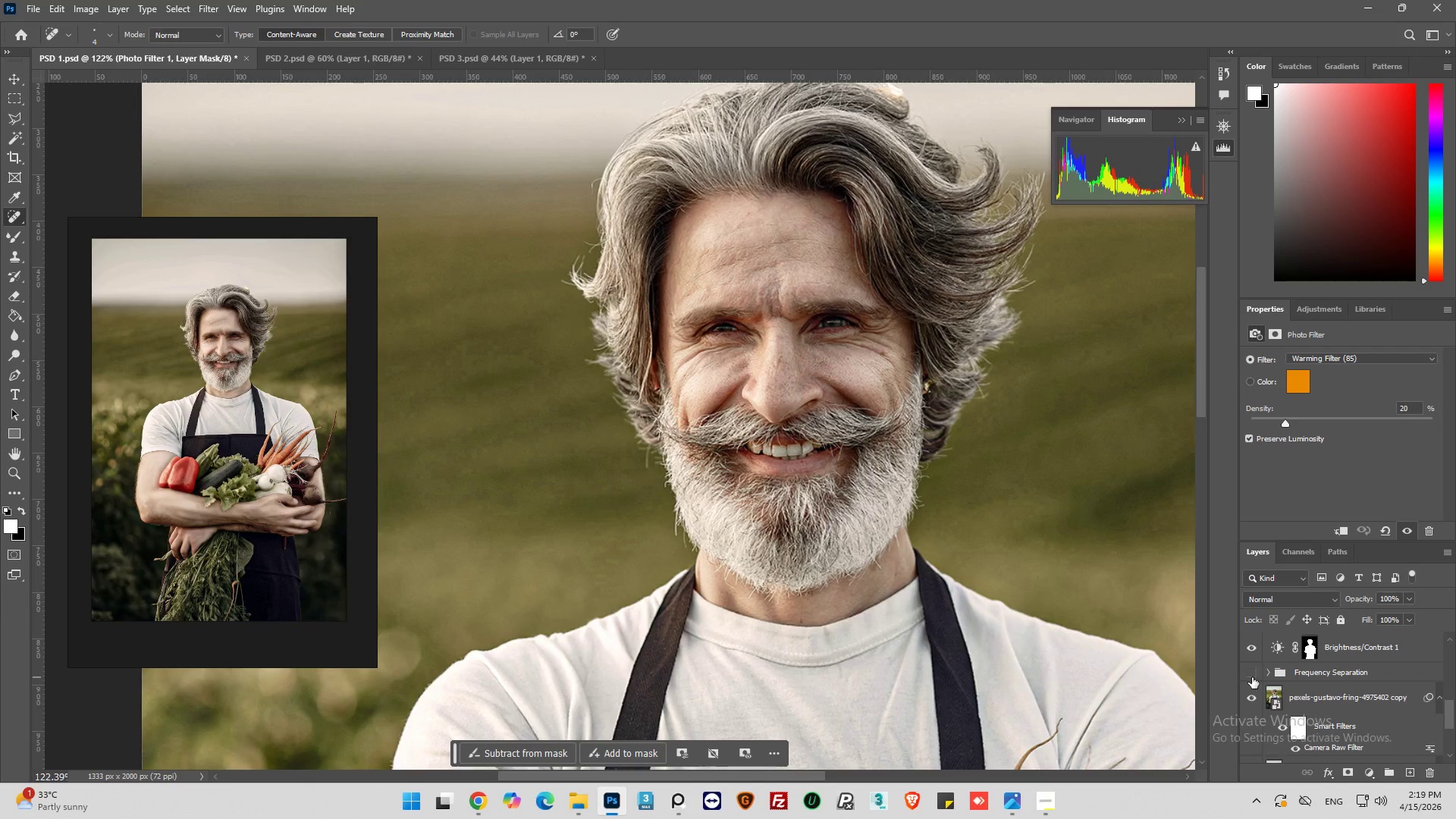 
left_click([1252, 677])
 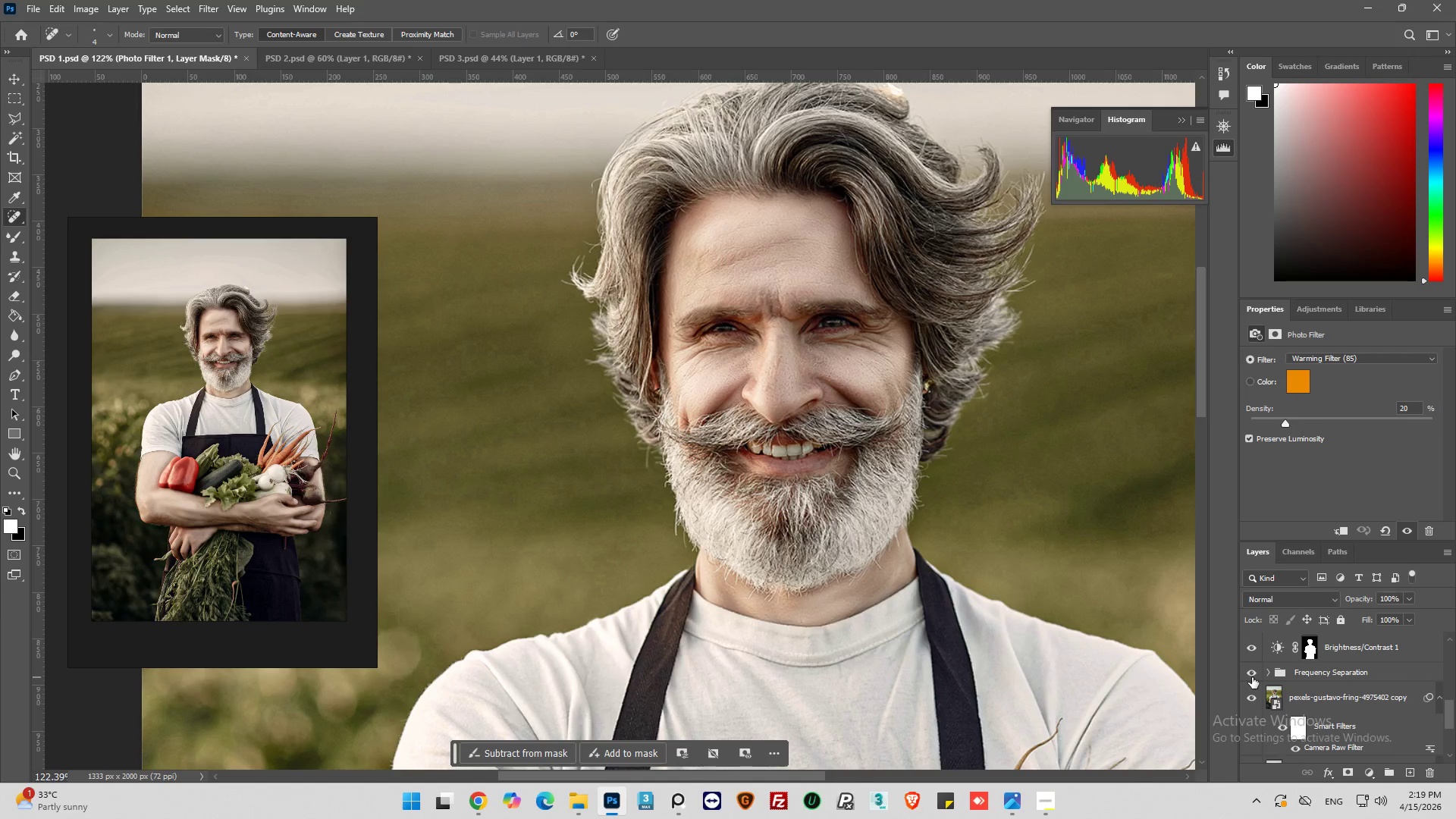 
left_click([1252, 677])
 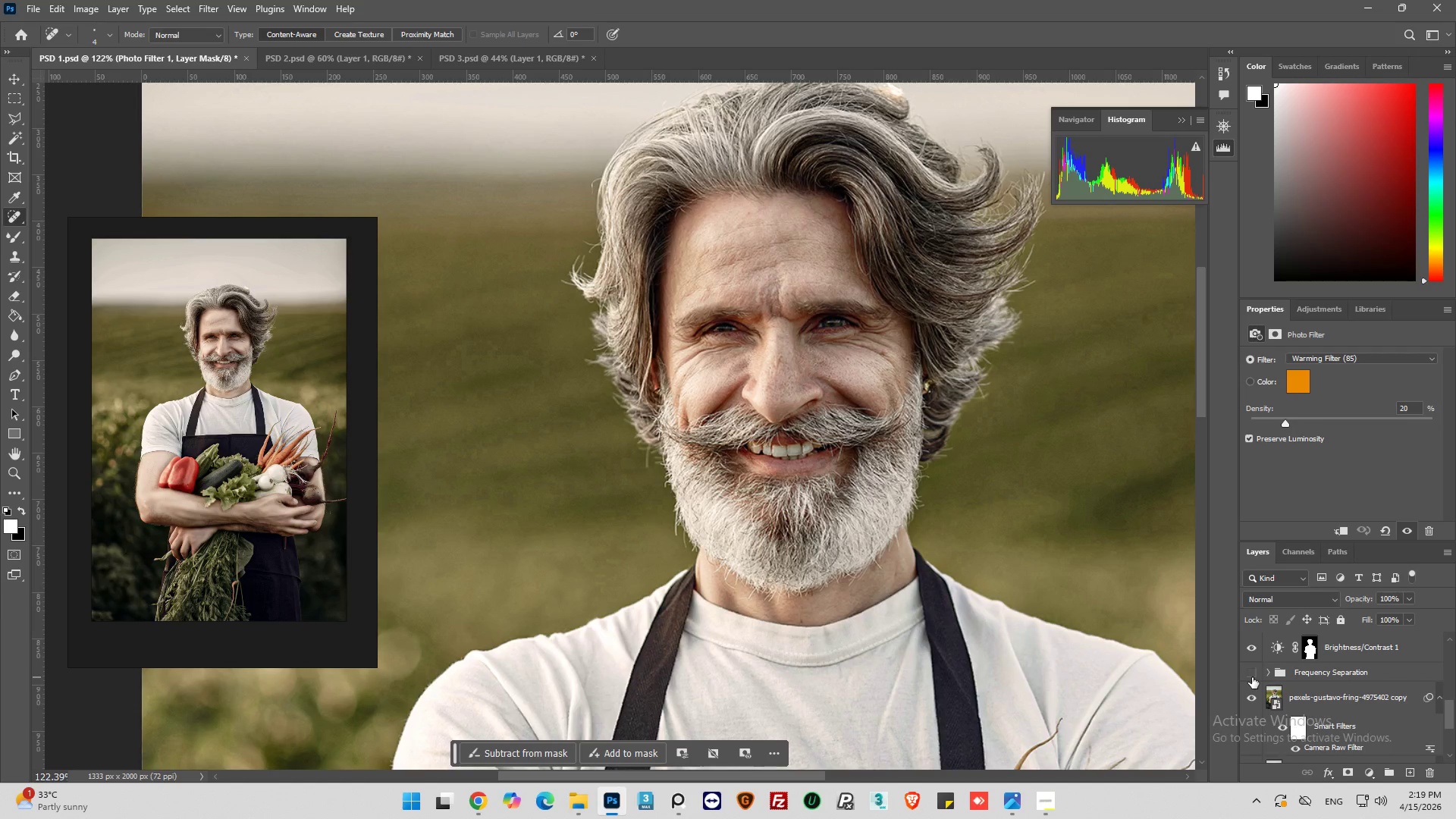 
left_click([1252, 677])
 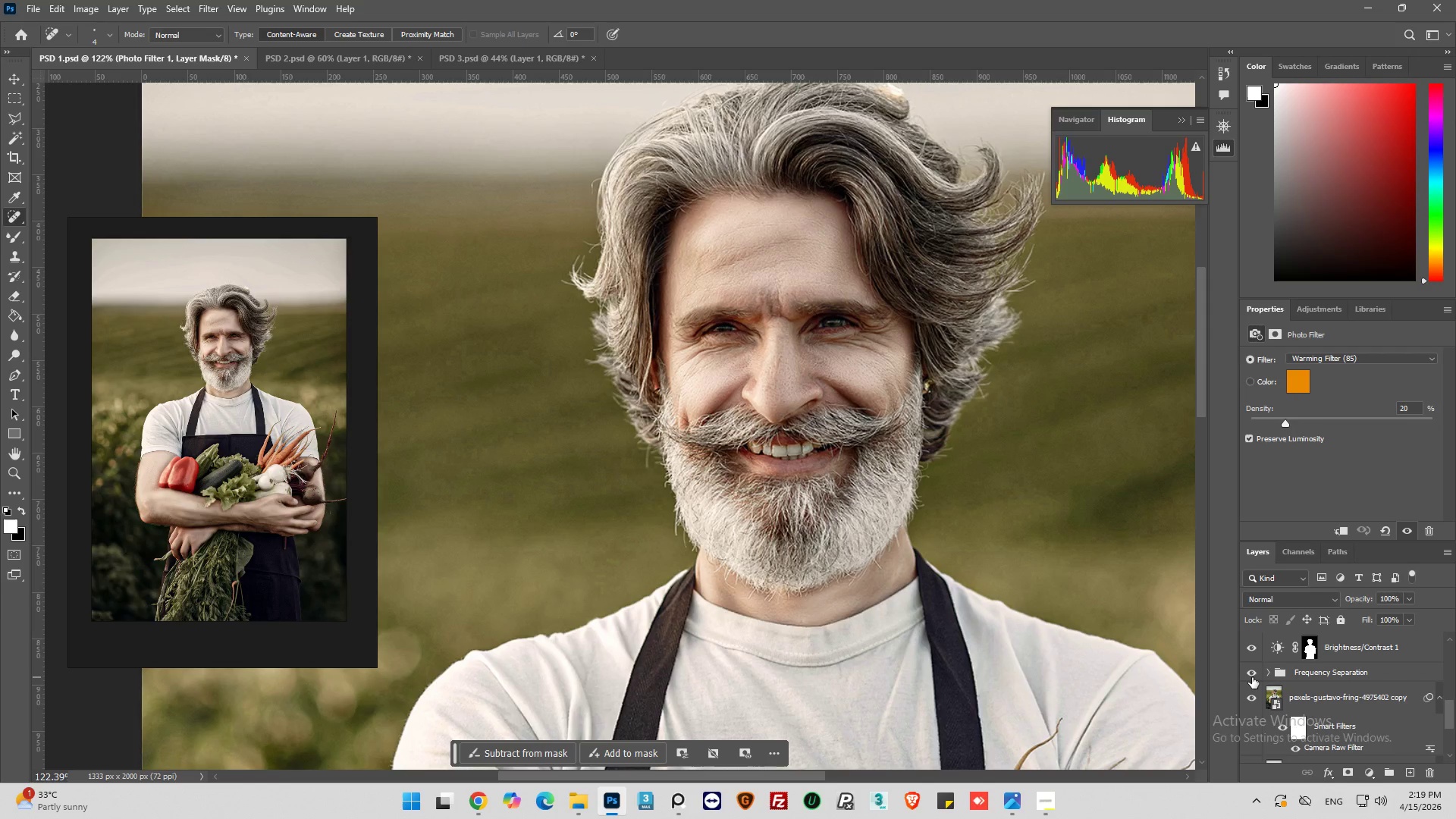 
left_click([1252, 677])
 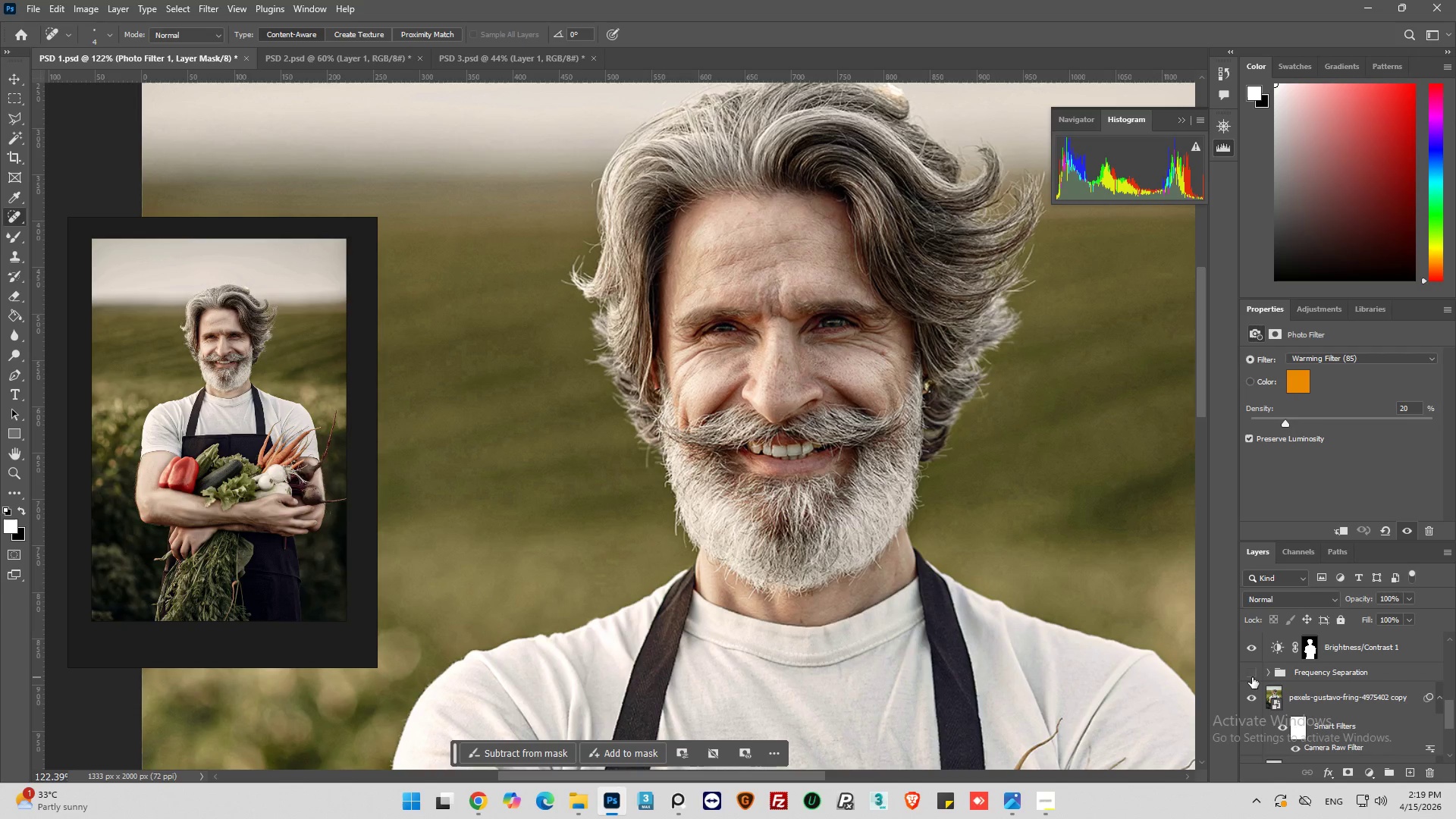 
left_click([1252, 677])
 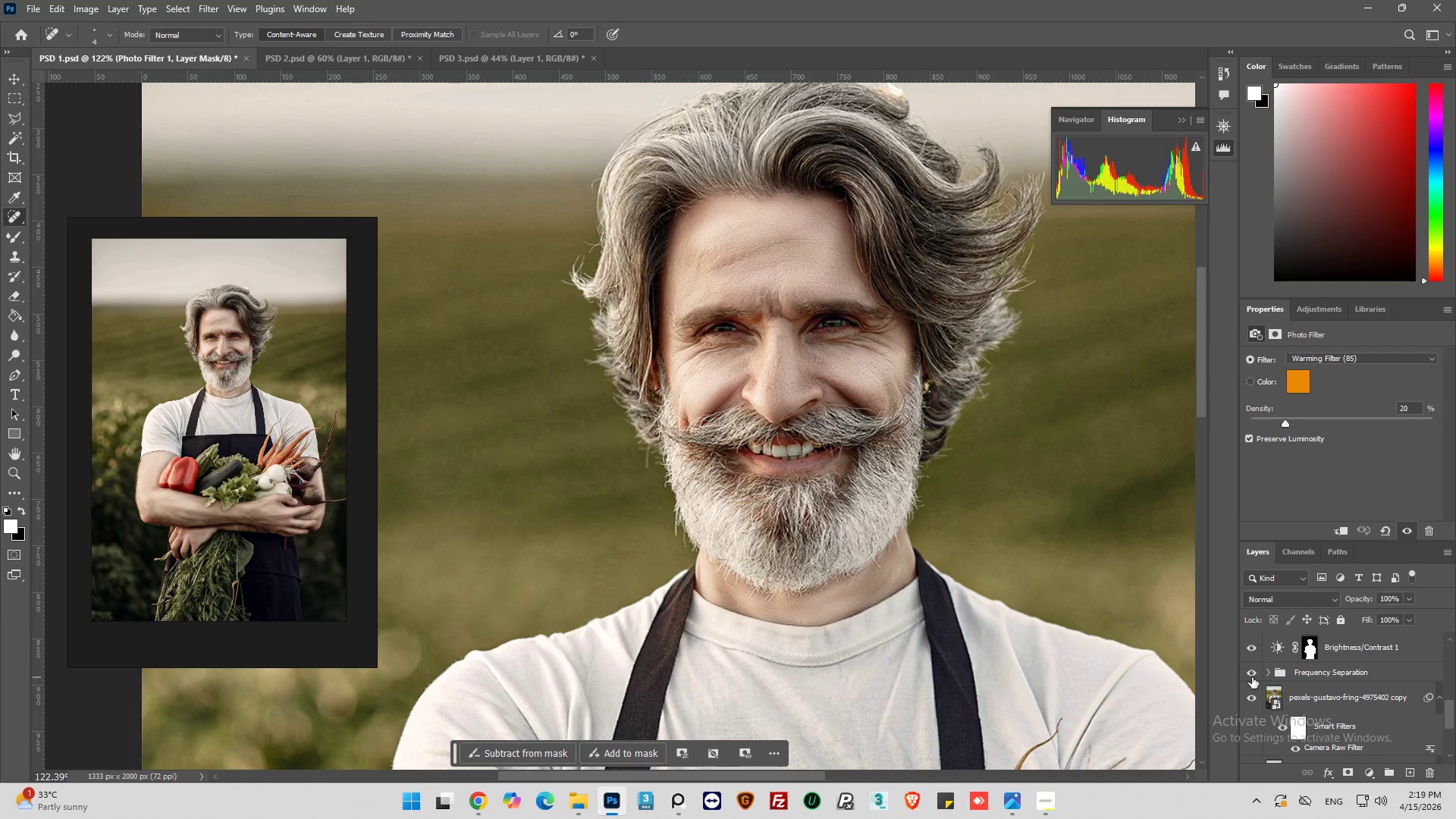 
scroll: coordinate [1252, 704], scroll_direction: up, amount: 5.0
 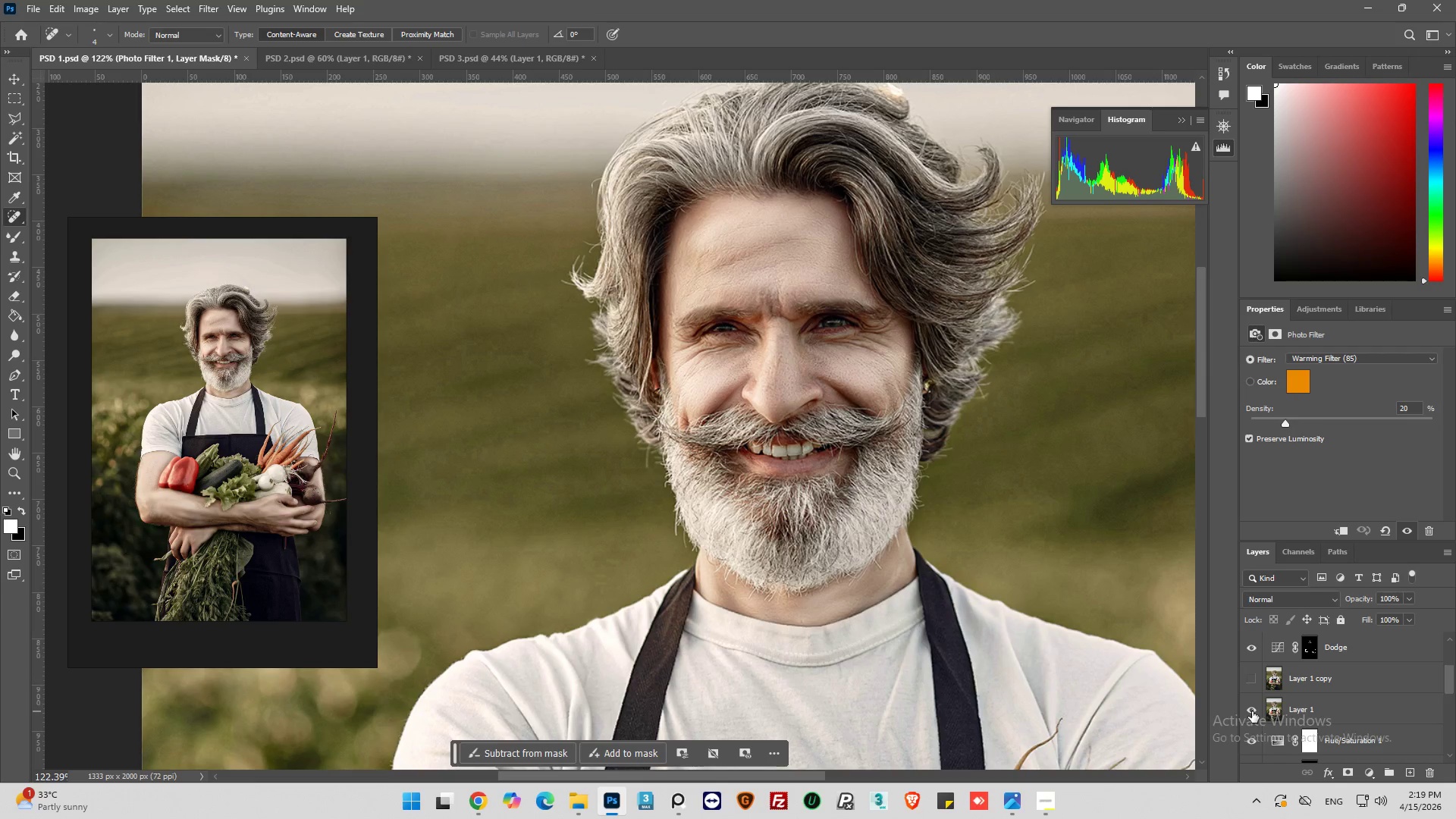 
key(Alt+AltLeft)
 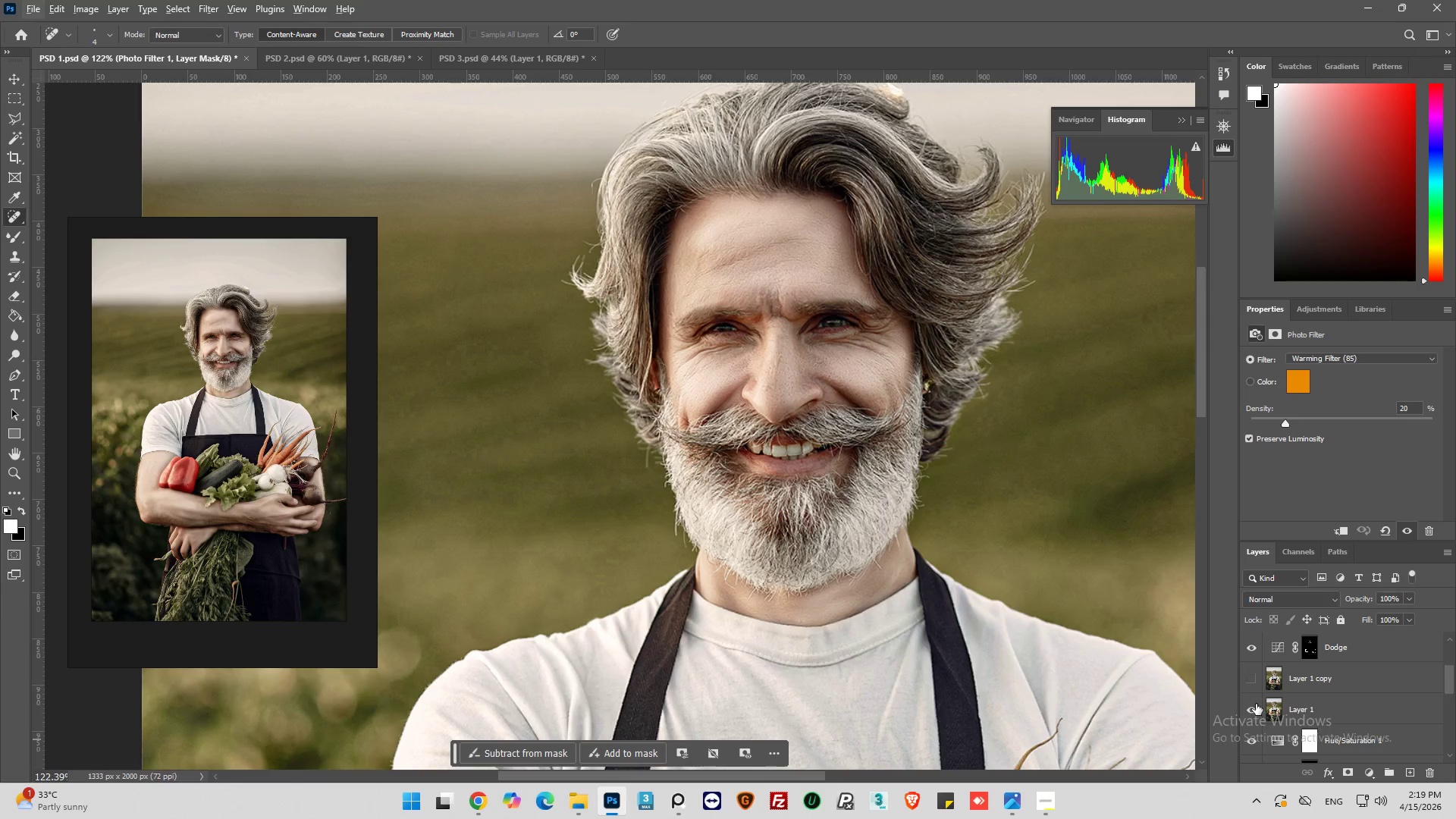 
left_click([1250, 706])
 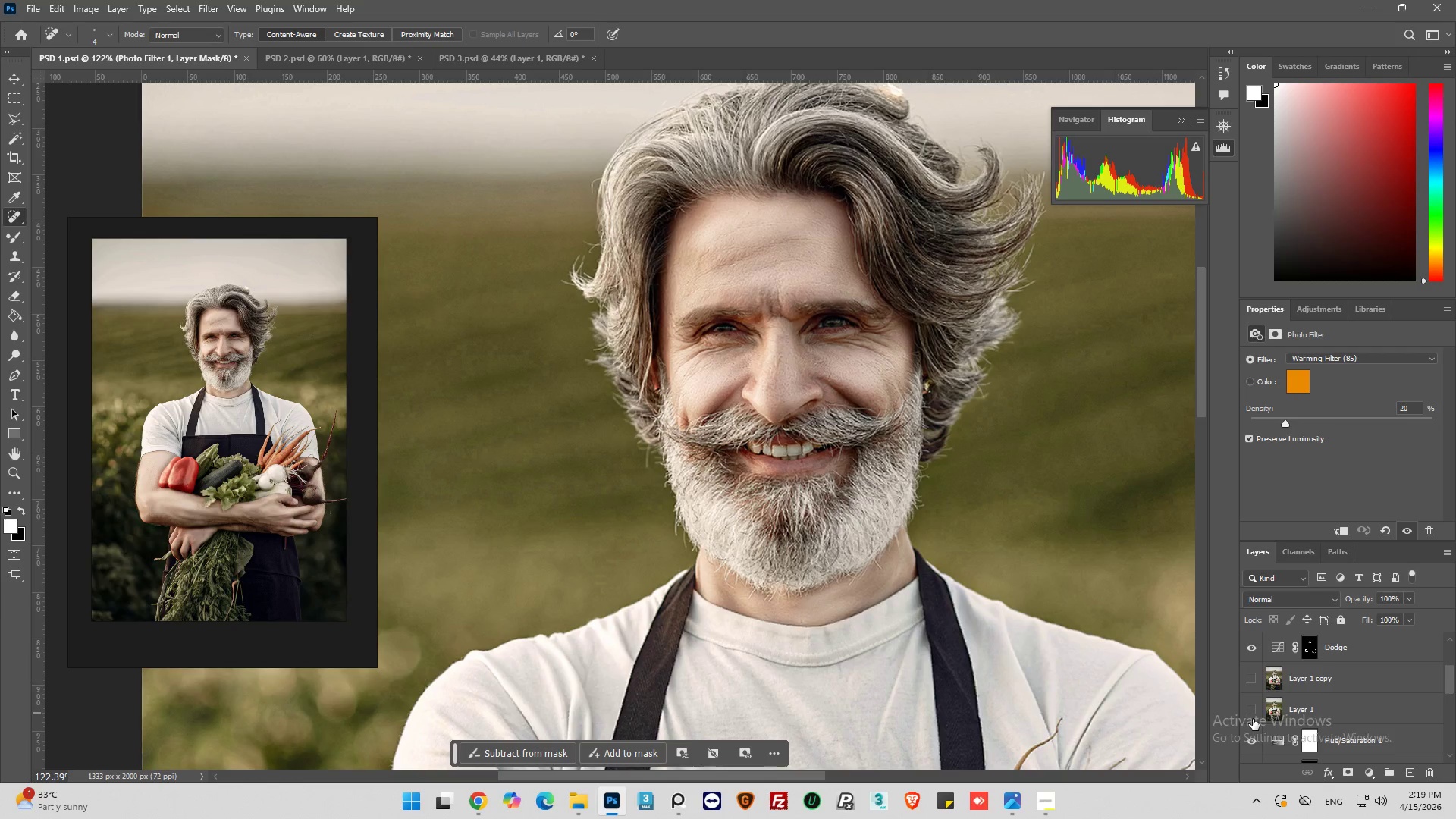 
scroll: coordinate [1251, 720], scroll_direction: down, amount: 5.0
 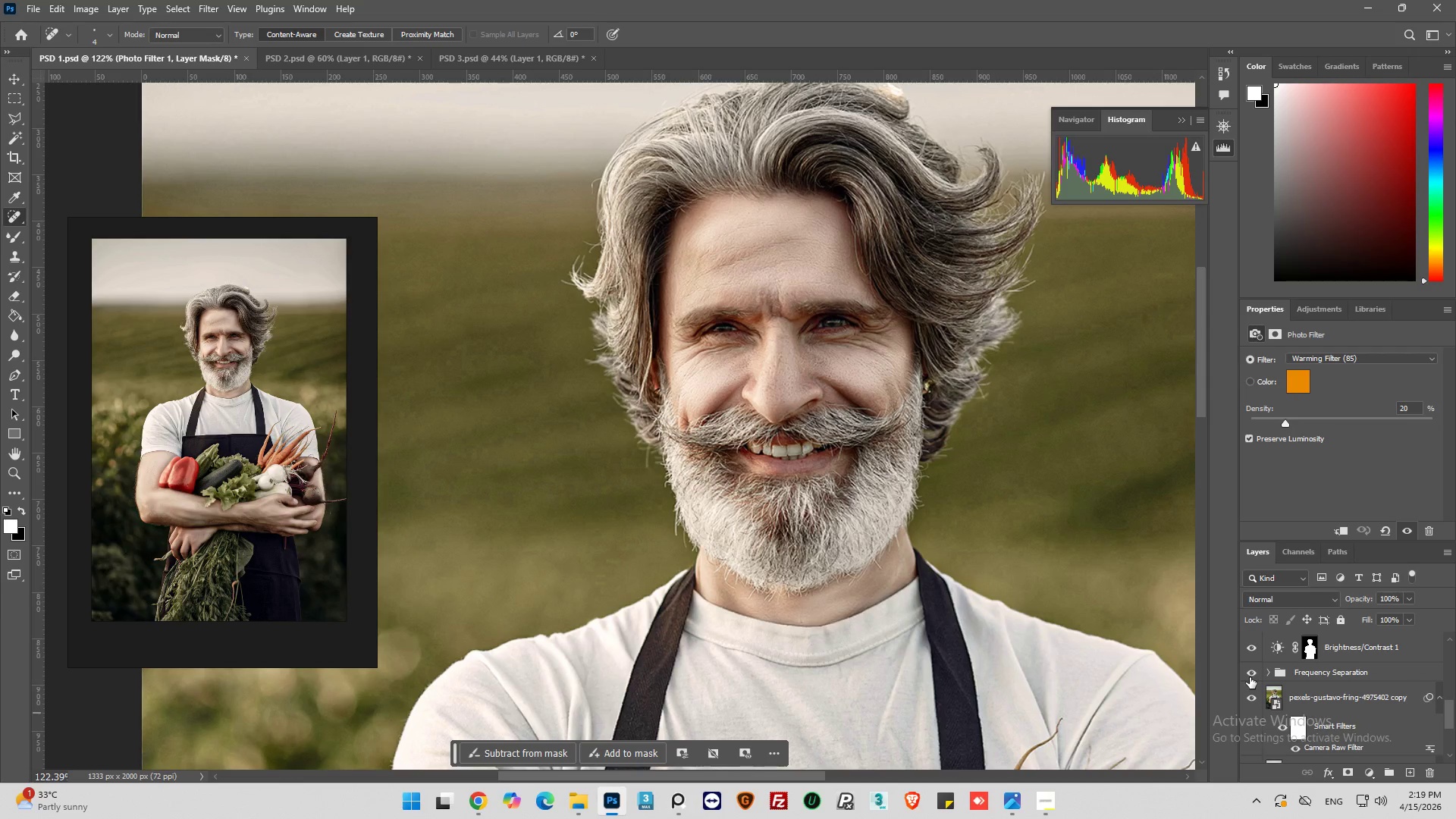 
left_click([1251, 676])
 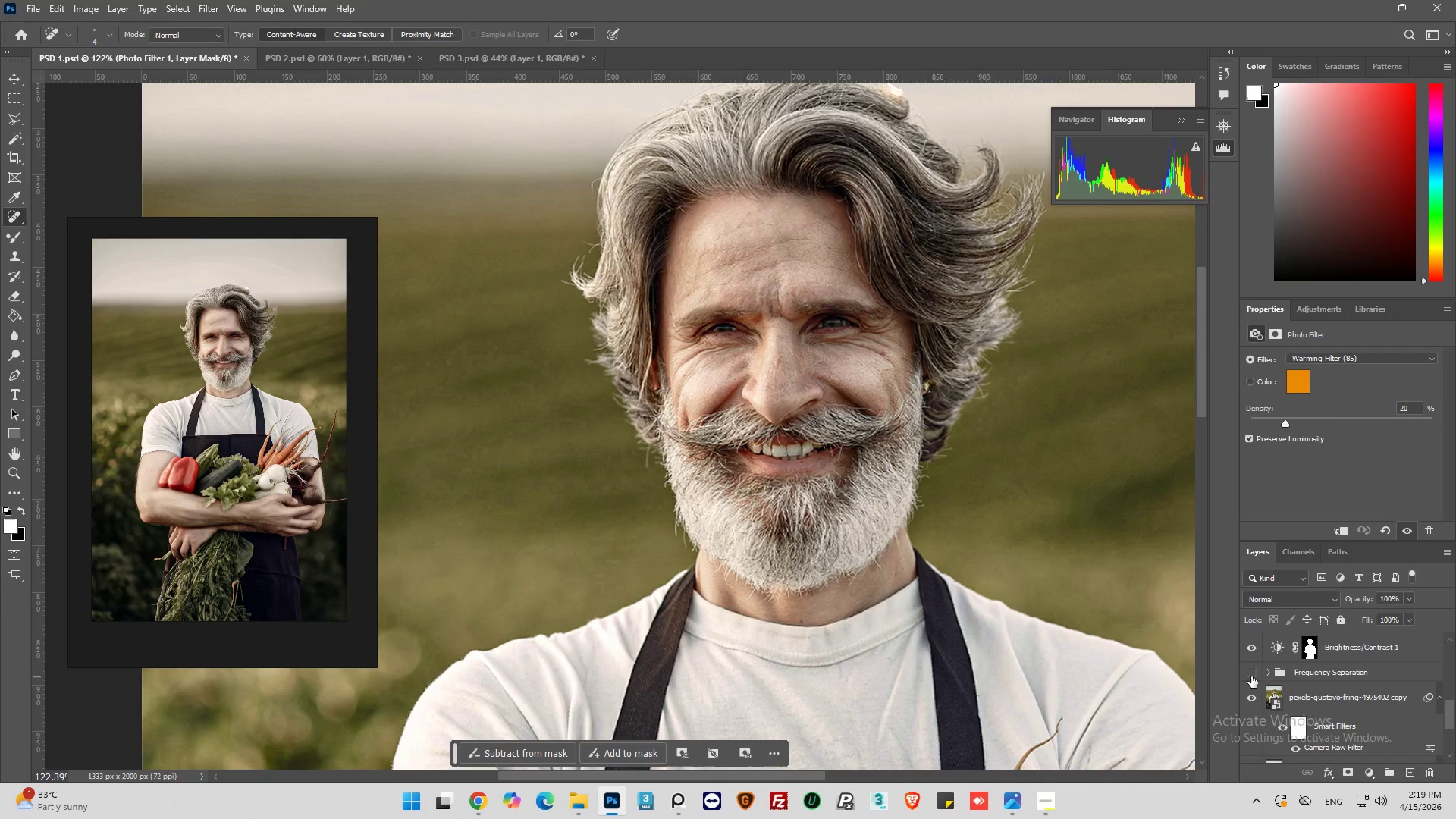 
left_click([1251, 676])
 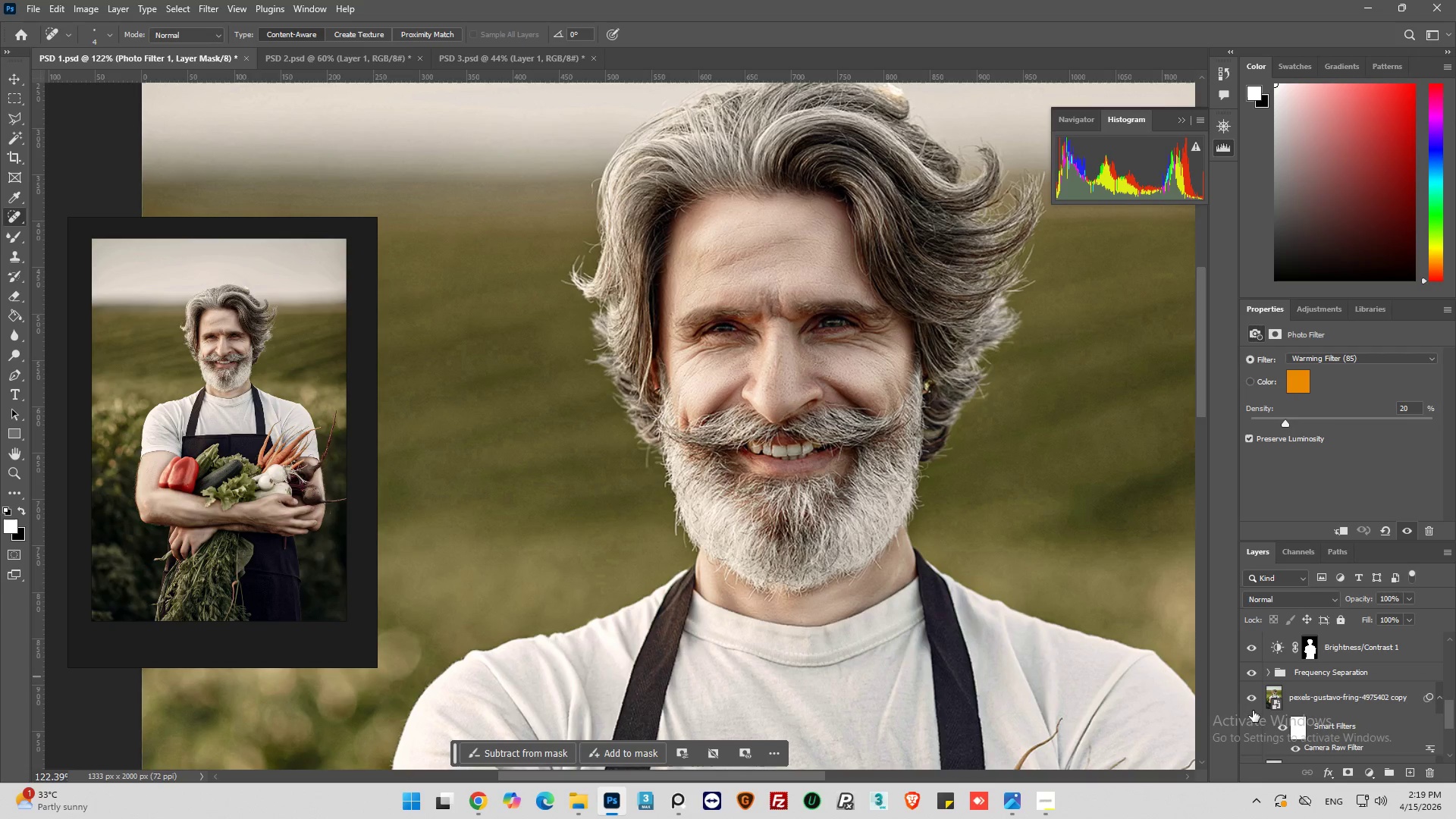 
left_click([1251, 697])
 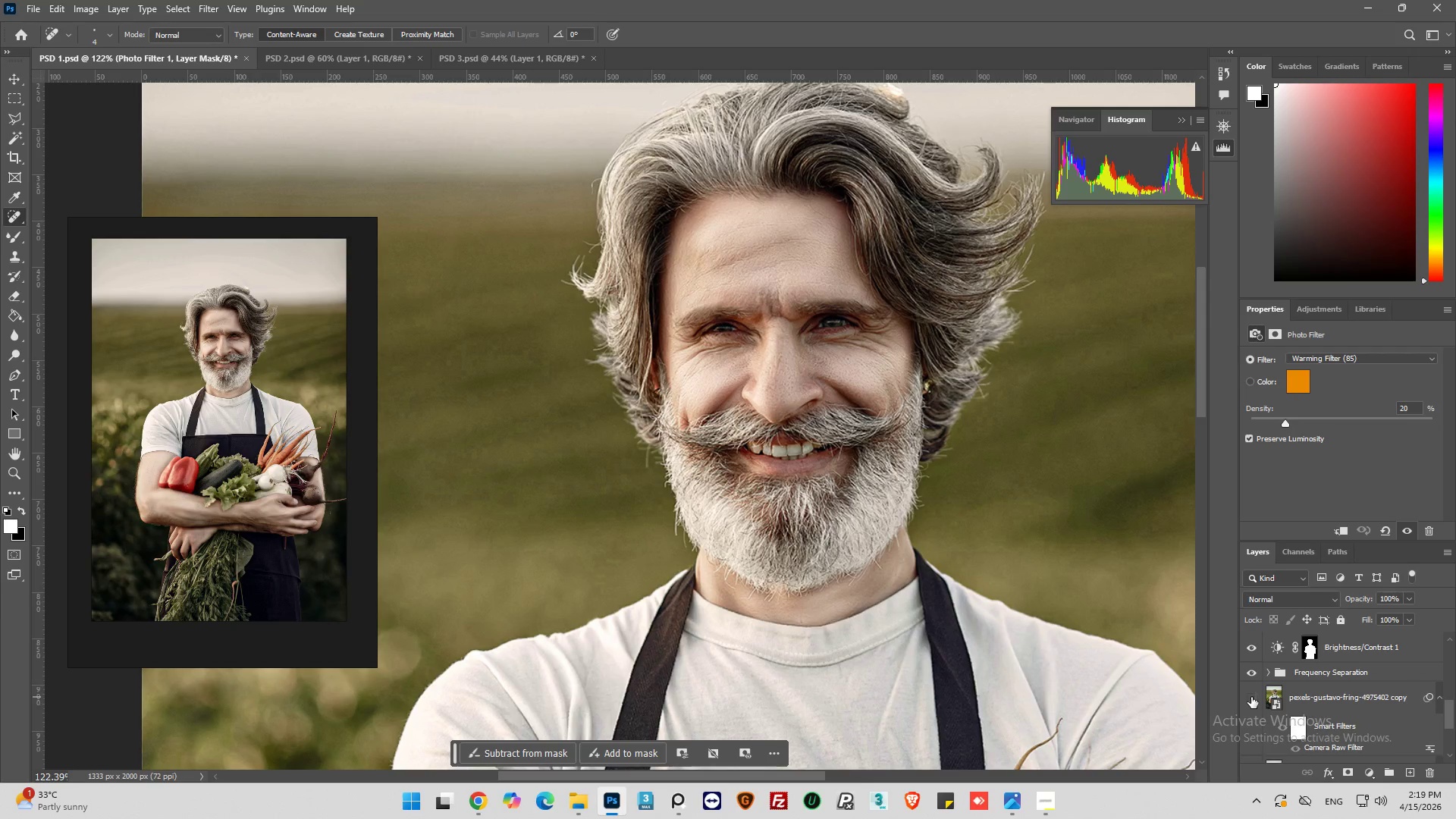 
left_click([1251, 697])
 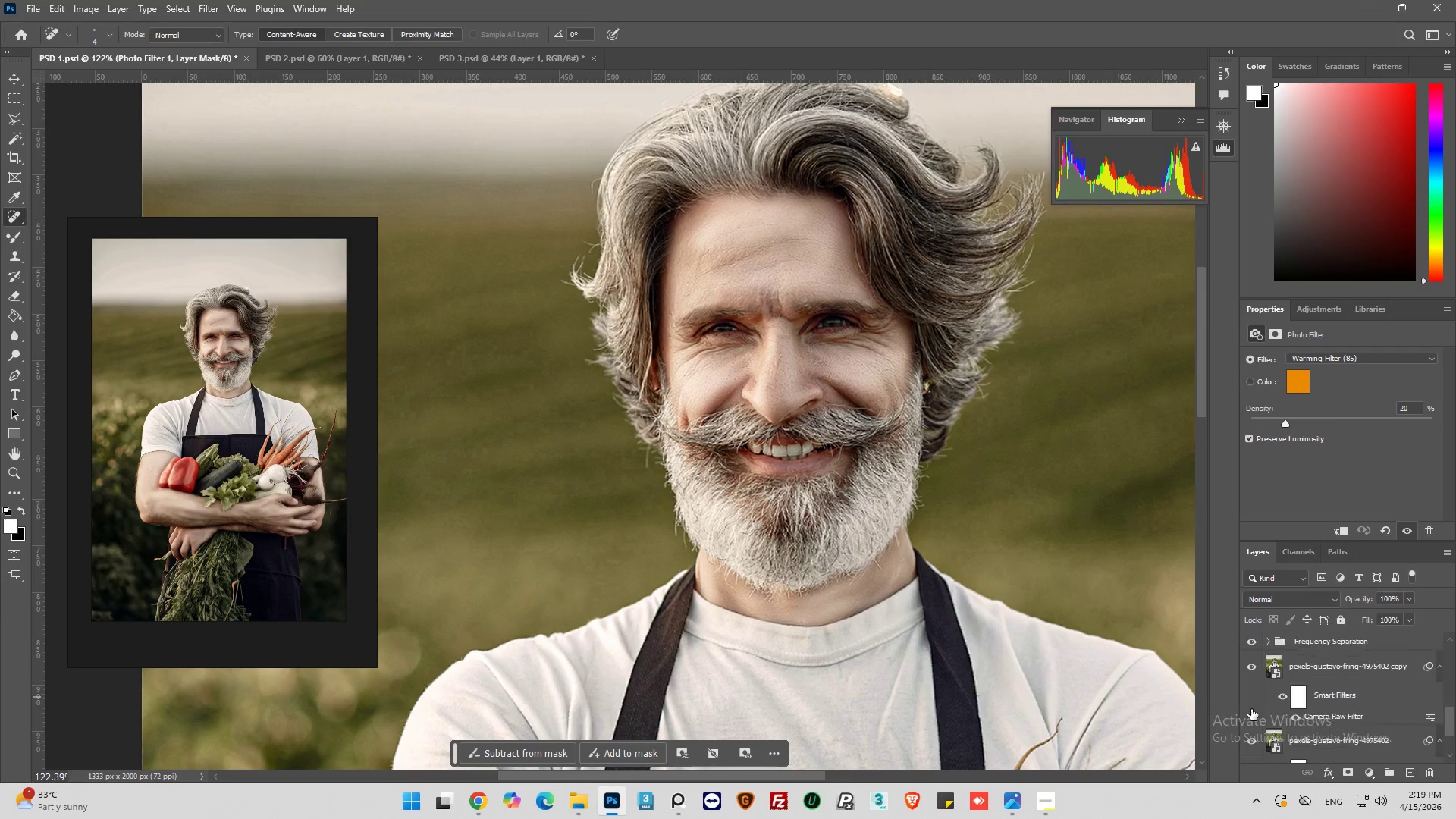 
scroll: coordinate [1251, 709], scroll_direction: down, amount: 5.0
 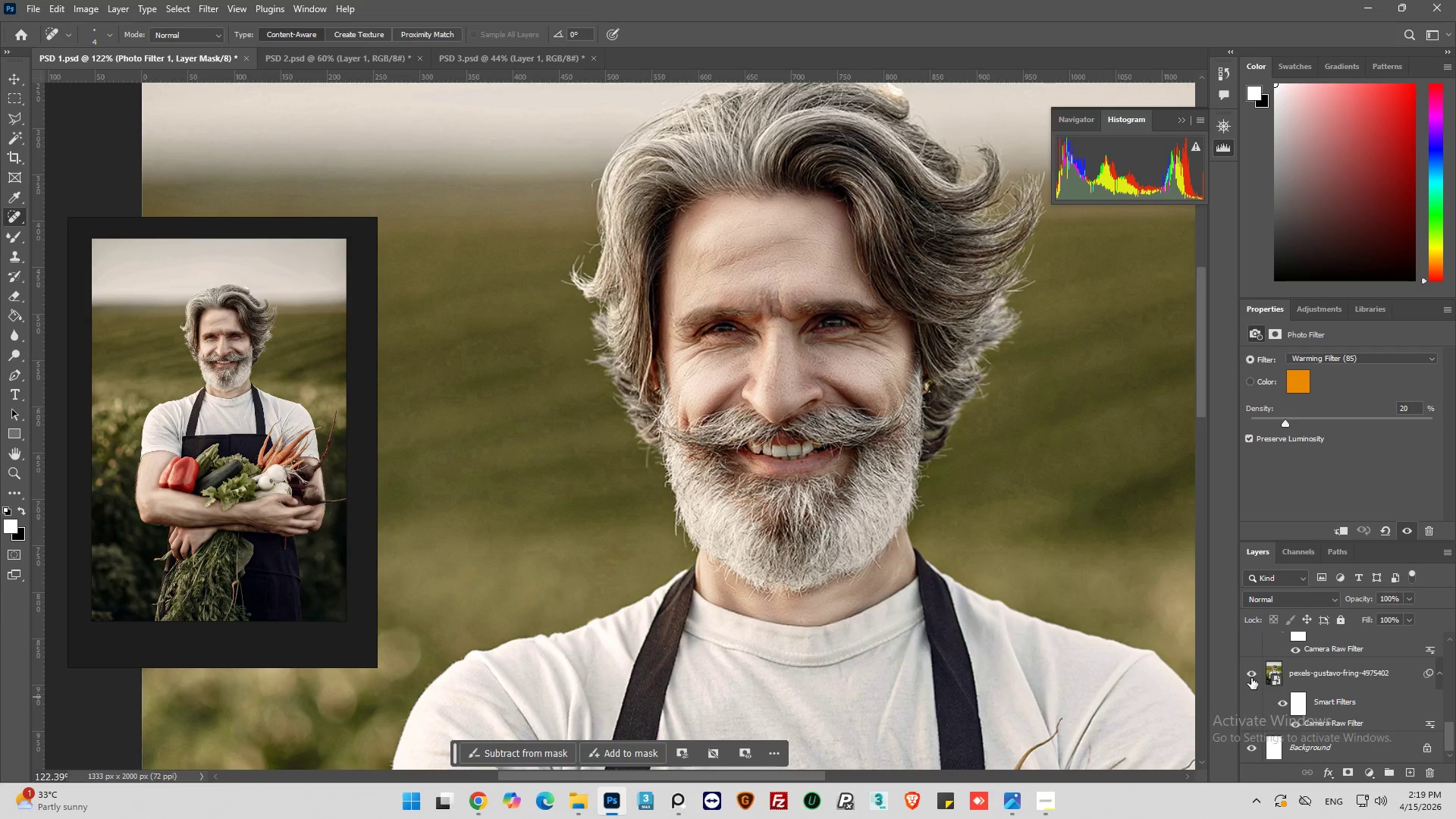 
left_click([1250, 676])
 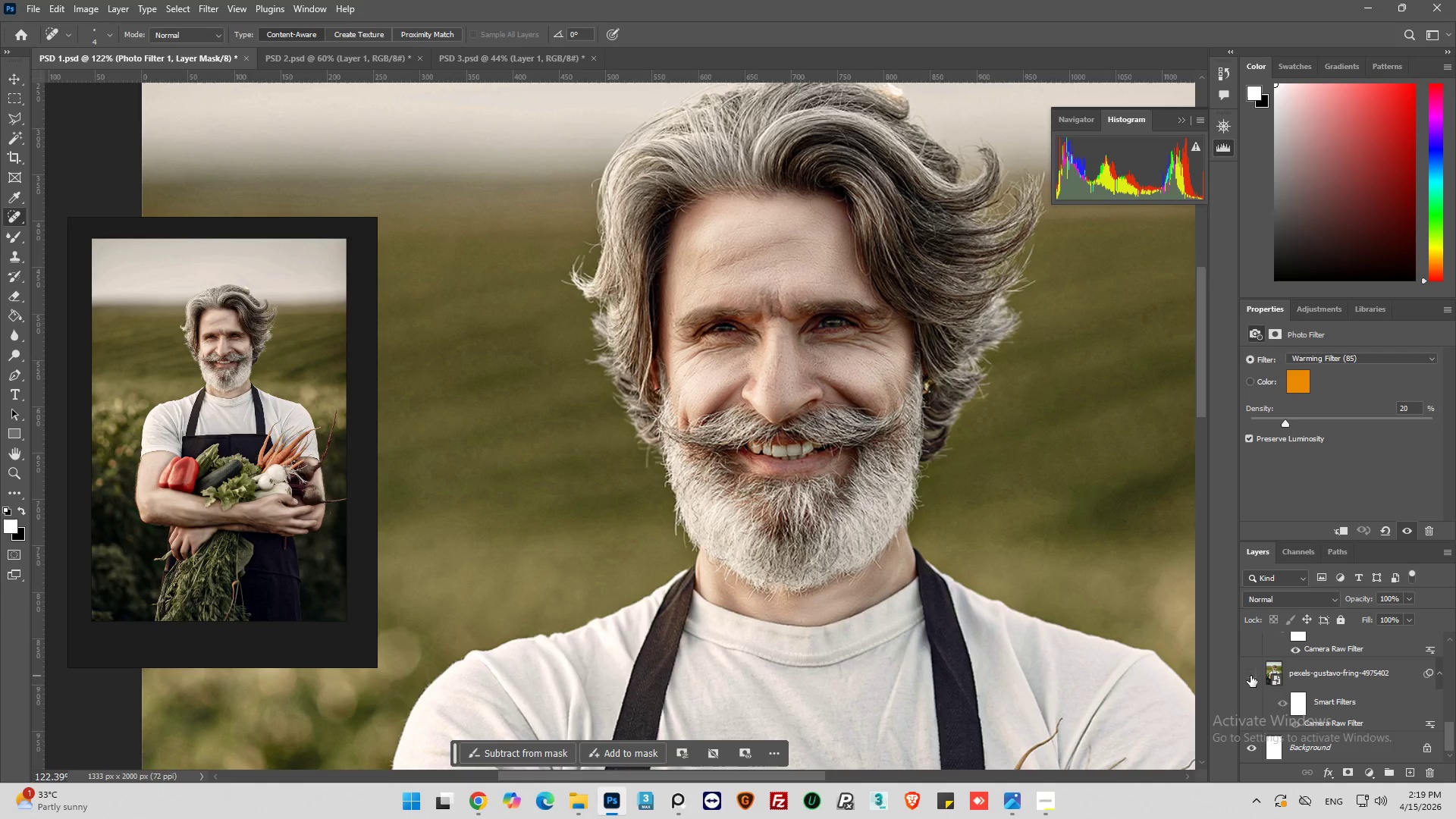 
left_click([1250, 676])
 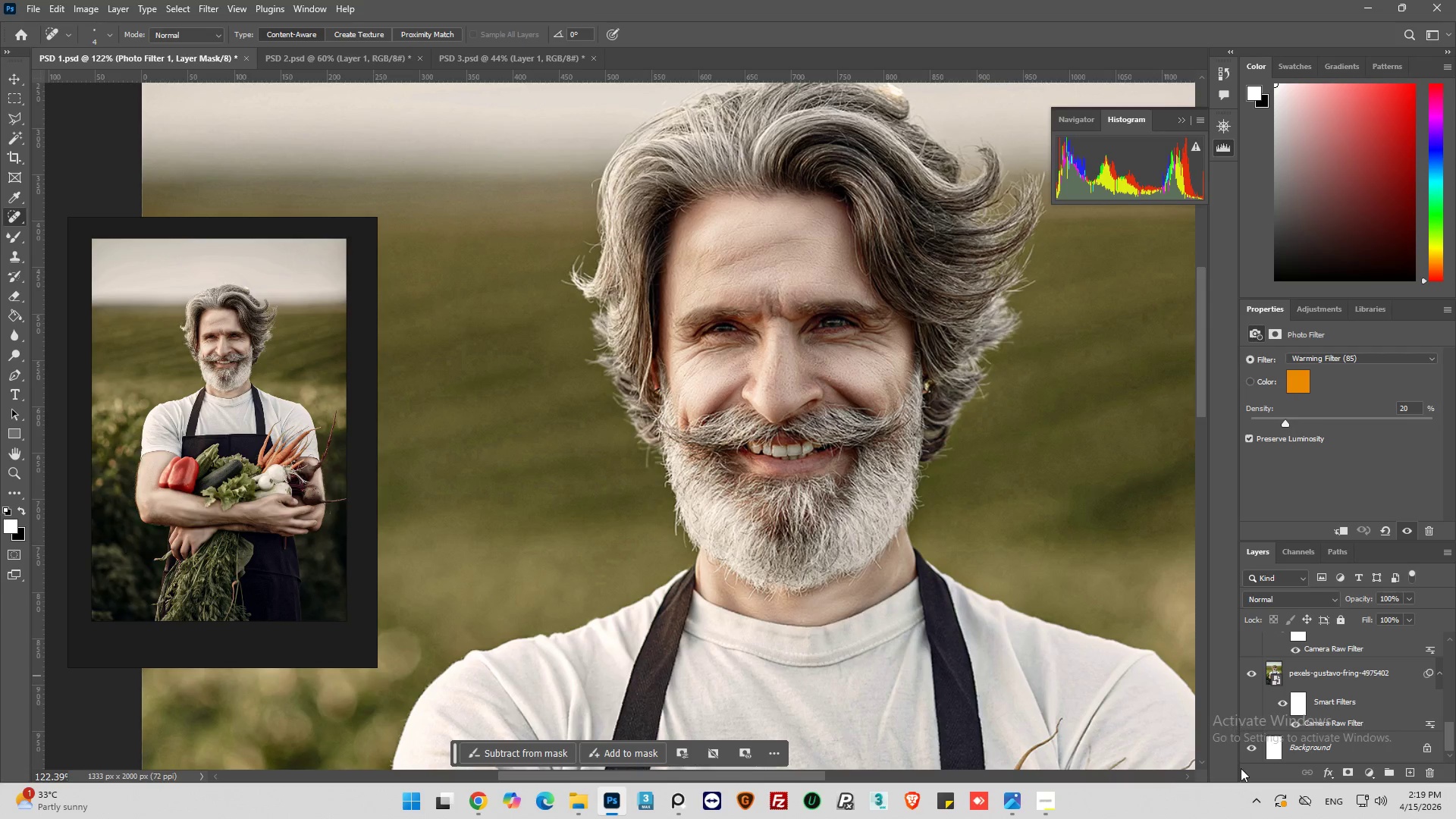 
scroll: coordinate [1259, 719], scroll_direction: up, amount: 10.0
 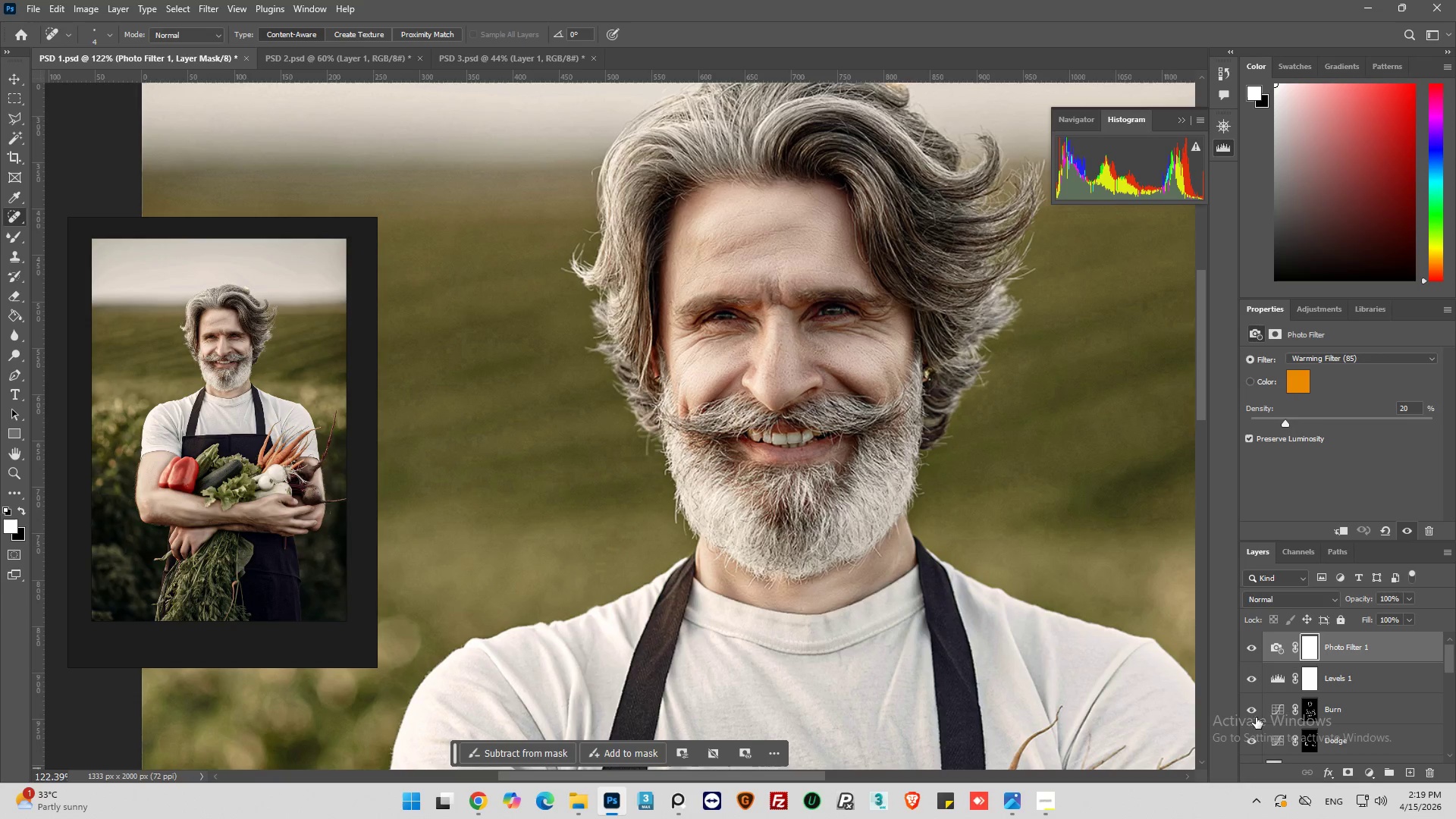 
hold_key(key=AltLeft, duration=0.53)
scroll: coordinate [1297, 707], scroll_direction: down, amount: 13.0
 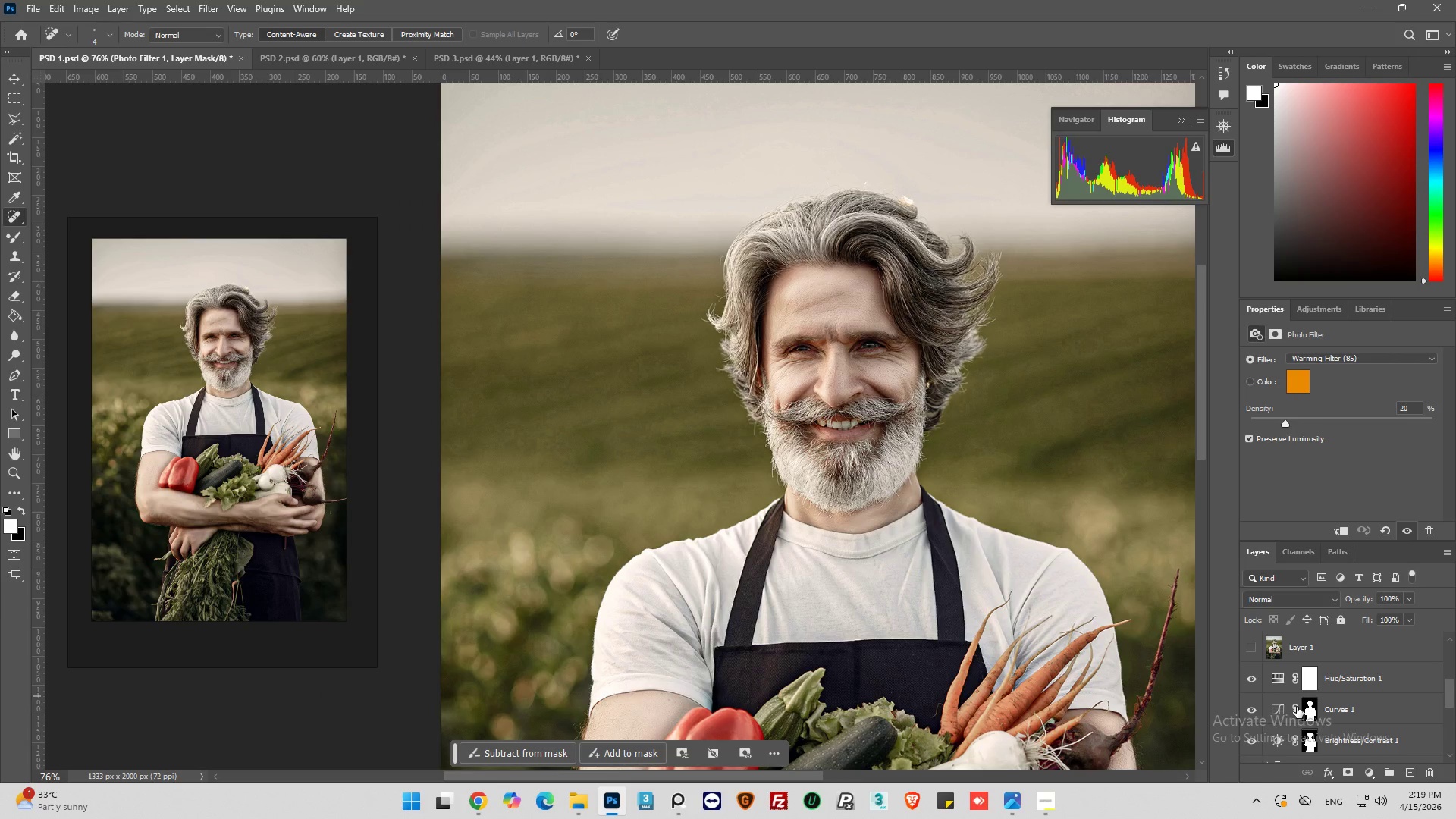 
scroll: coordinate [1297, 707], scroll_direction: up, amount: 3.0
 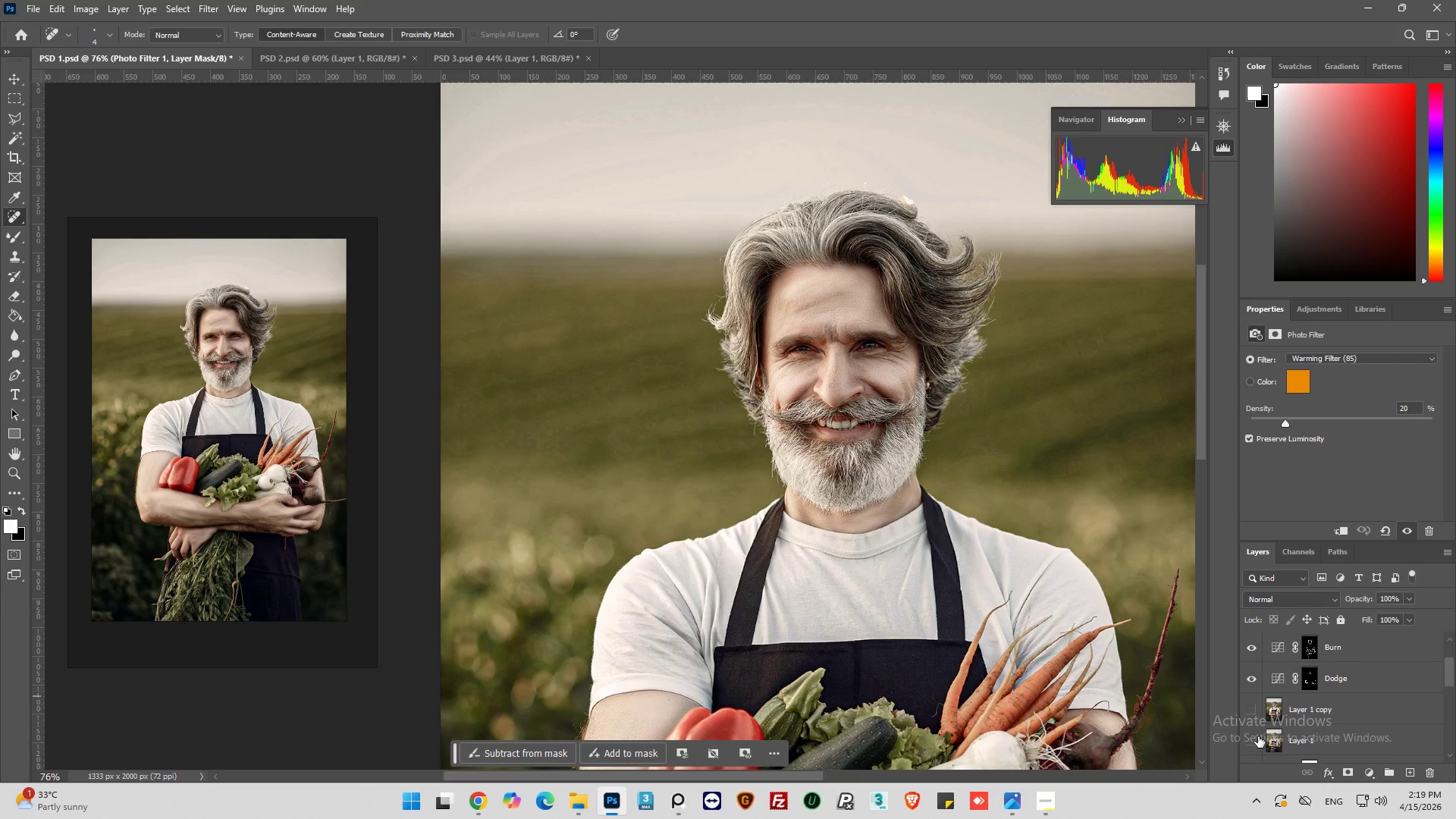 
left_click([1256, 736])
 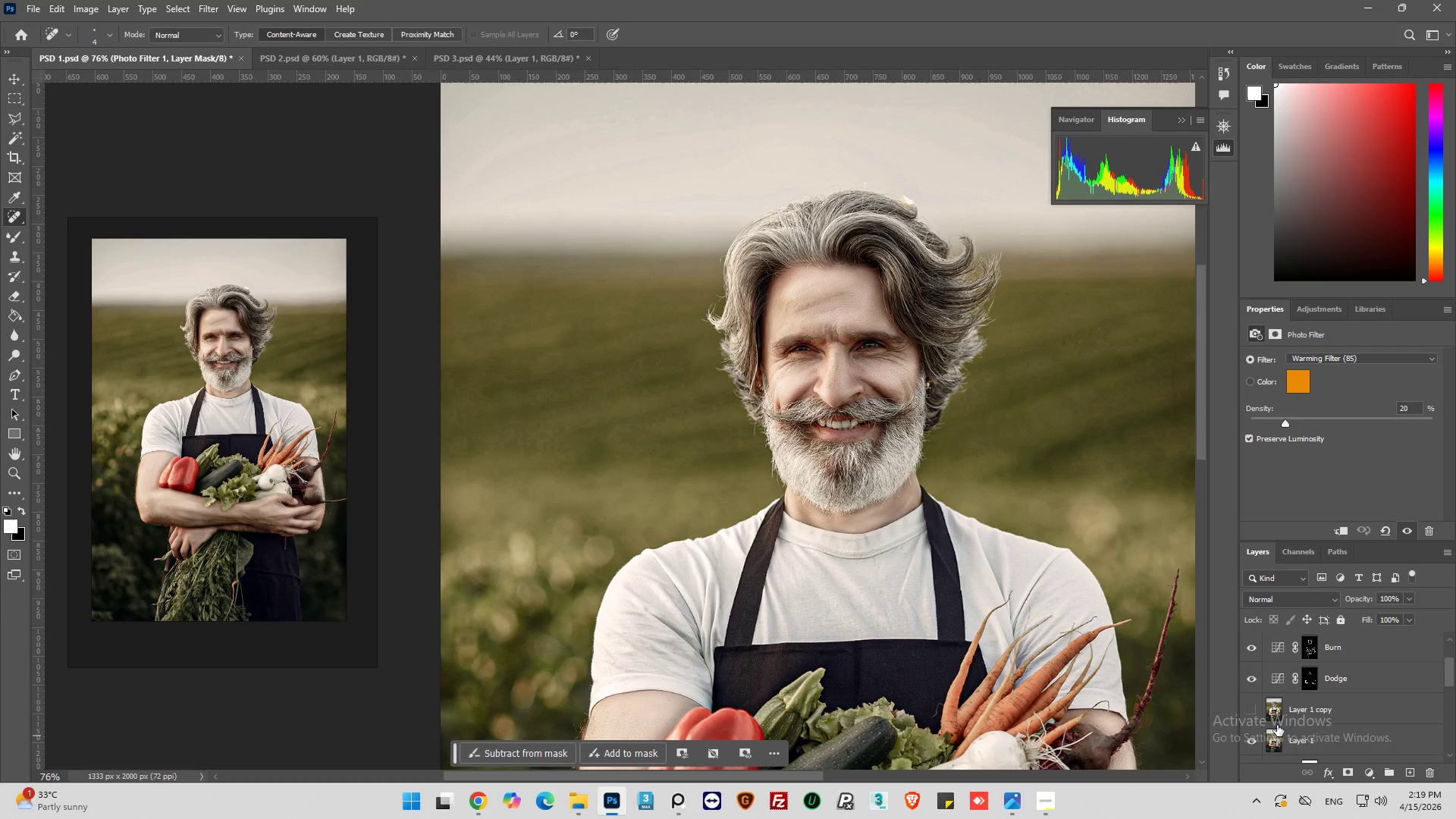 
scroll: coordinate [1288, 718], scroll_direction: down, amount: 1.0
 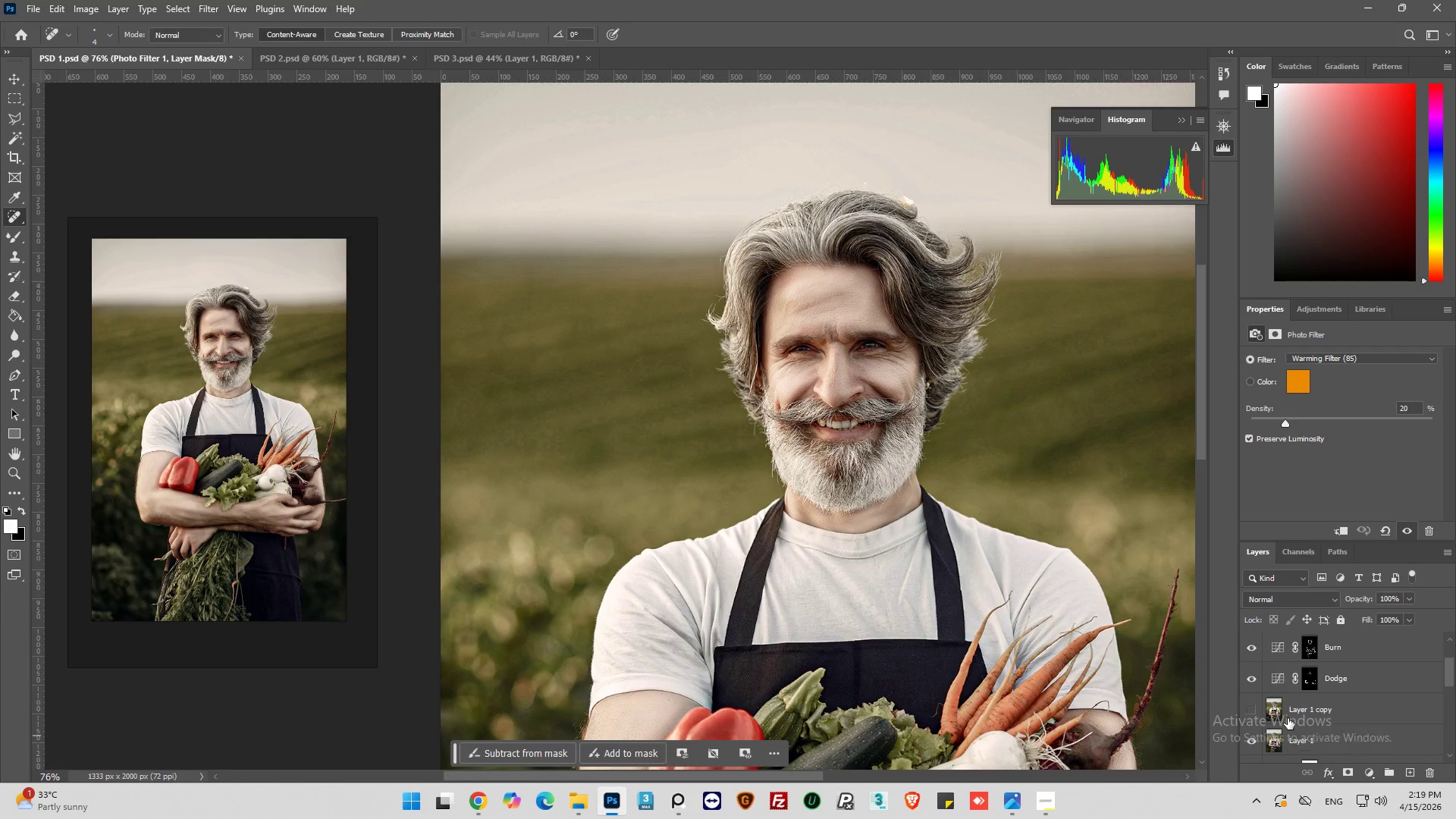 
scroll: coordinate [1288, 718], scroll_direction: up, amount: 1.0
 